 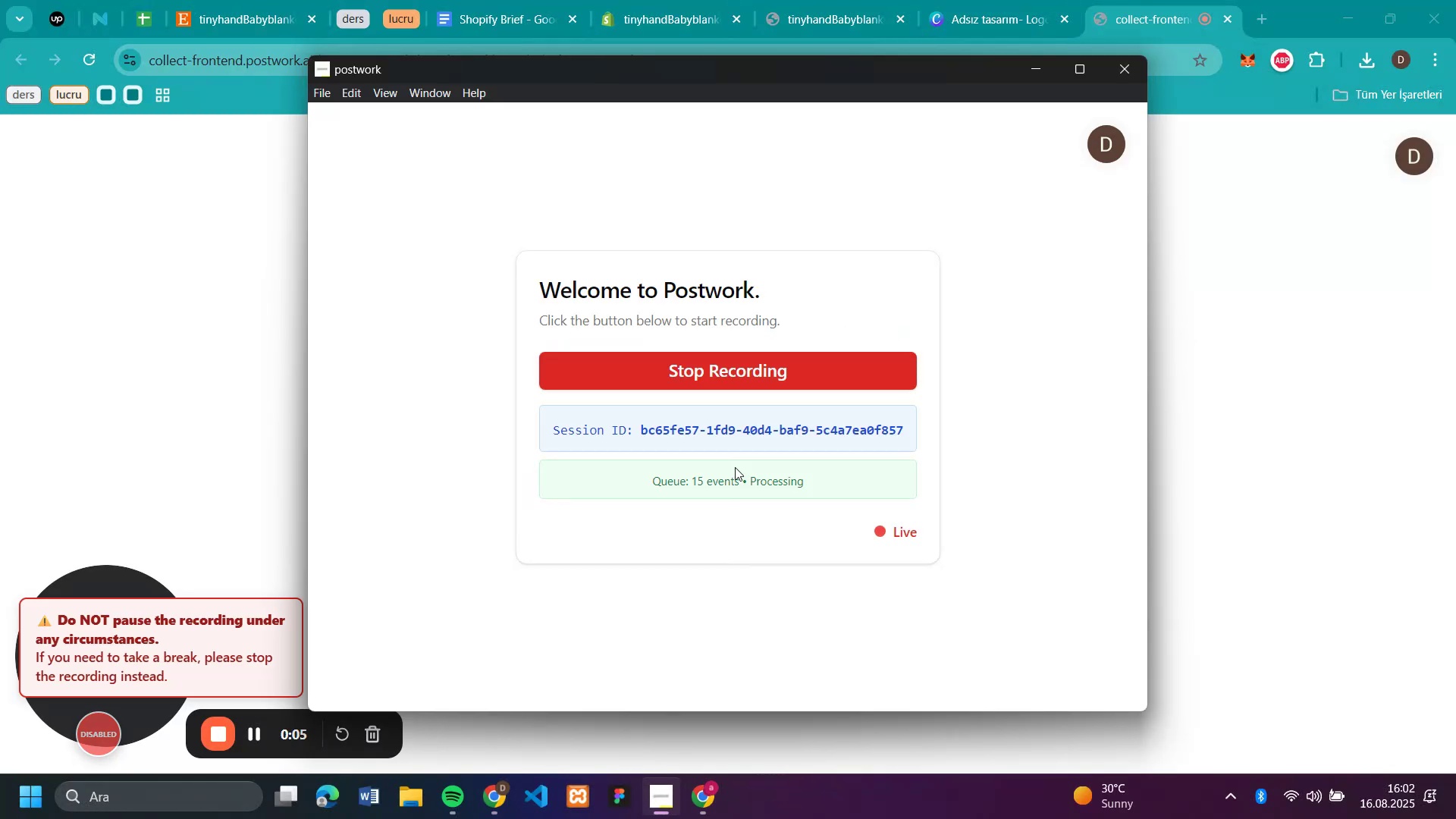 
left_click([1321, 372])
 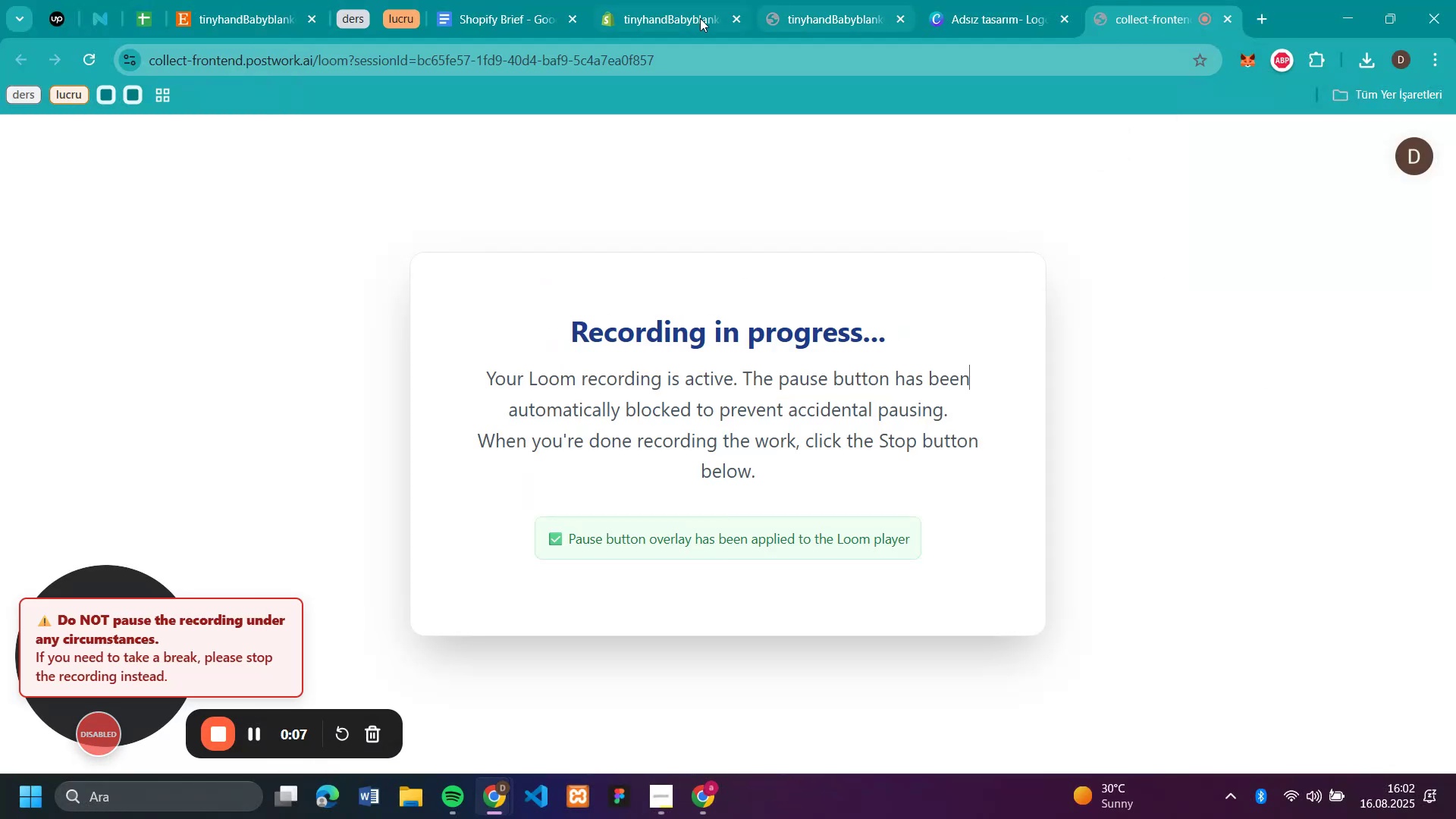 
left_click([661, 18])
 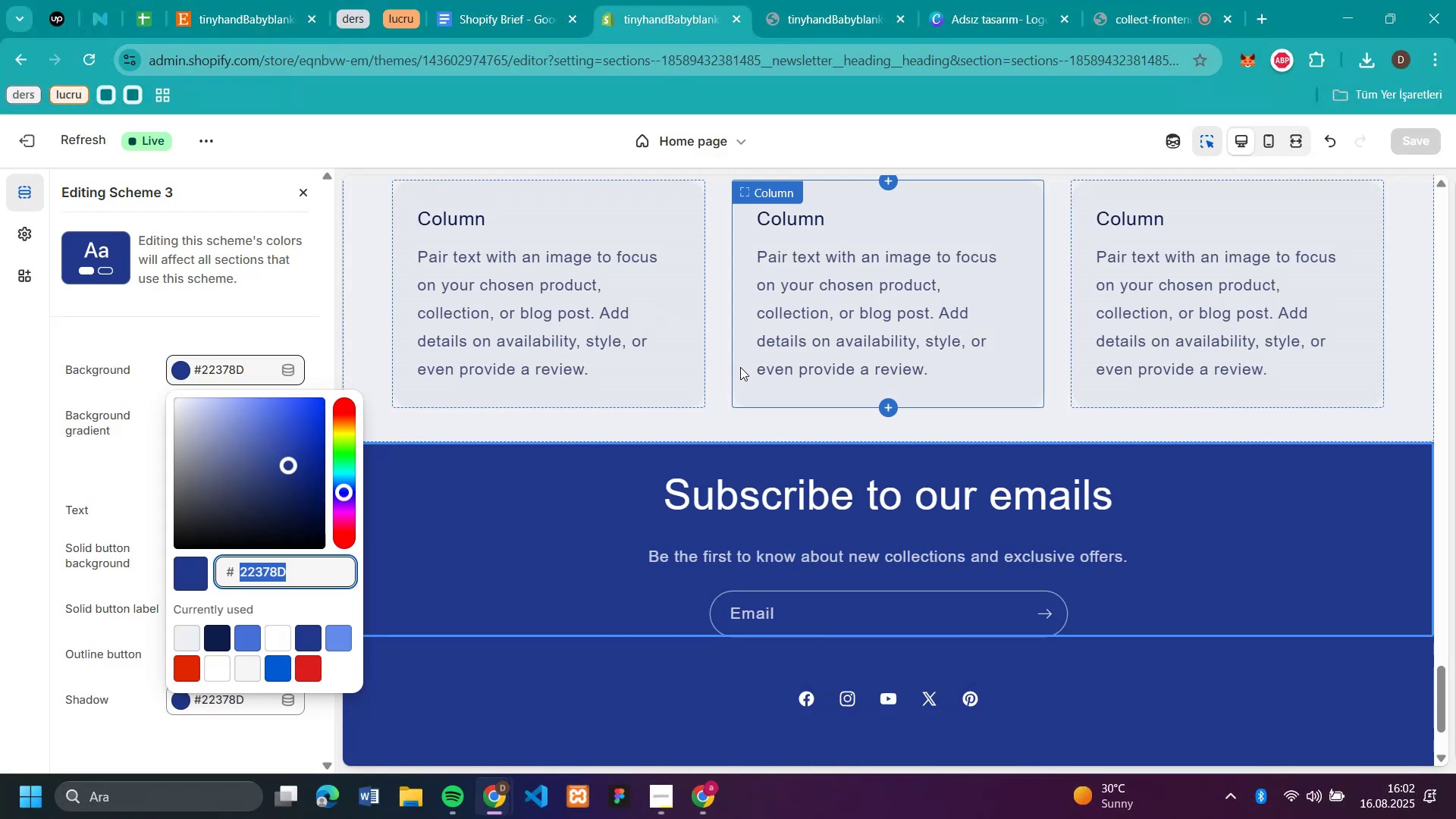 
scroll: coordinate [971, 344], scroll_direction: up, amount: 13.0
 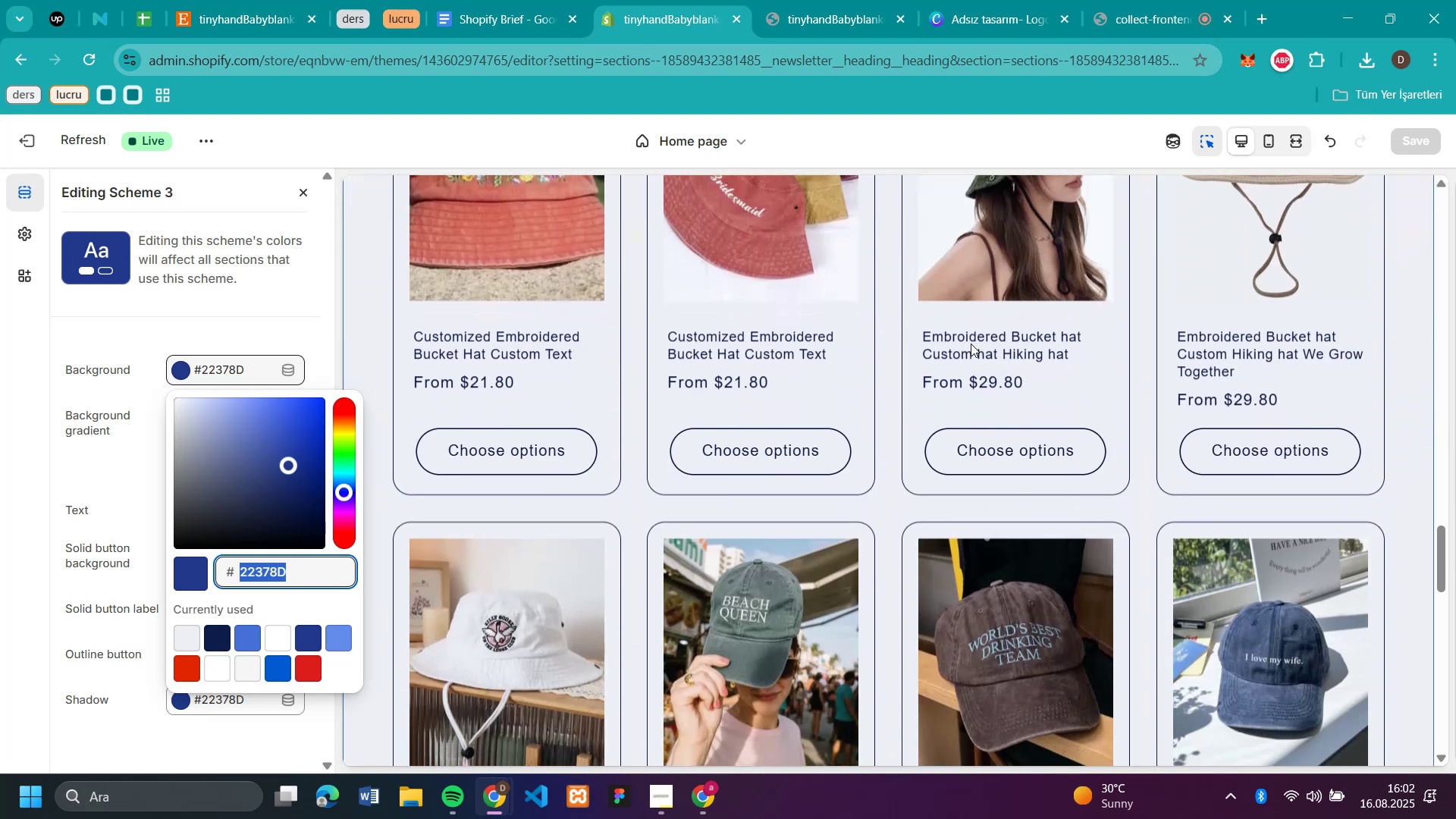 
scroll: coordinate [971, 344], scroll_direction: down, amount: 8.0
 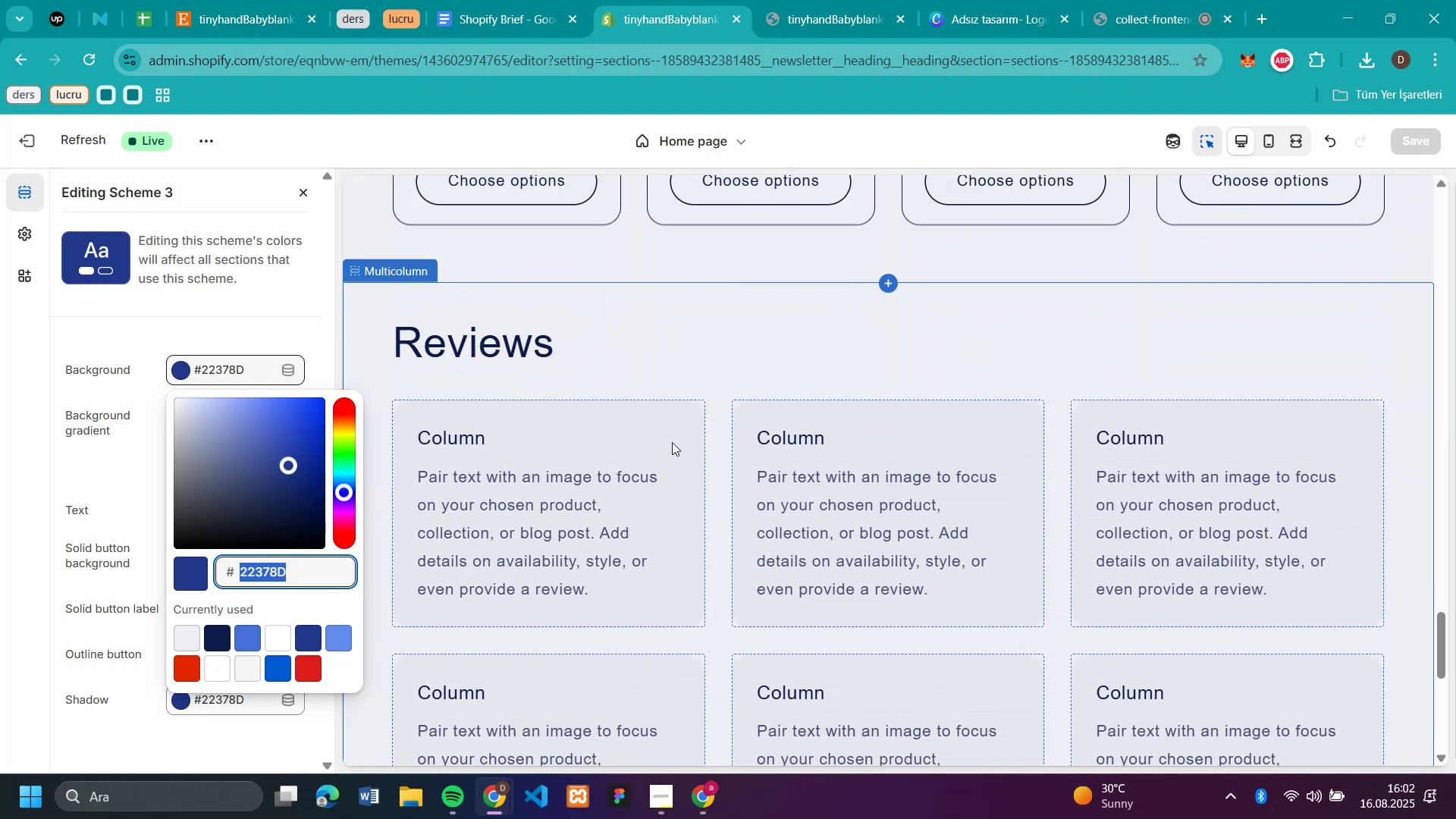 
left_click([667, 442])
 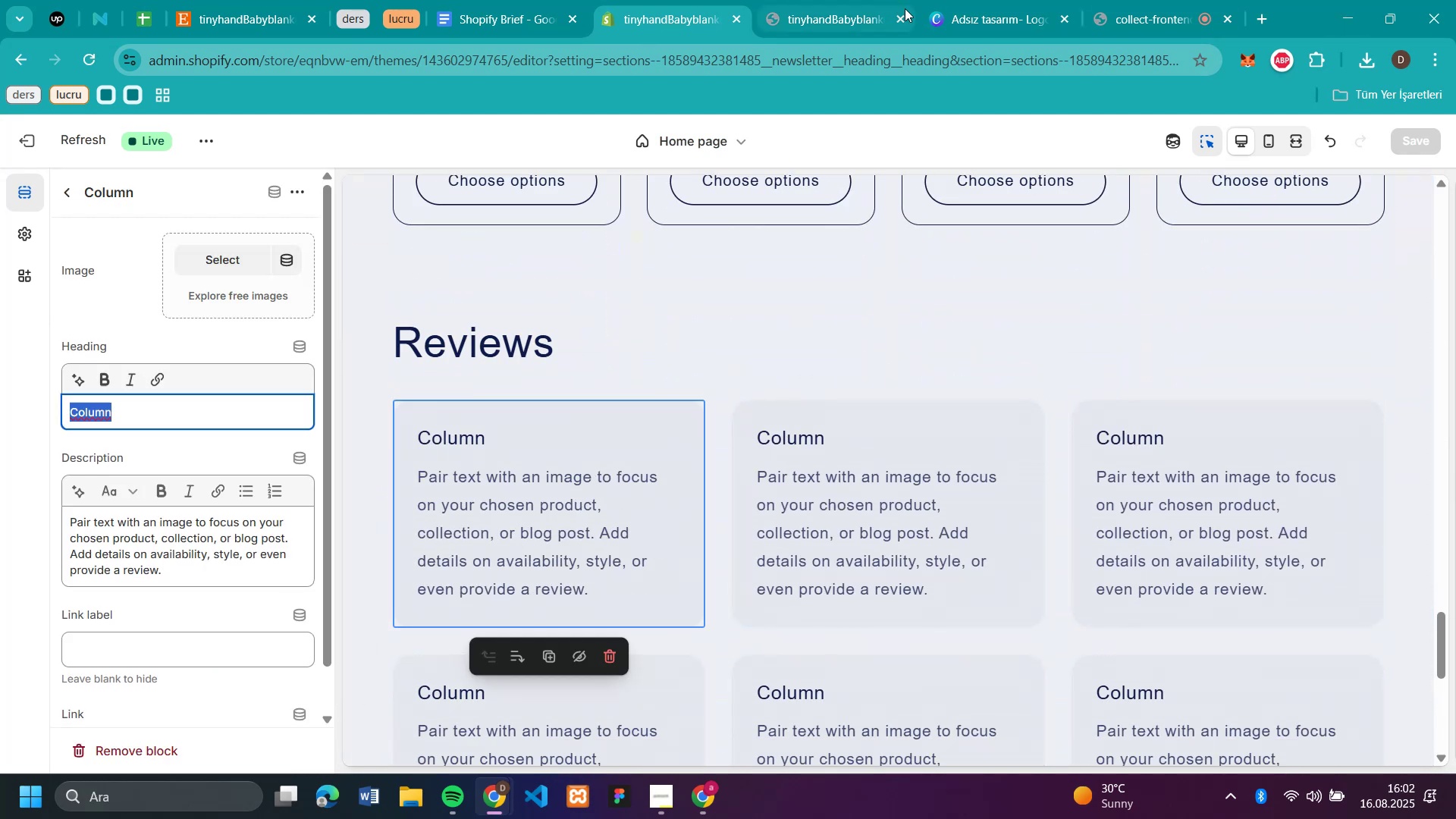 
left_click([967, 21])
 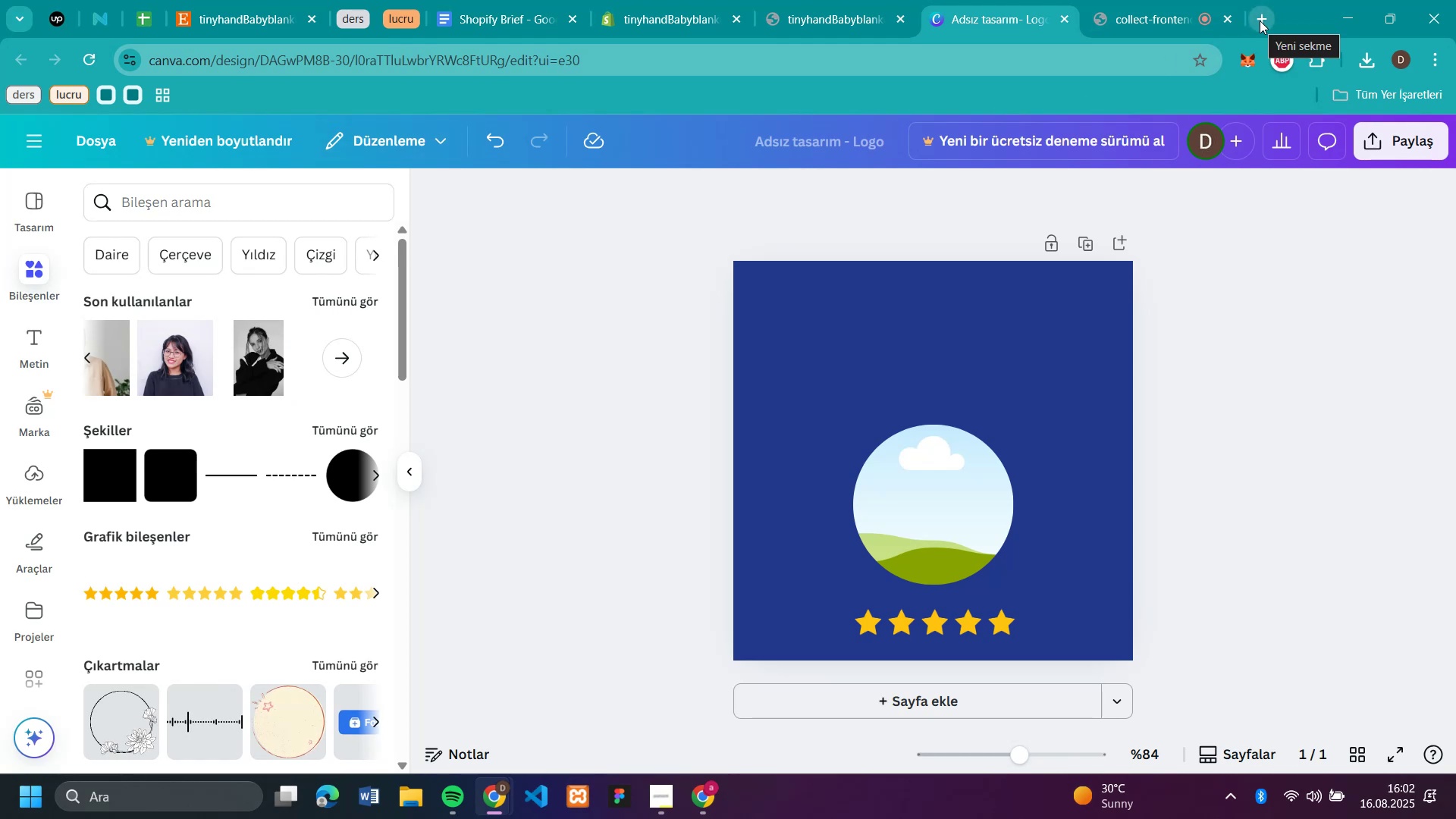 
wait(7.06)
 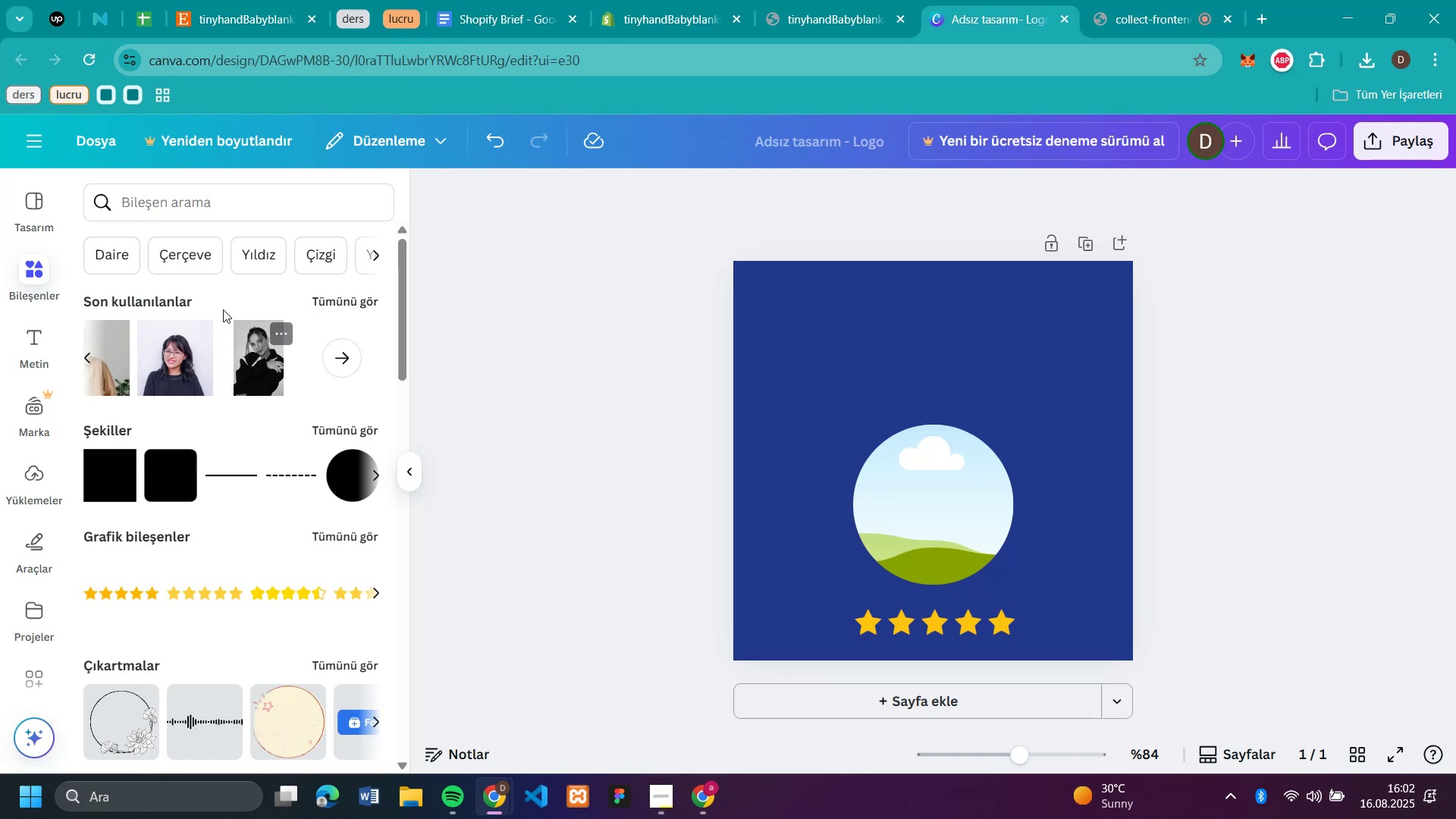 
left_click([1260, 20])
 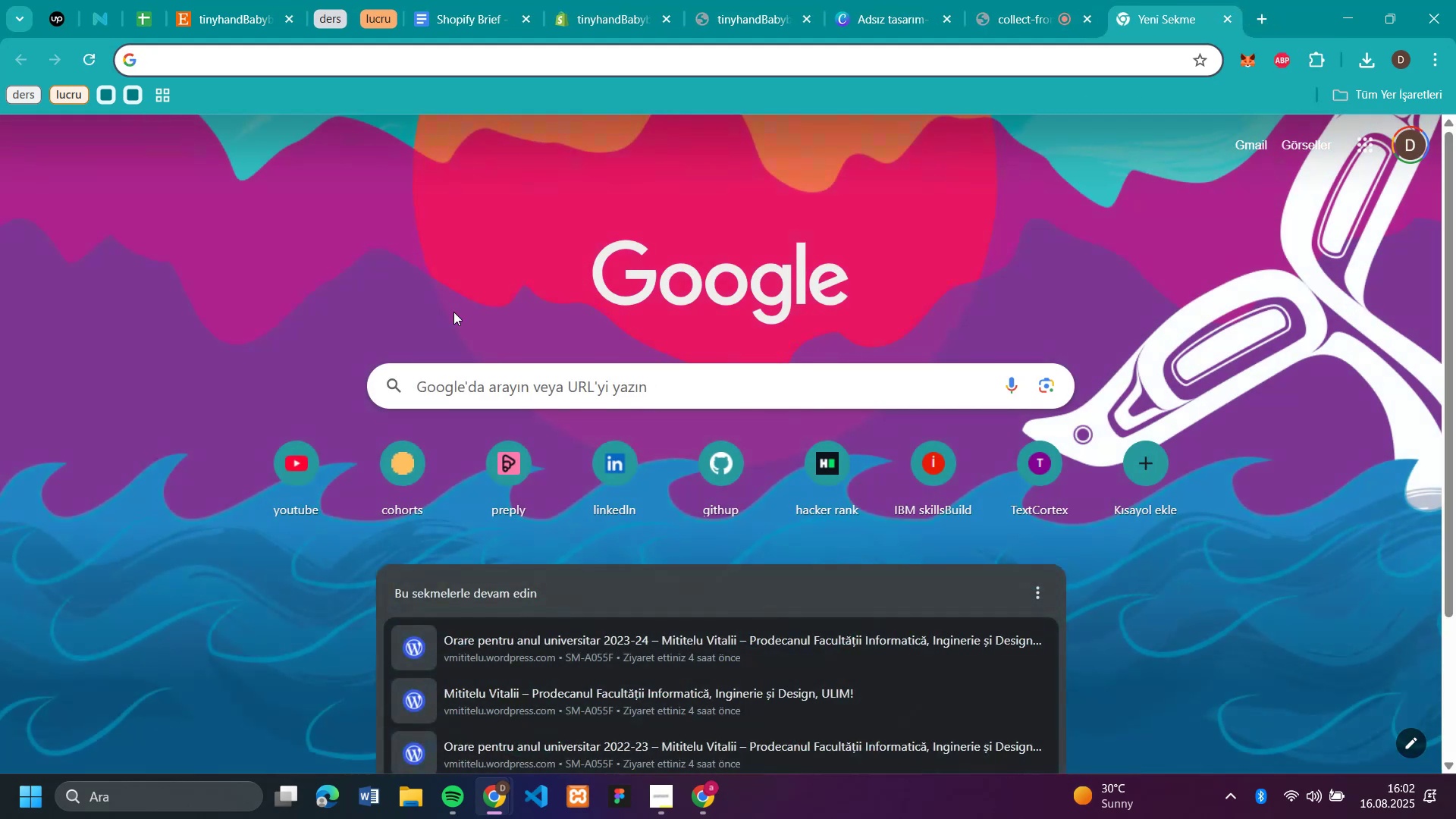 
type(kadin res'ms'z)
 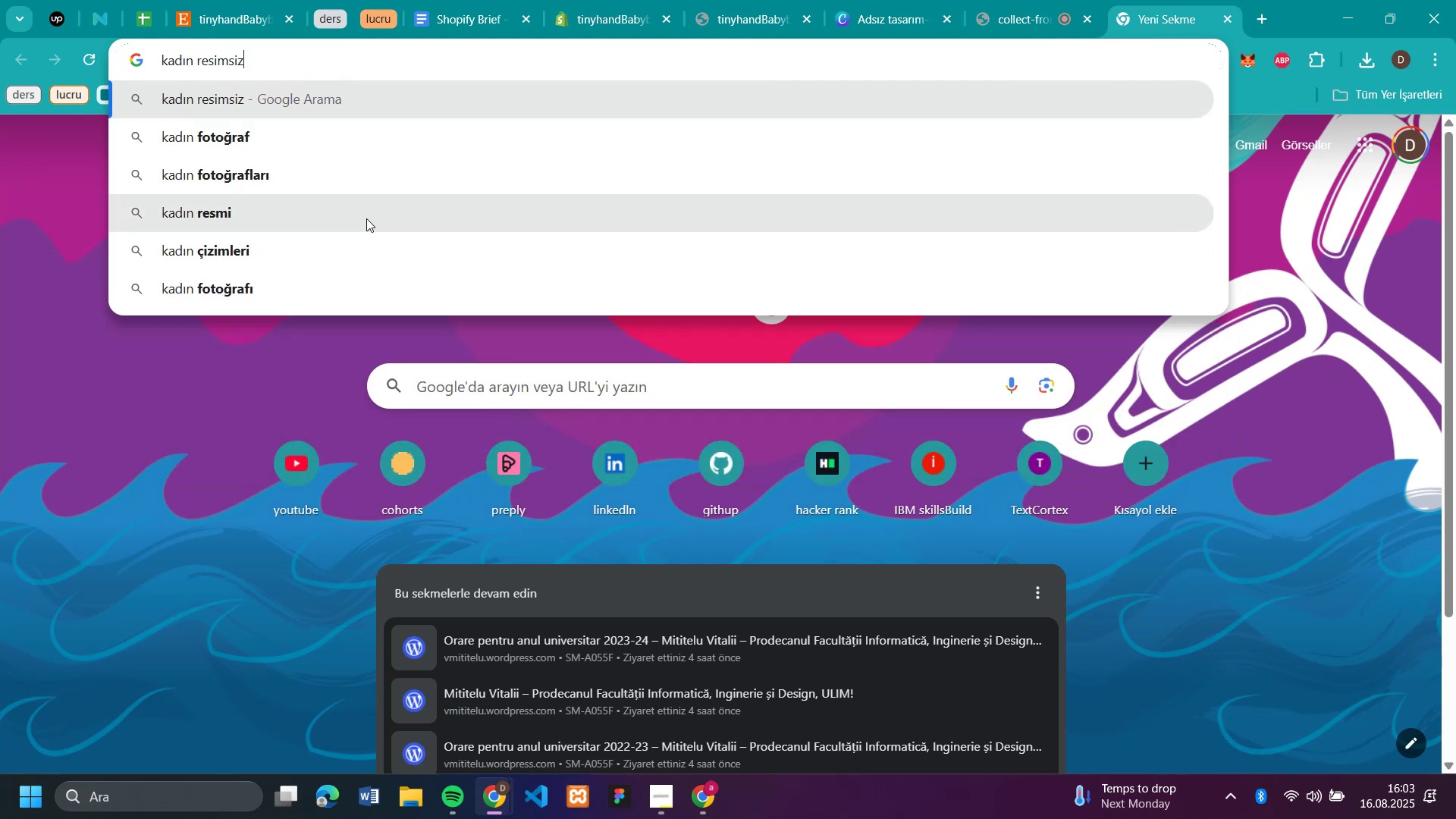 
key(Enter)
 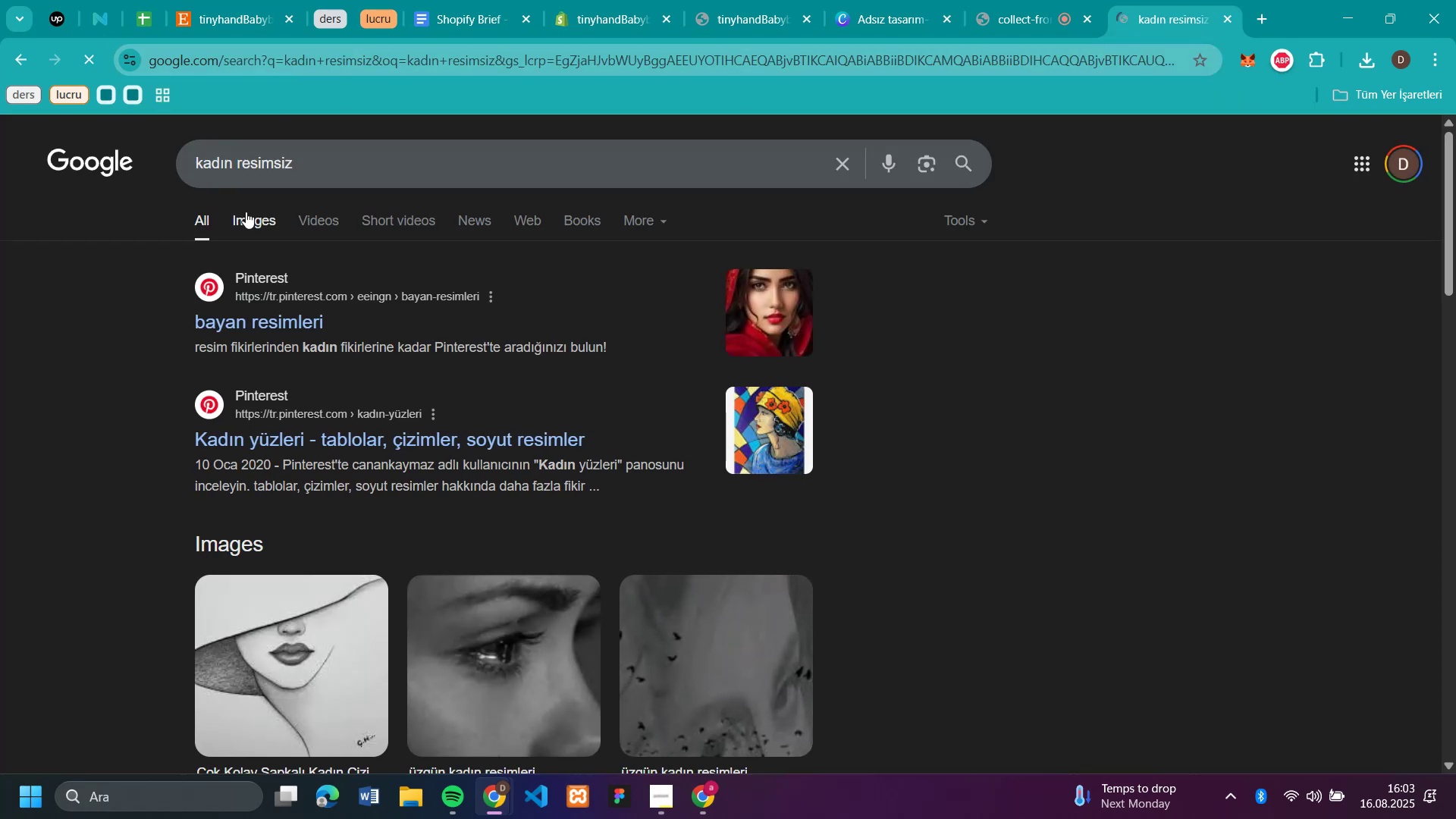 
left_click([259, 228])
 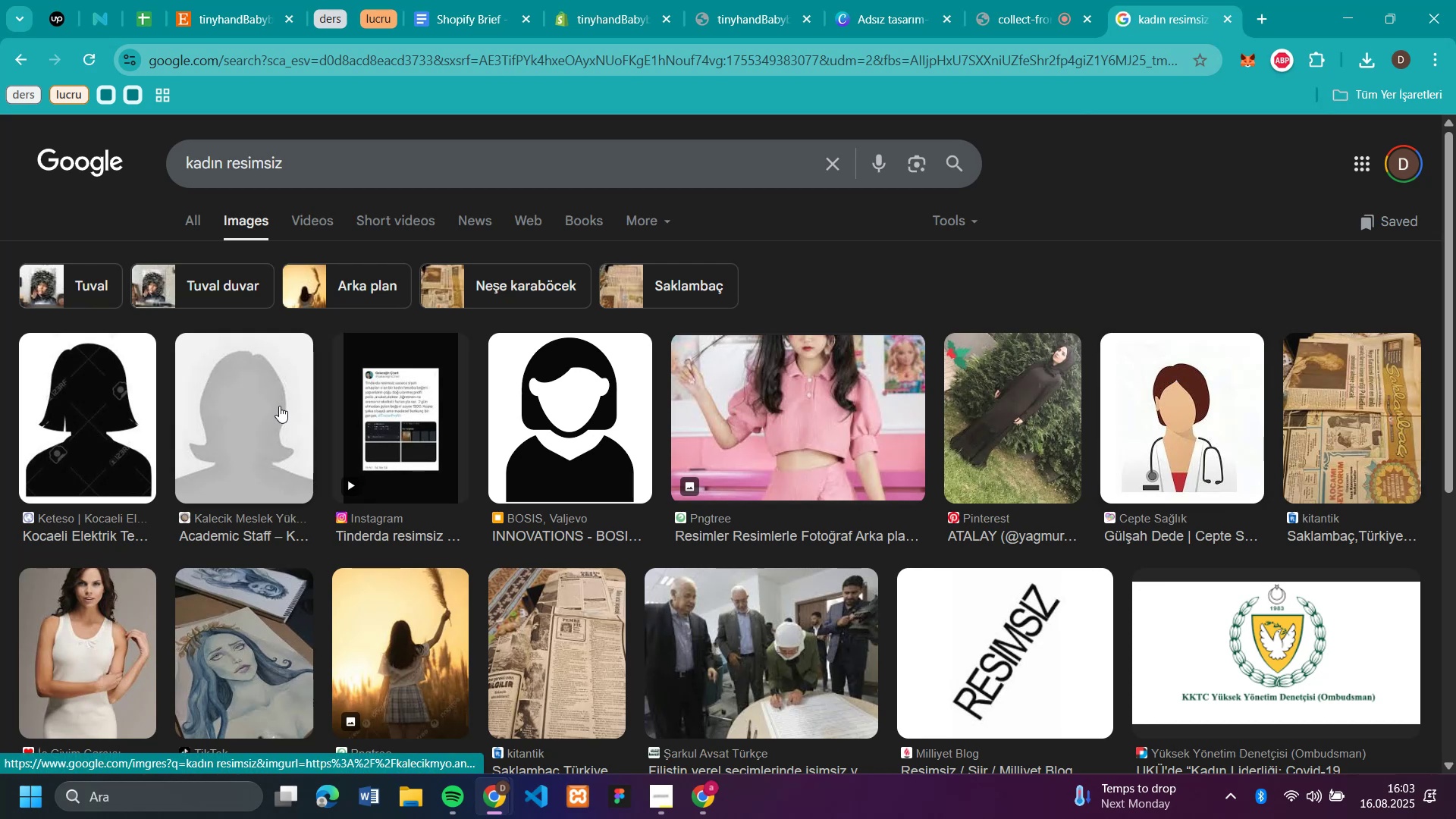 
wait(5.07)
 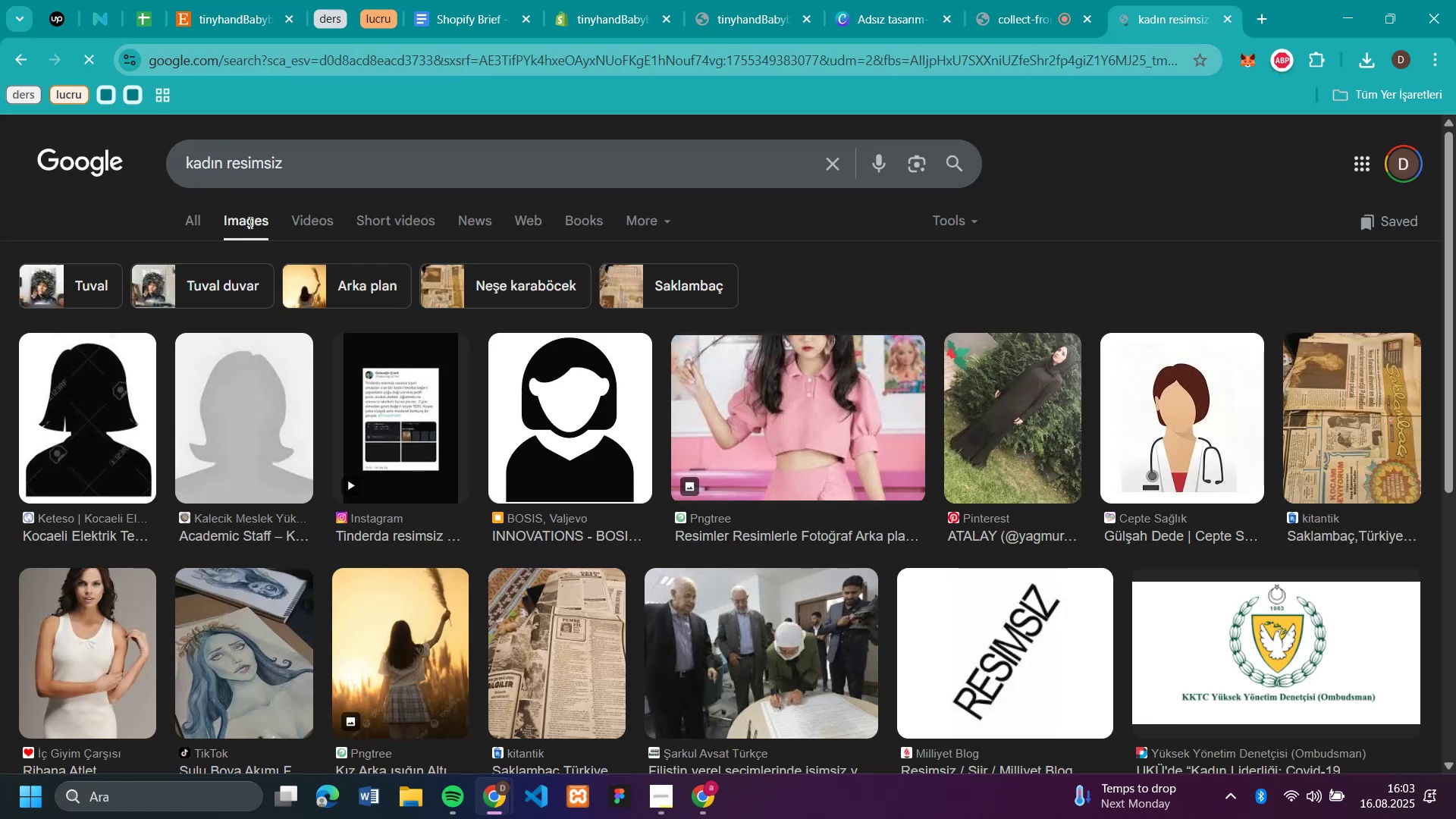 
right_click([278, 405])
 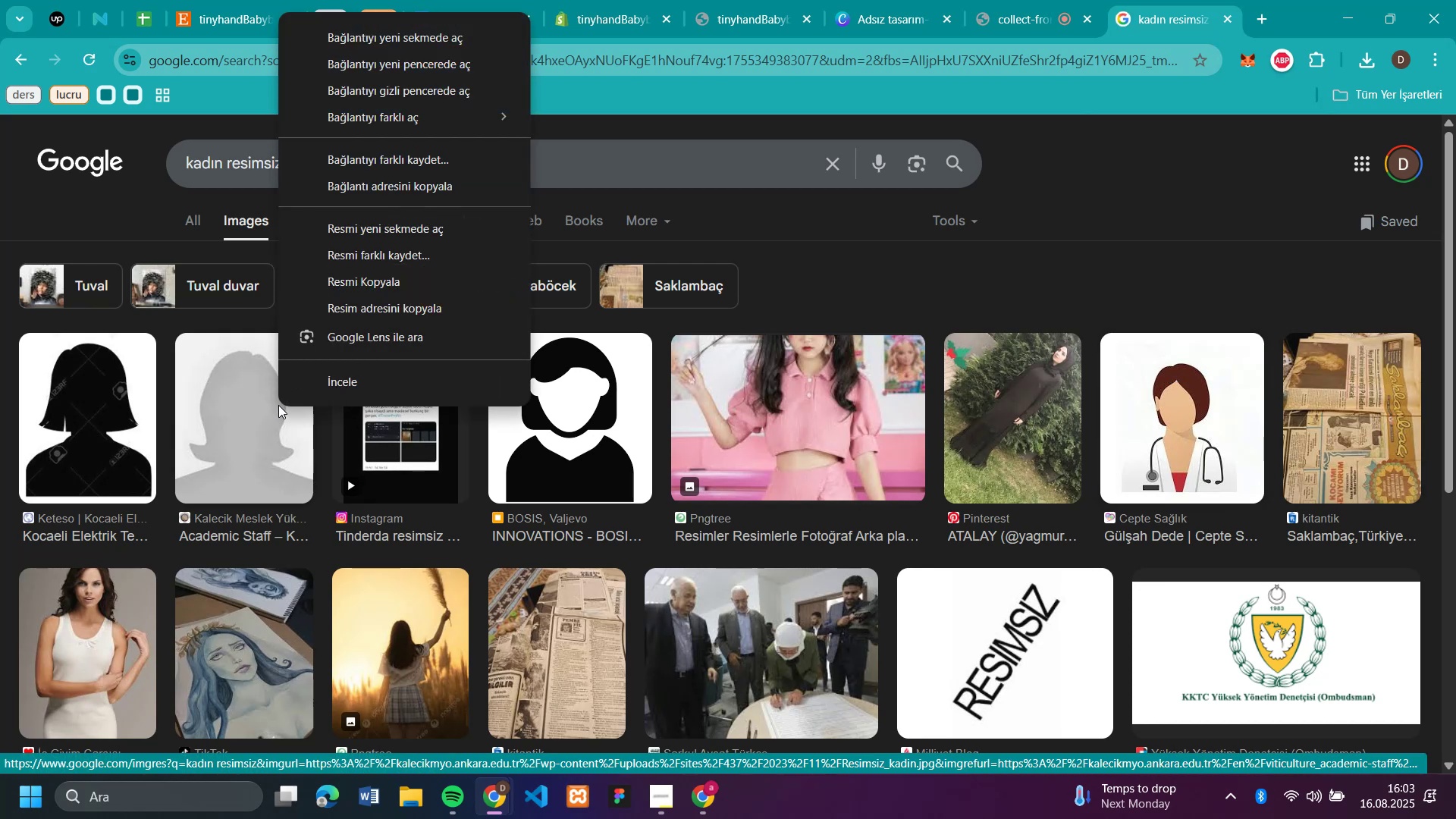 
left_click([278, 405])
 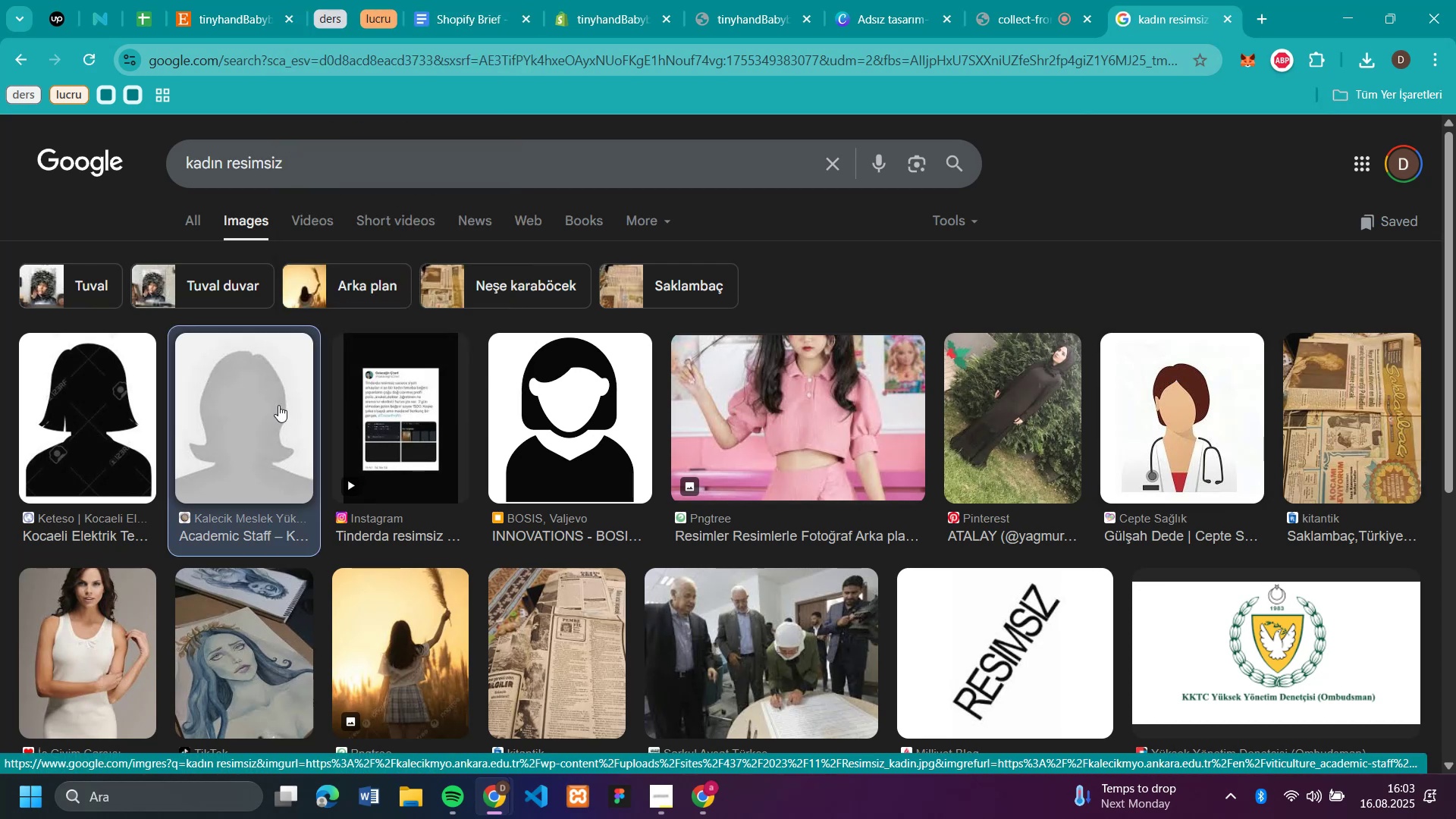 
left_click([278, 405])
 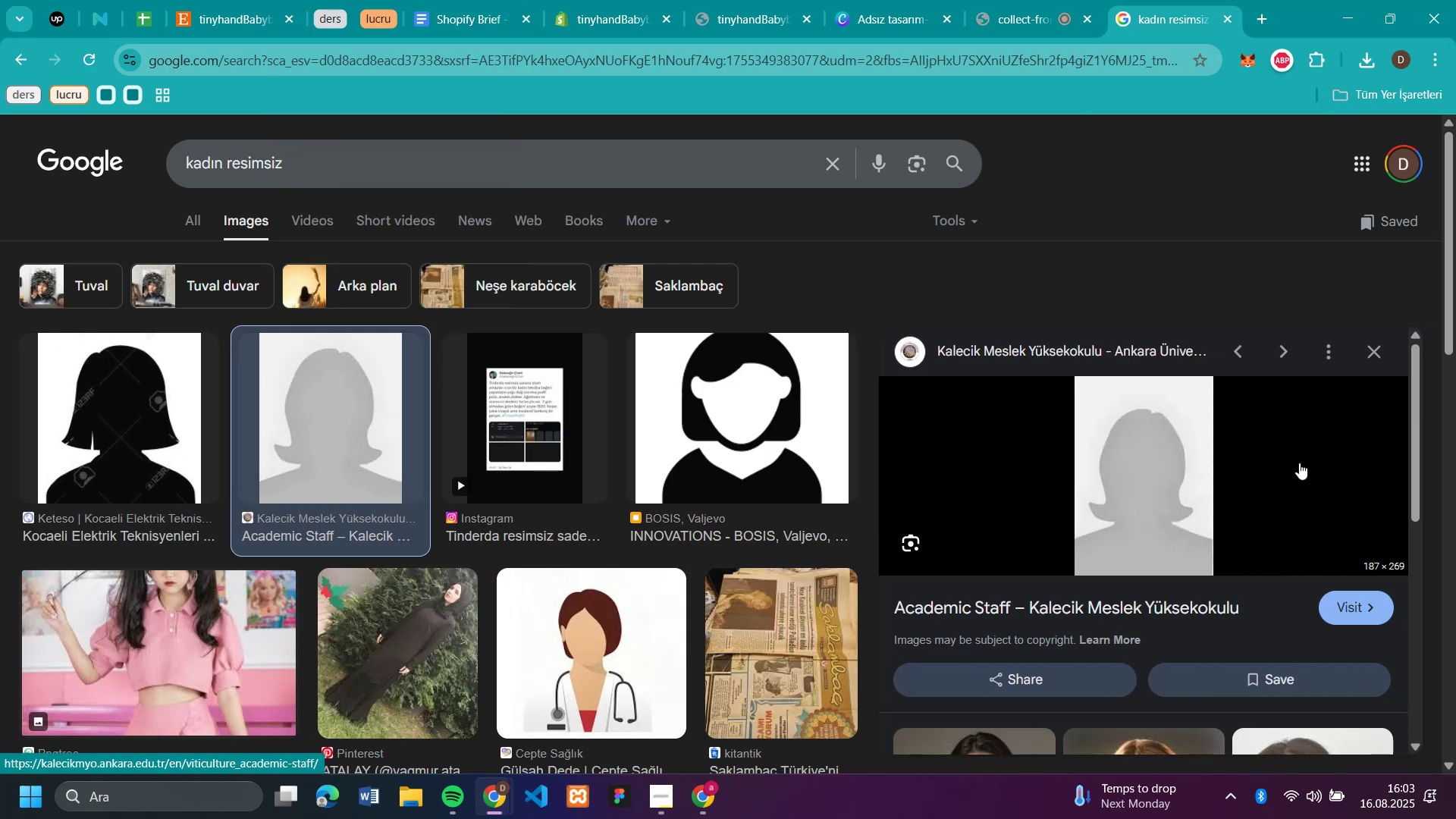 
right_click([1160, 463])
 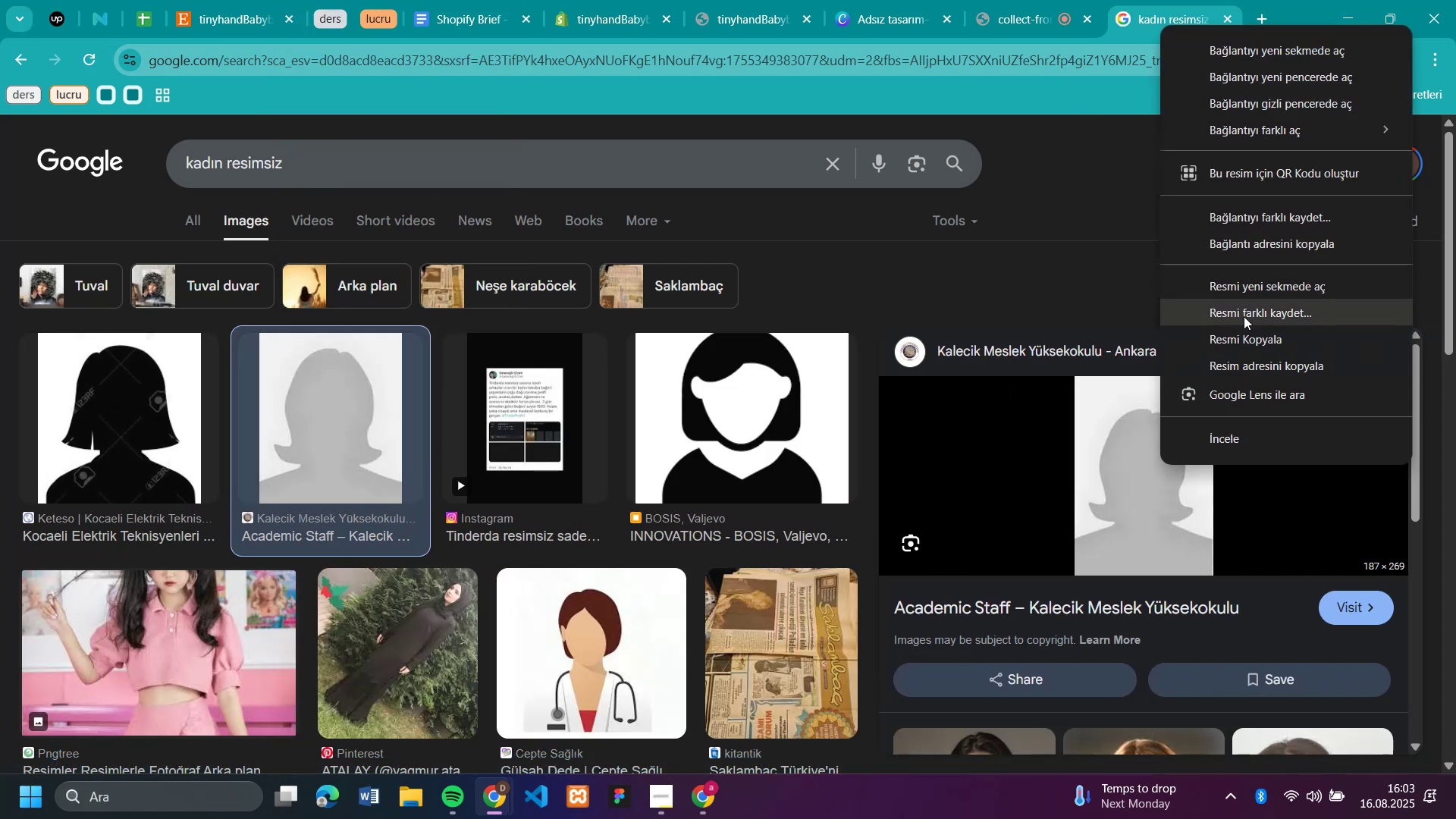 
left_click([1244, 318])
 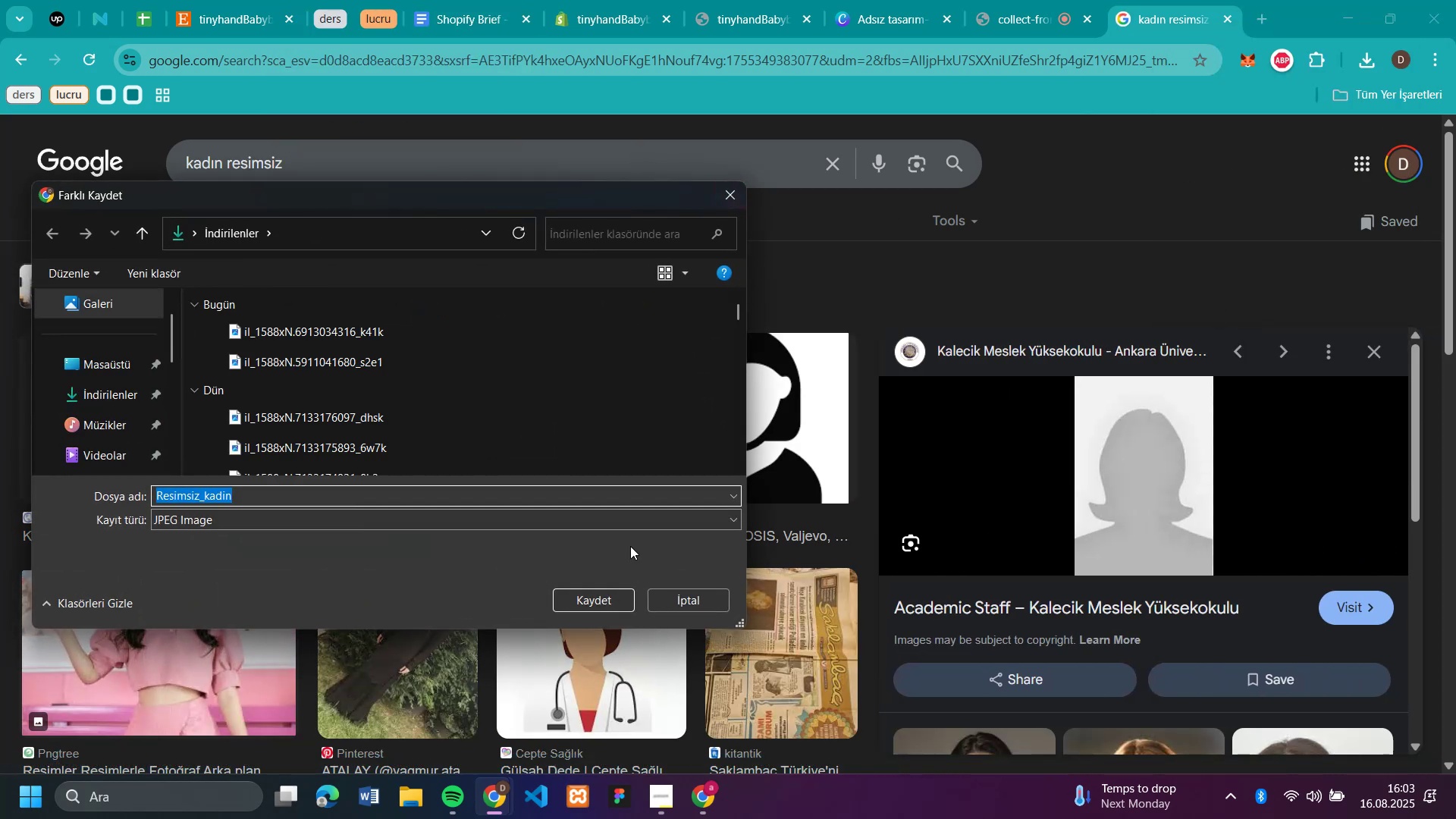 
key(Enter)
 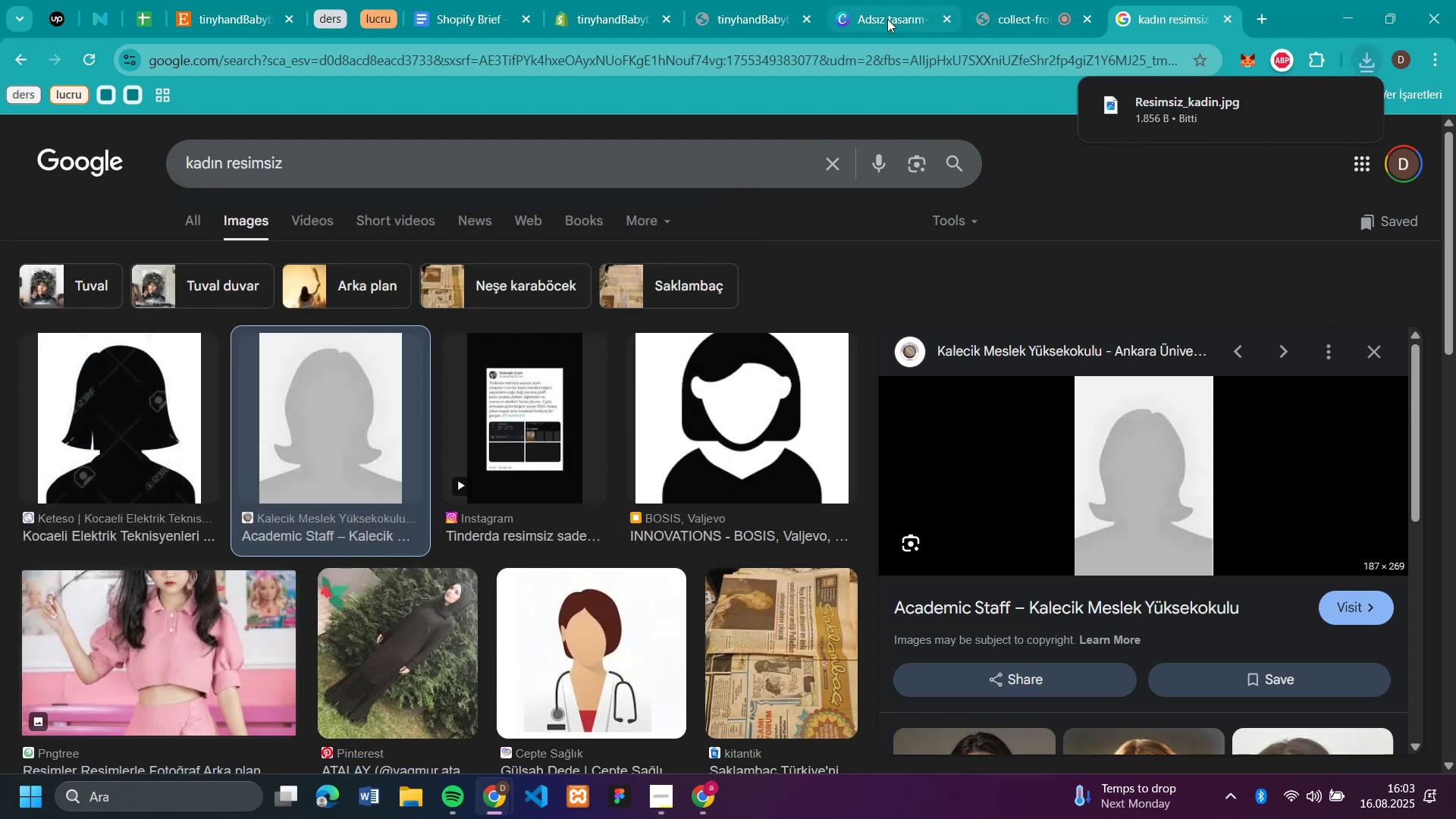 
left_click([883, 21])
 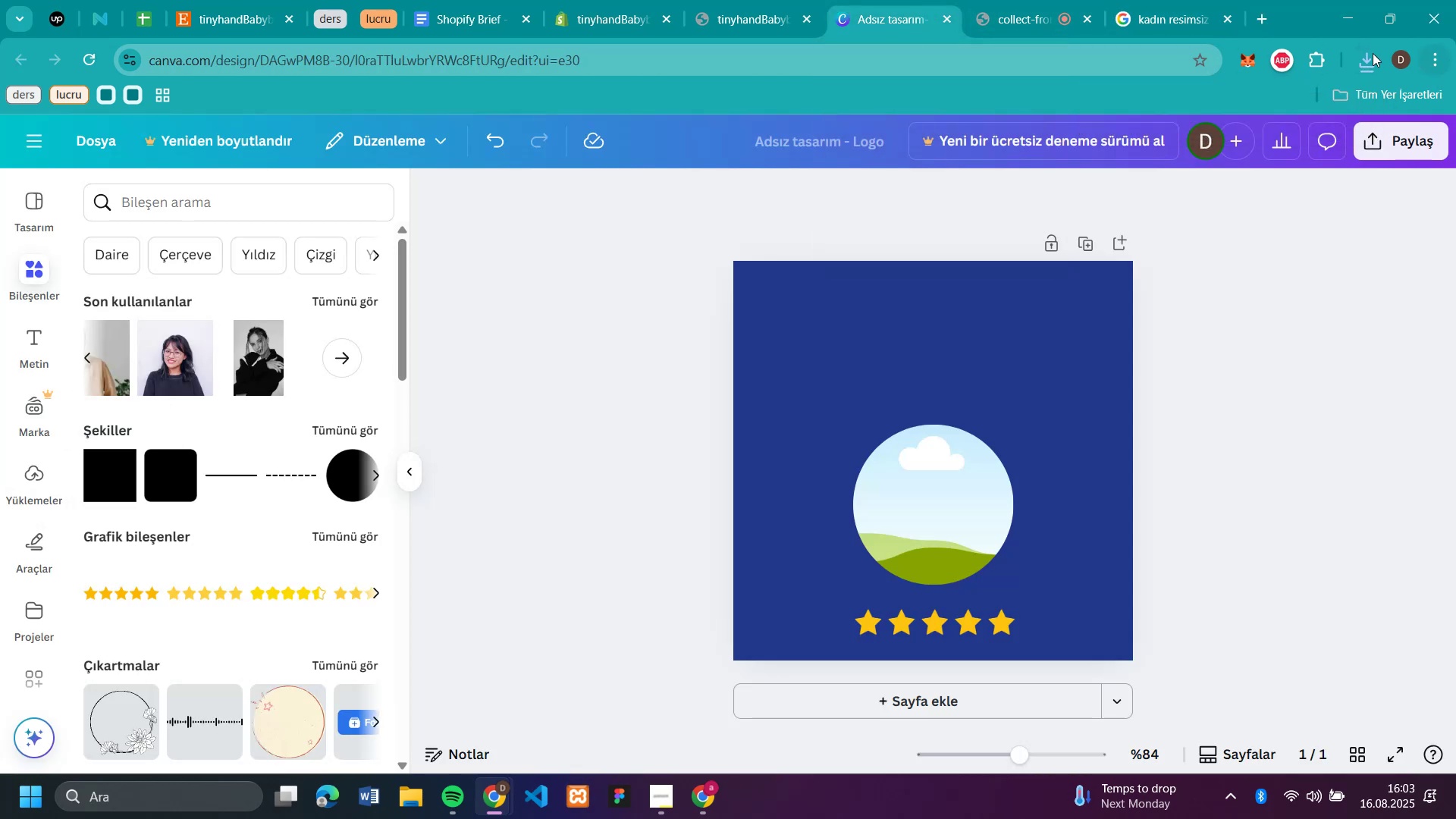 
left_click([1373, 53])
 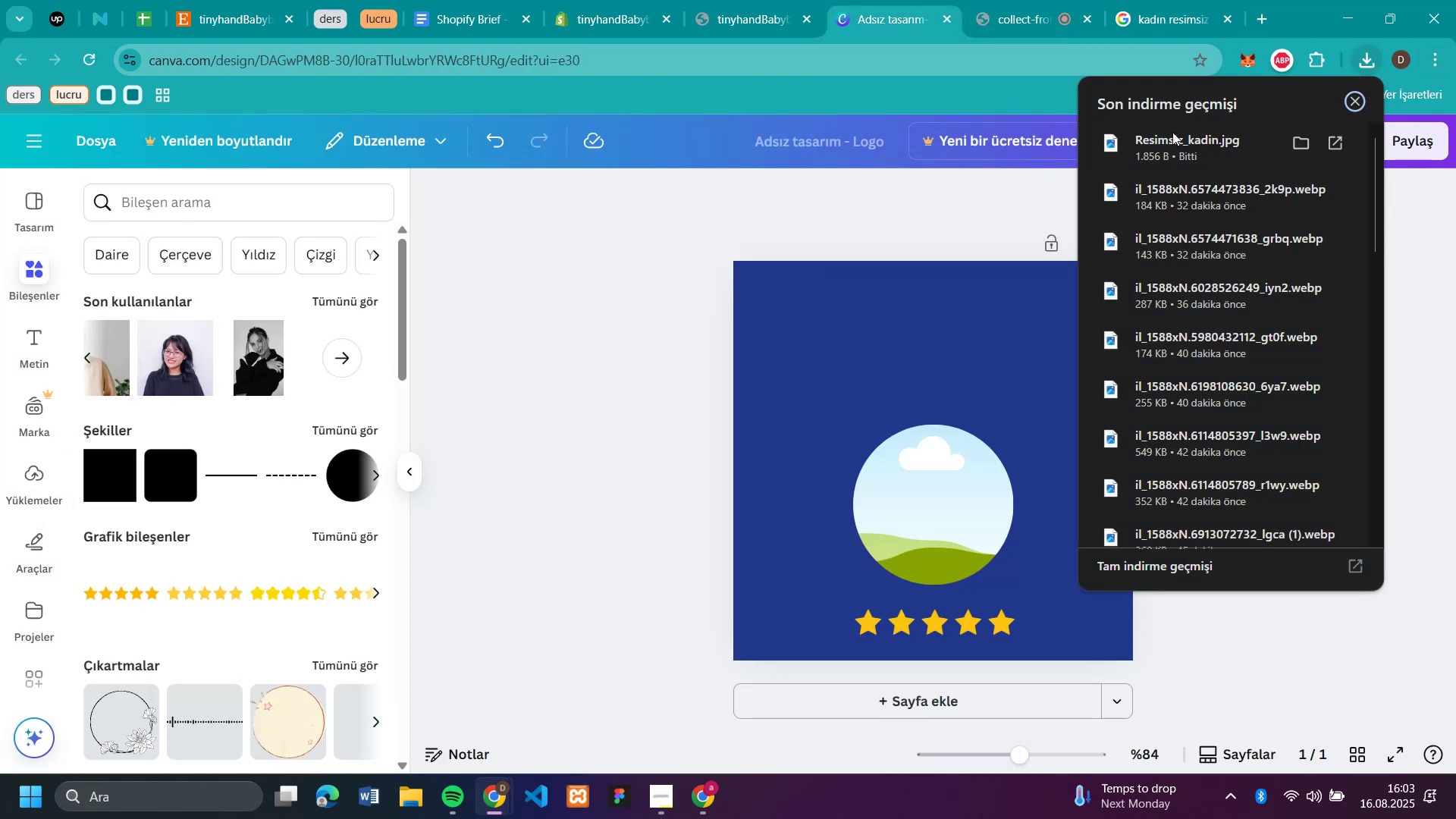 
left_click_drag(start_coordinate=[1161, 145], to_coordinate=[955, 504])
 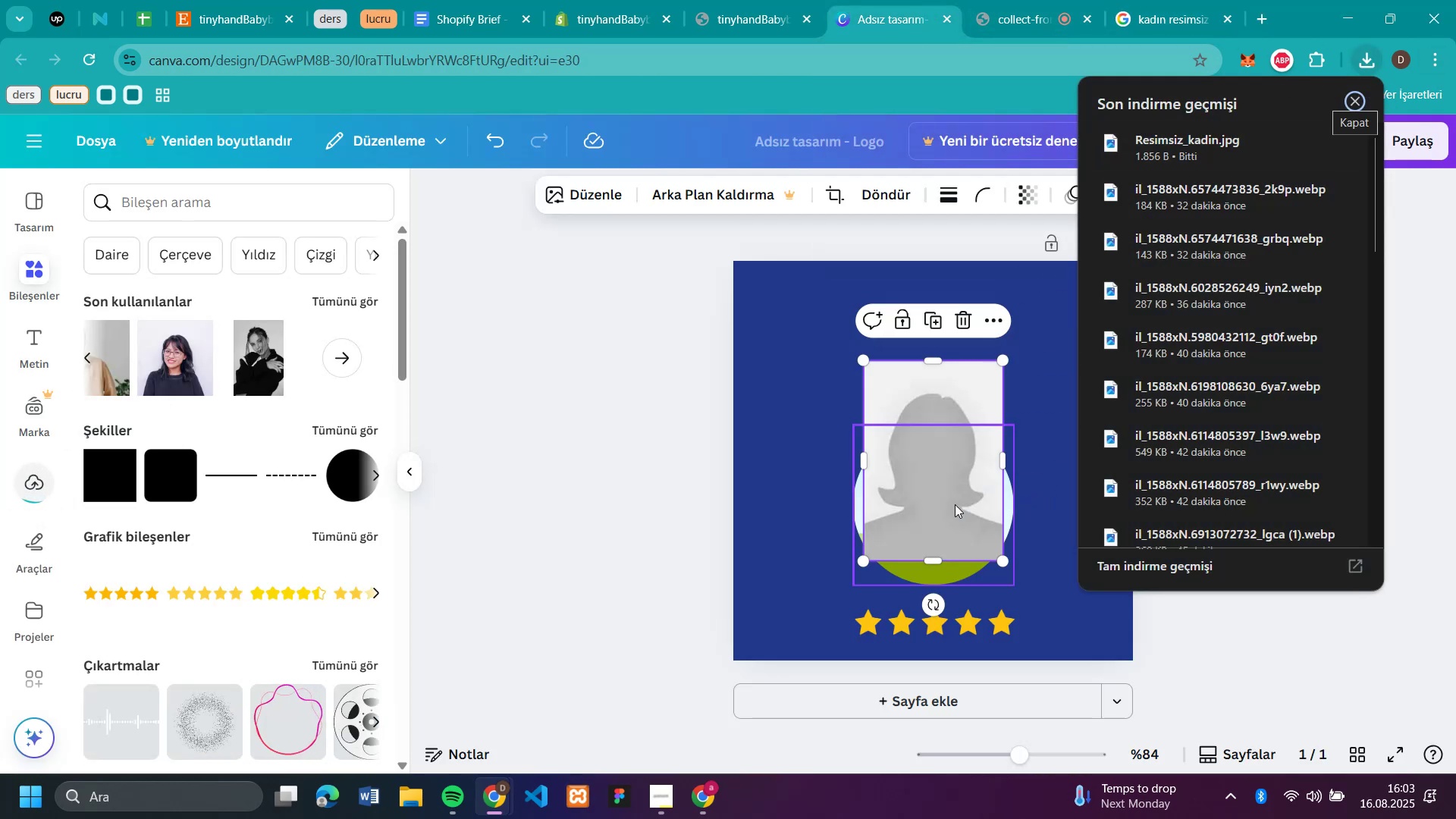 
left_click_drag(start_coordinate=[939, 482], to_coordinate=[933, 546])
 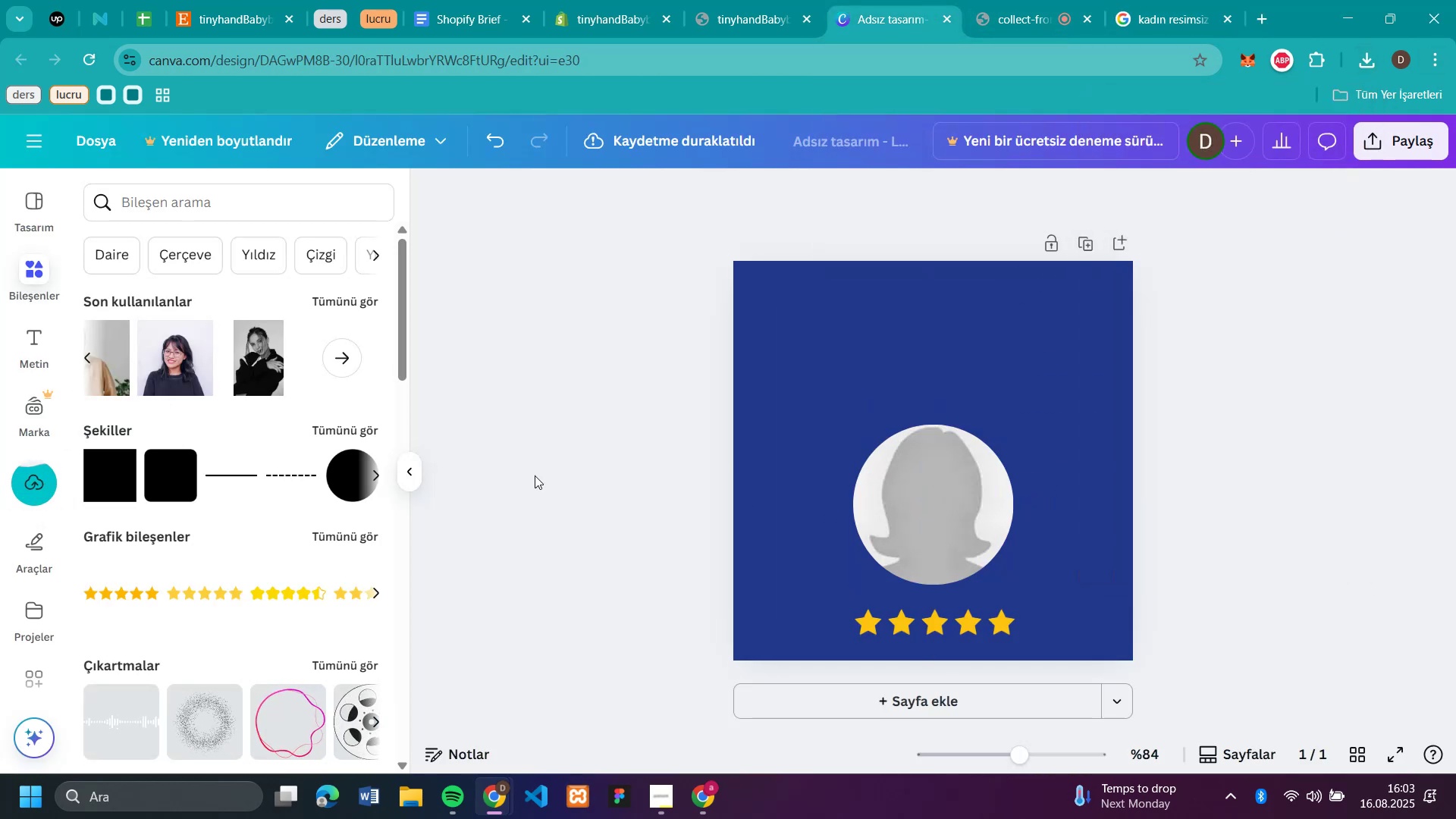 
mouse_move([354, 463])
 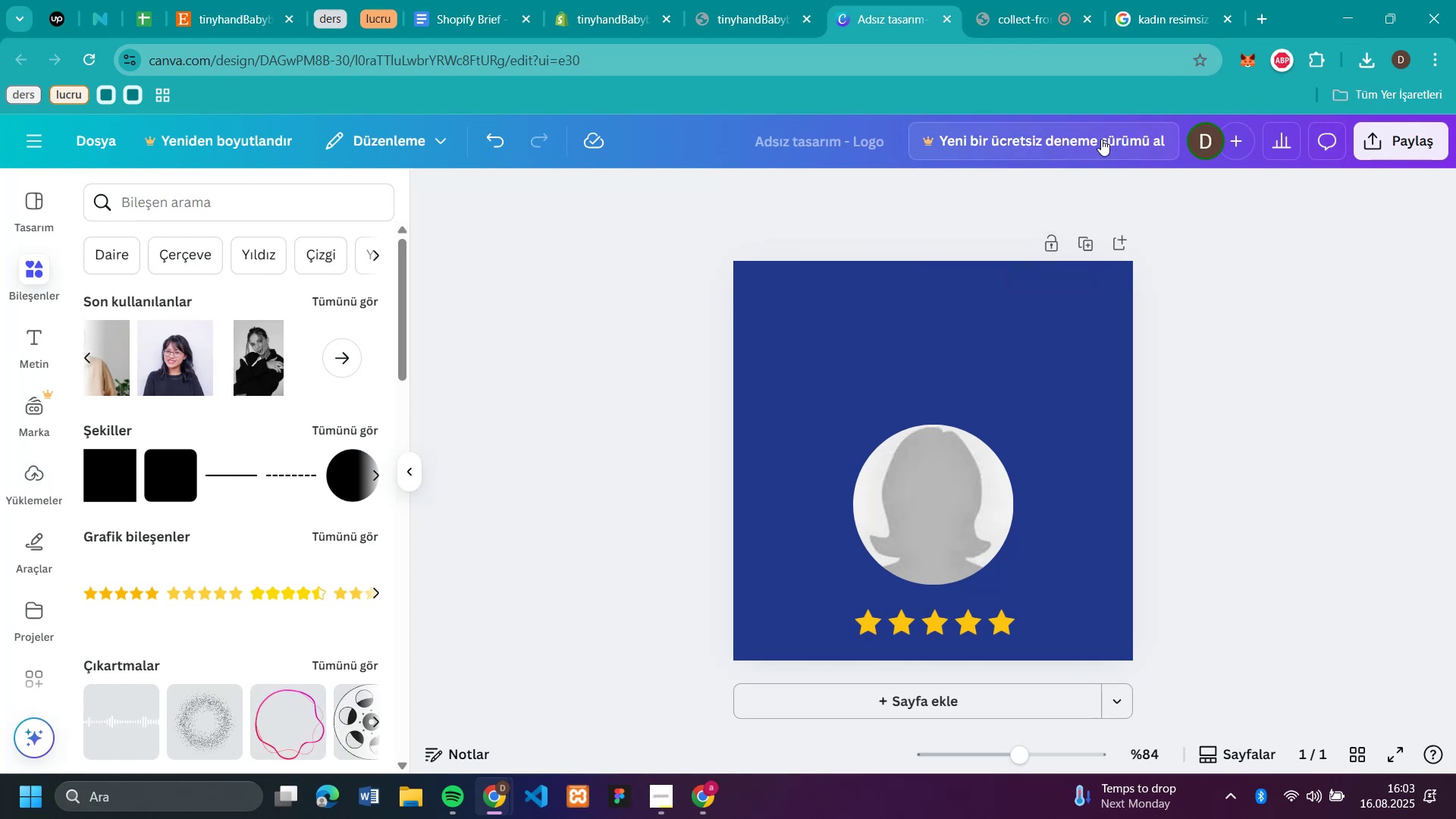 
wait(5.57)
 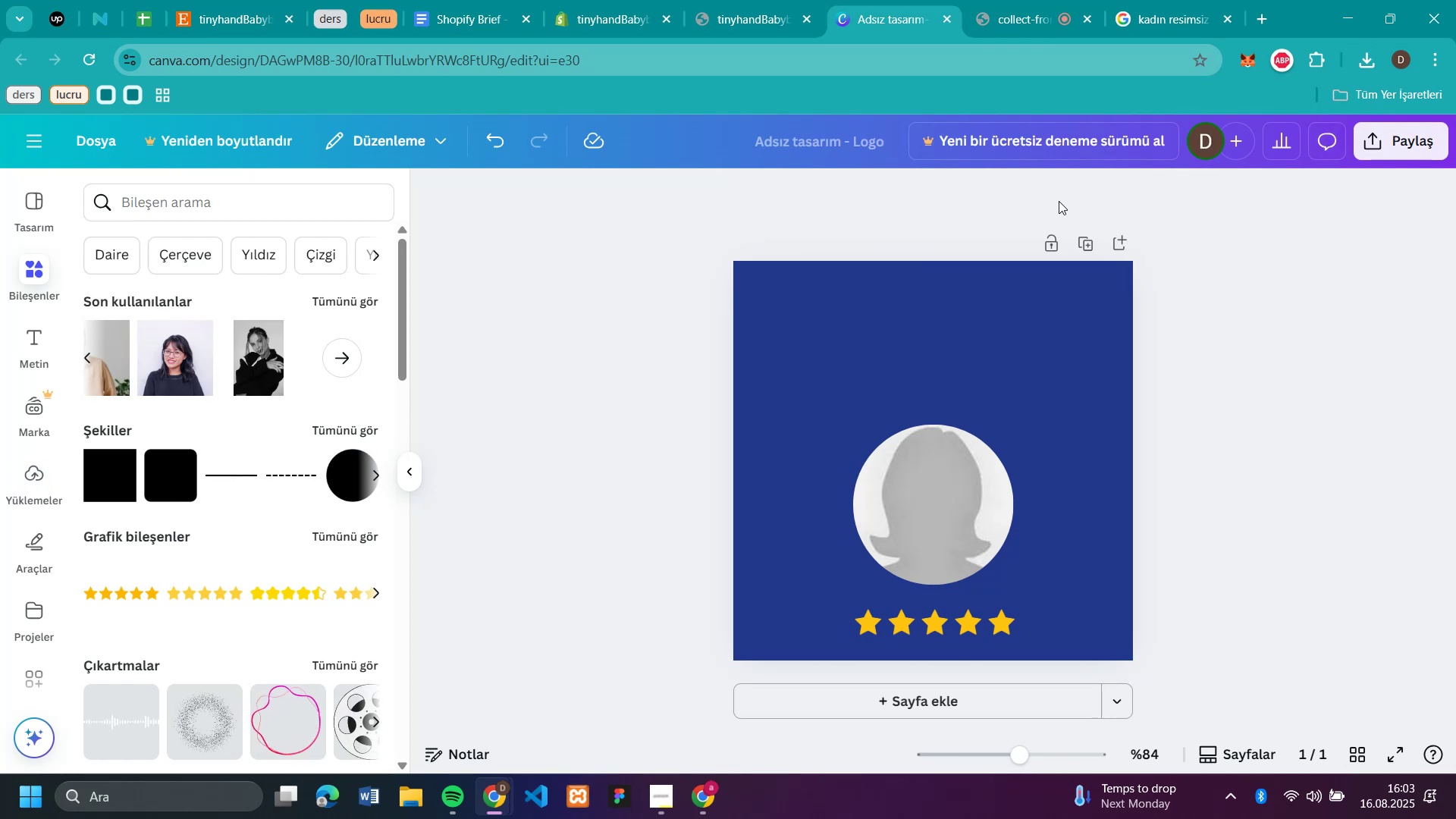 
left_click([1423, 143])
 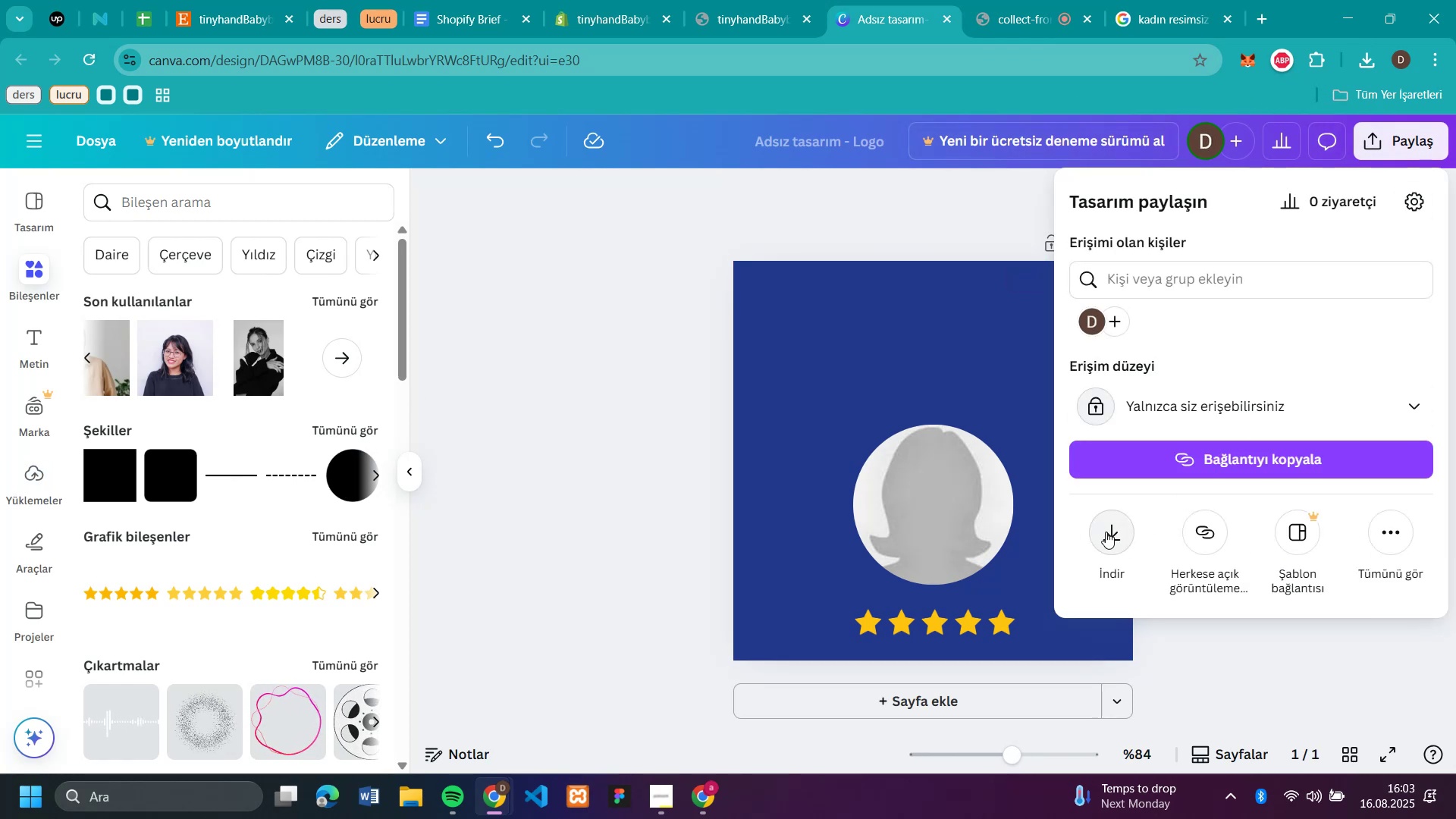 
left_click([1106, 532])
 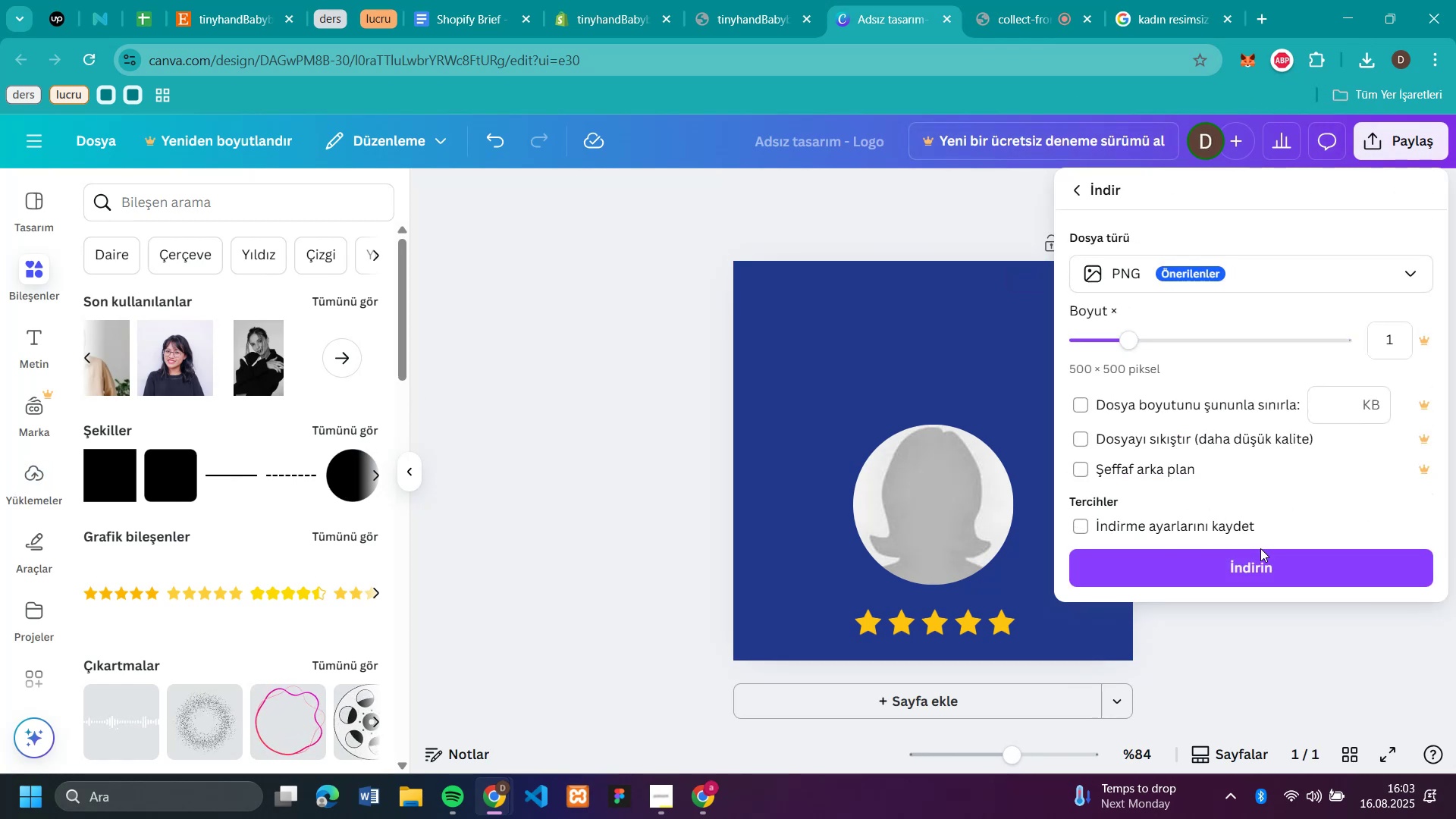 
left_click([1278, 566])
 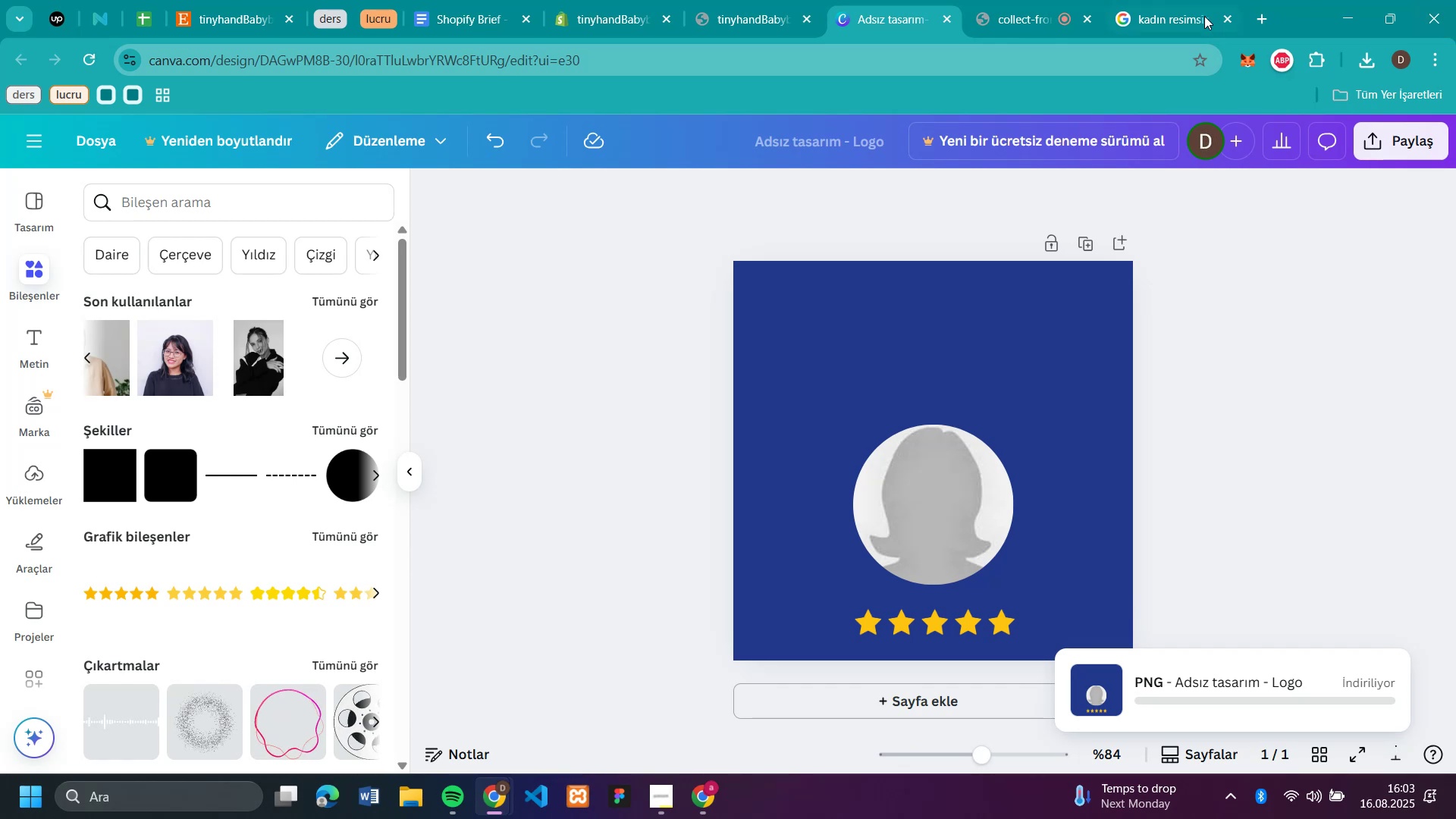 
left_click([1134, 16])
 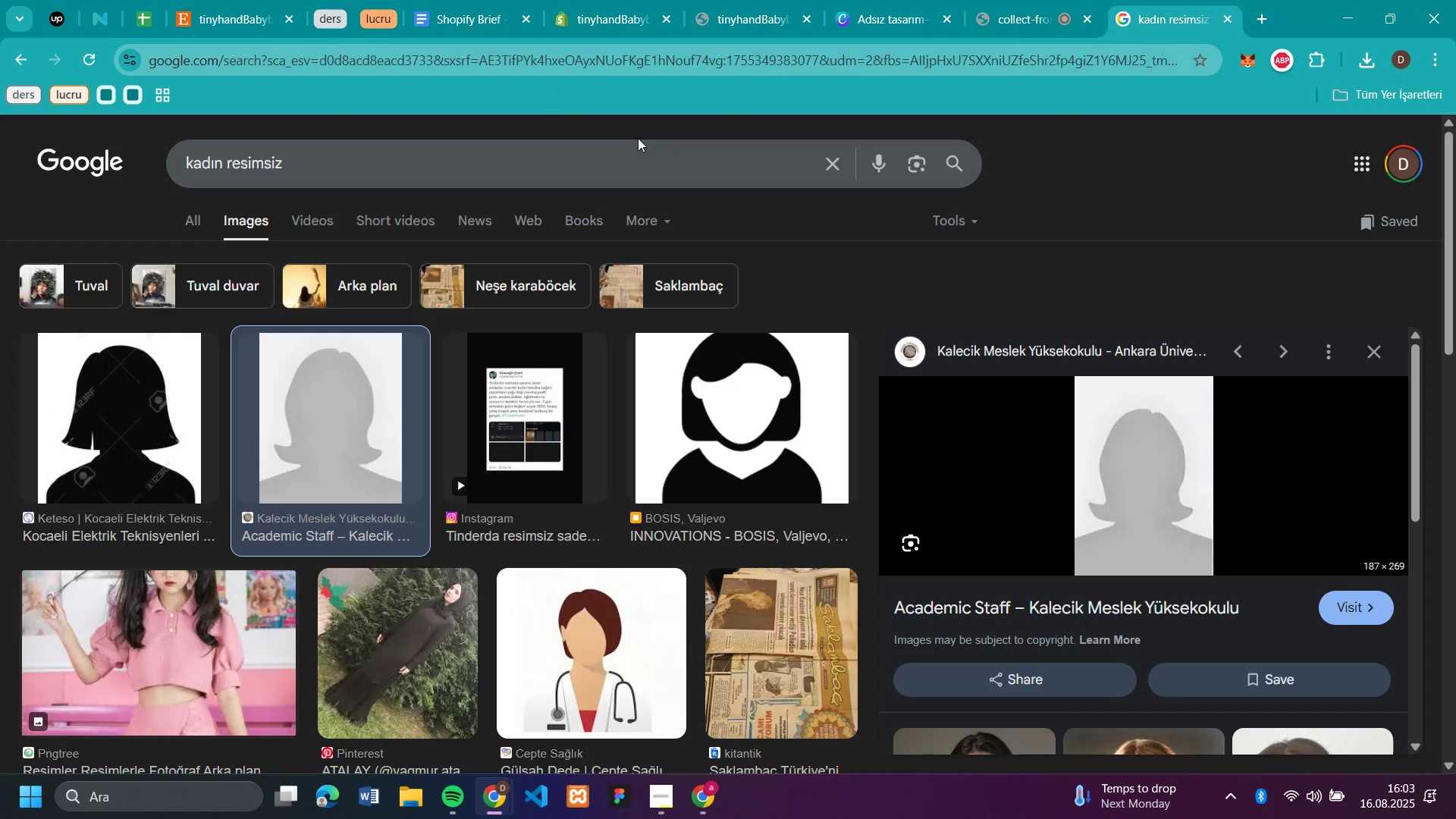 
scroll: coordinate [839, 302], scroll_direction: down, amount: 4.0
 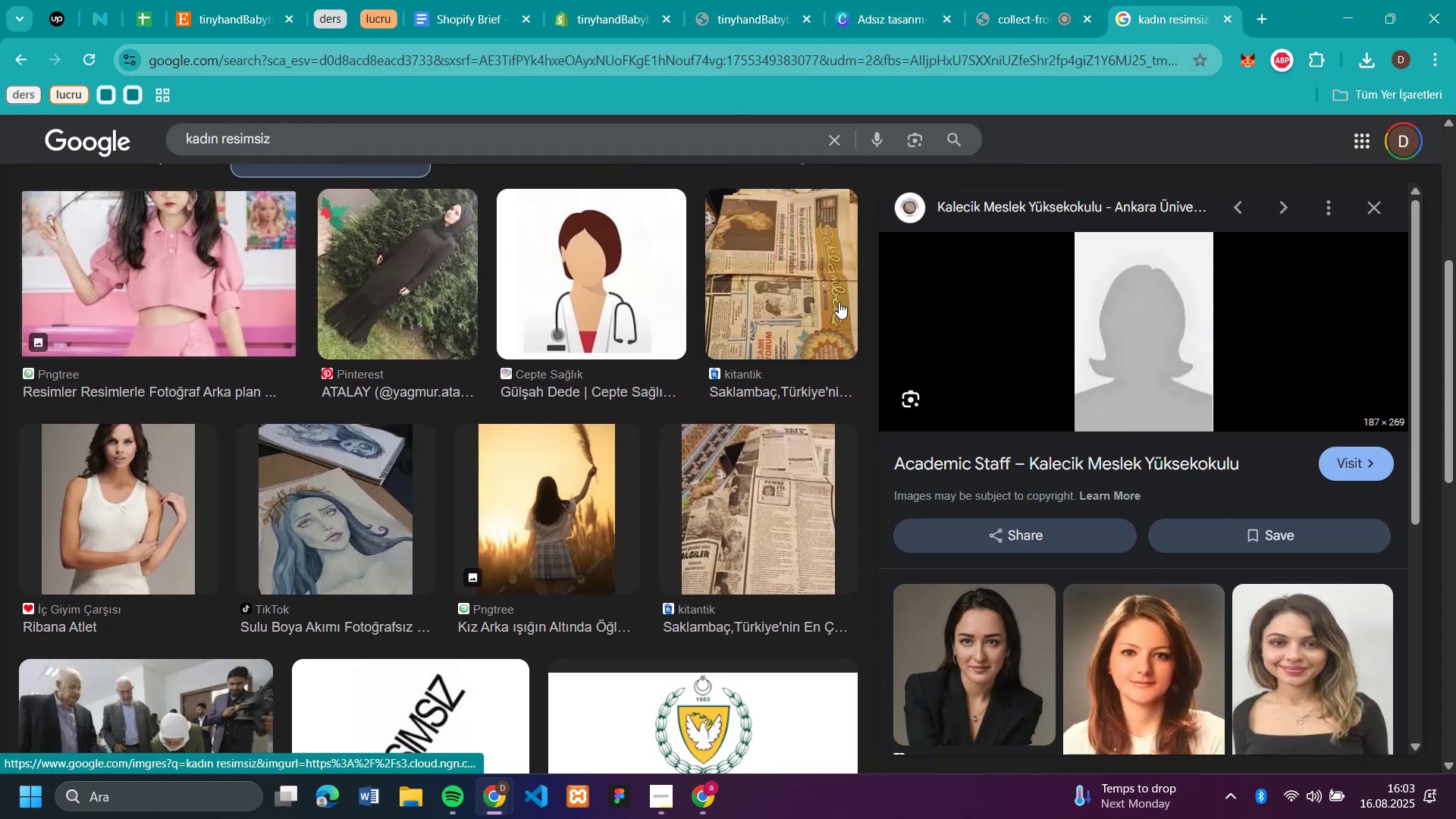 
scroll: coordinate [379, 245], scroll_direction: up, amount: 7.0
 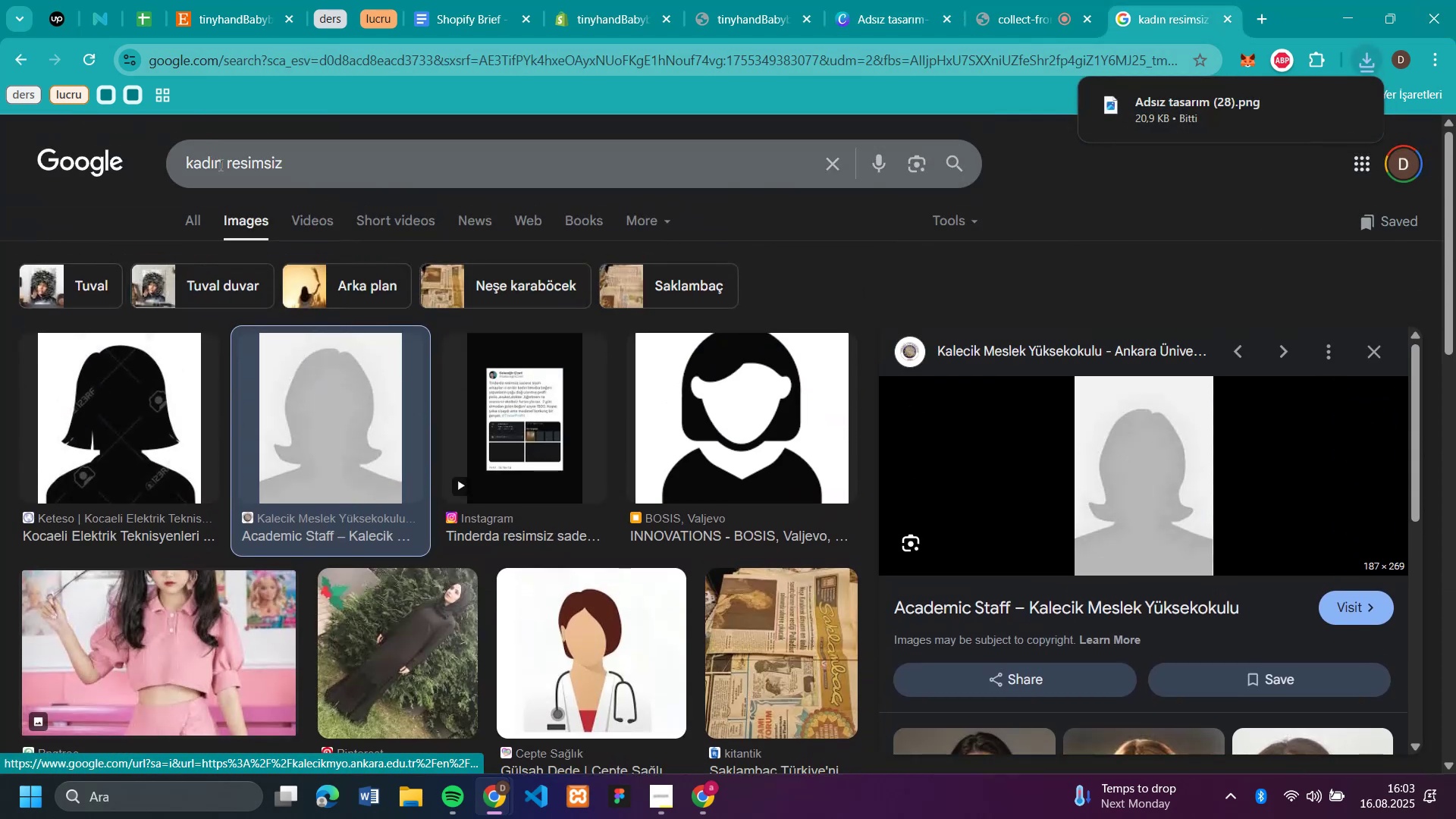 
left_click_drag(start_coordinate=[223, 166], to_coordinate=[130, 164])
 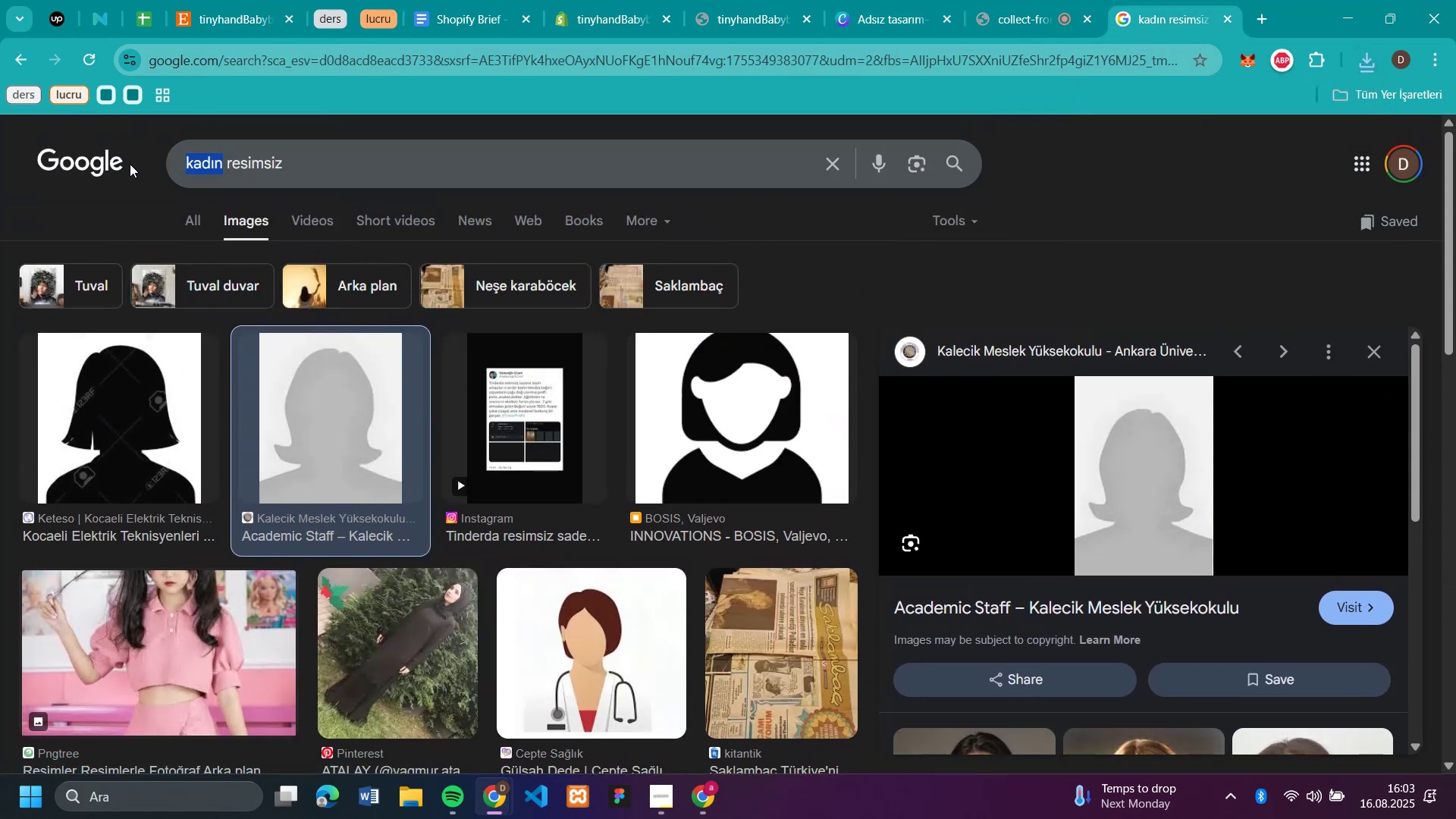 
type(erkek)
 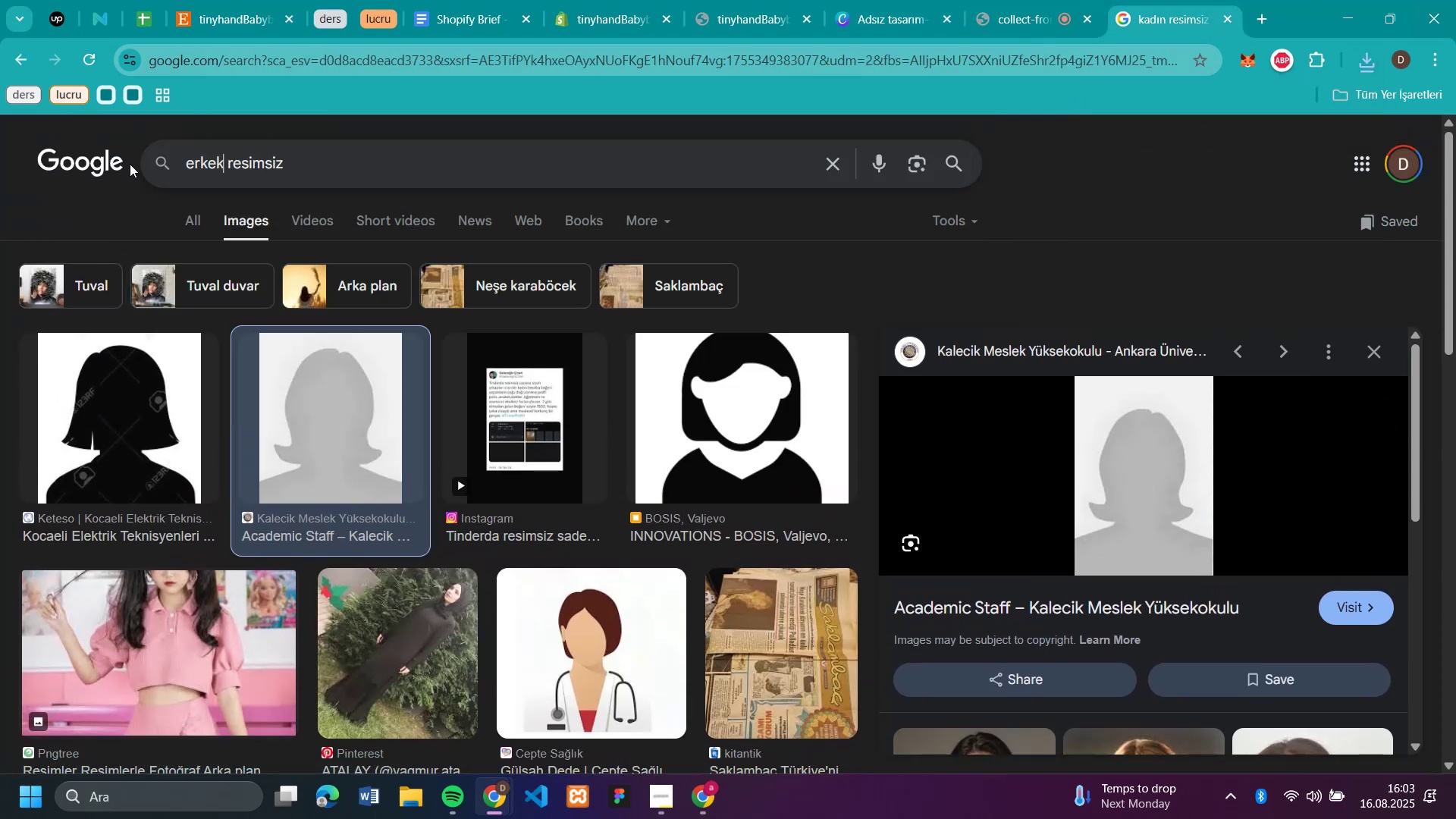 
key(Enter)
 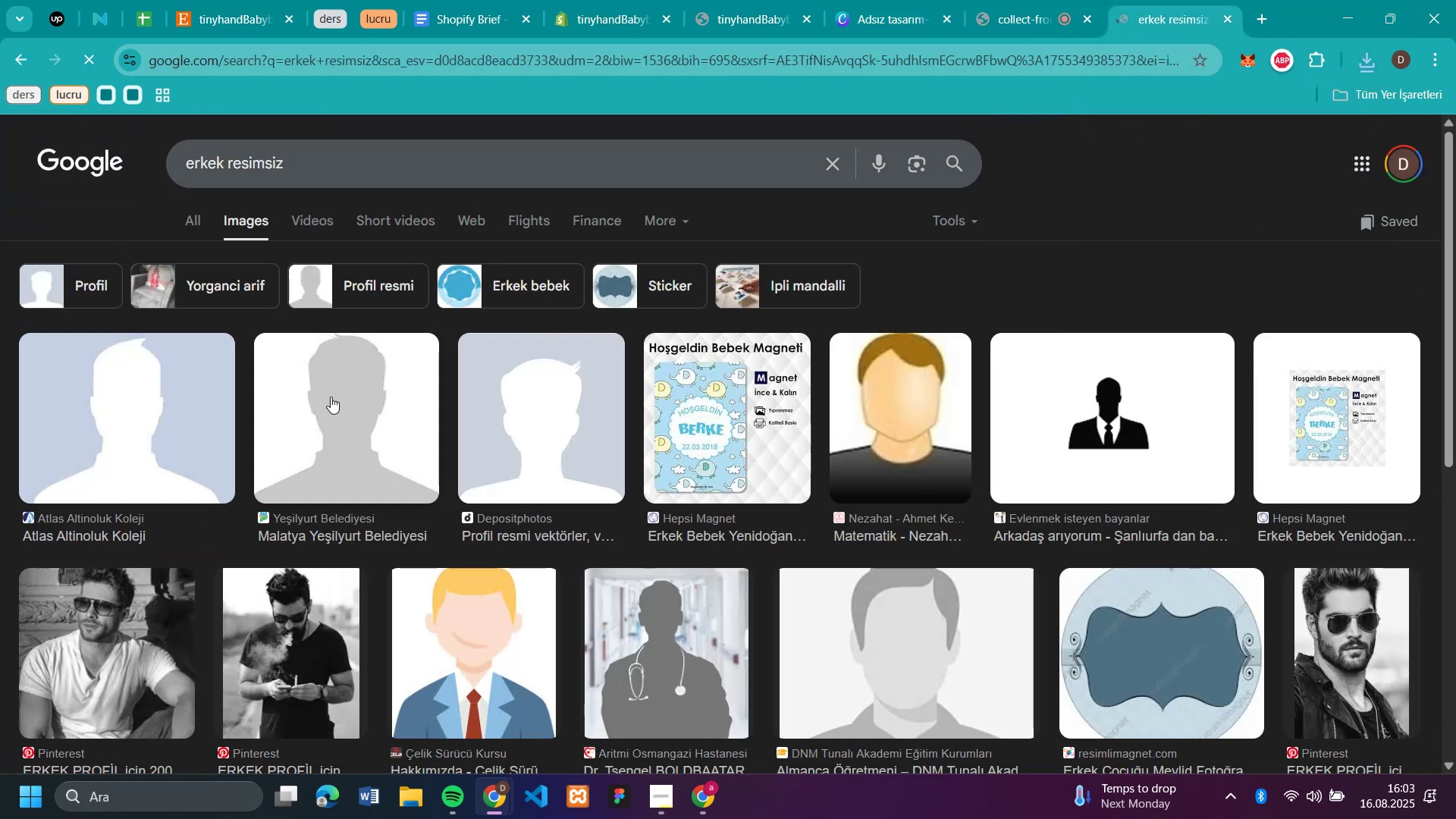 
left_click([331, 397])
 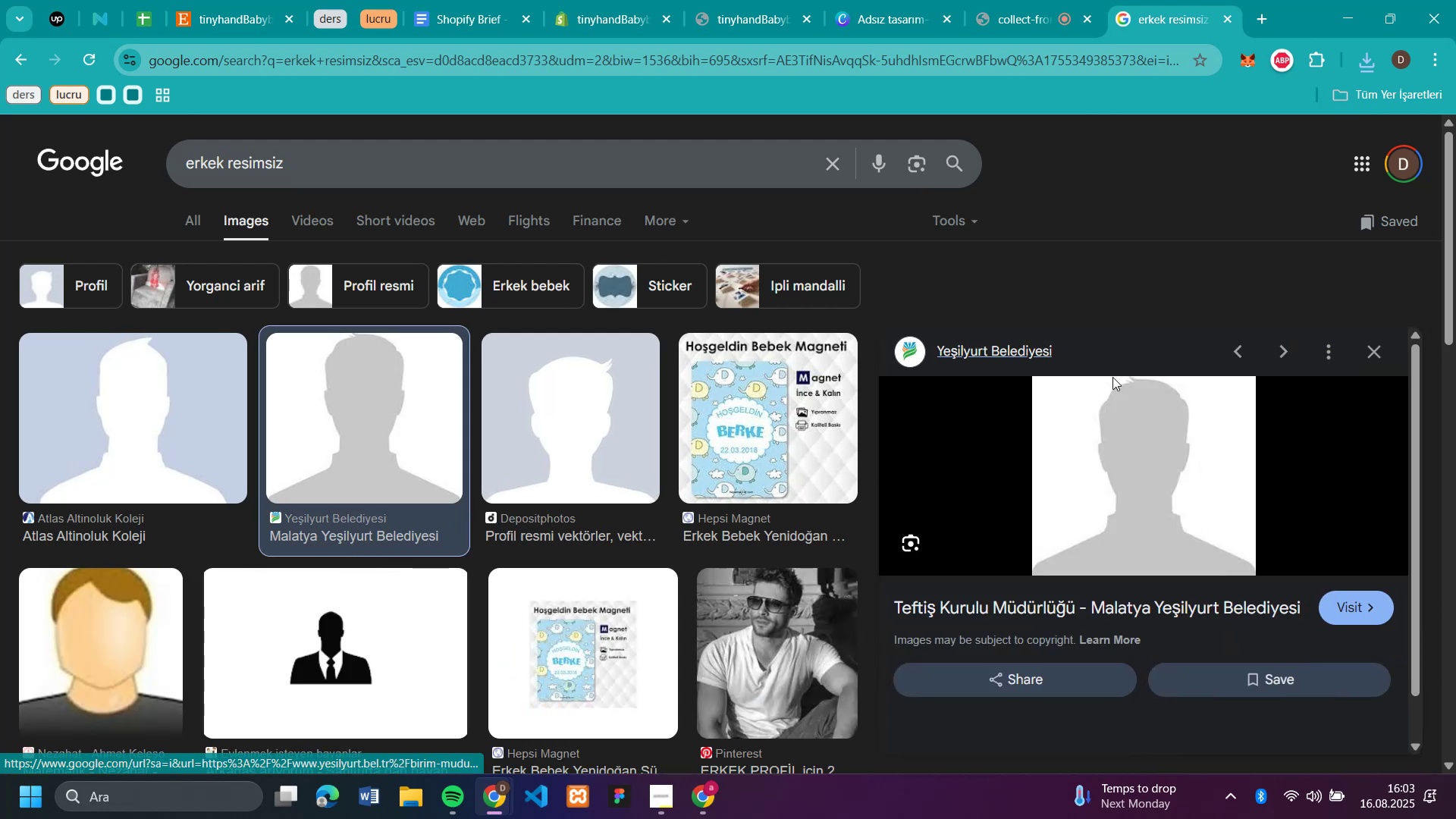 
right_click([1103, 425])
 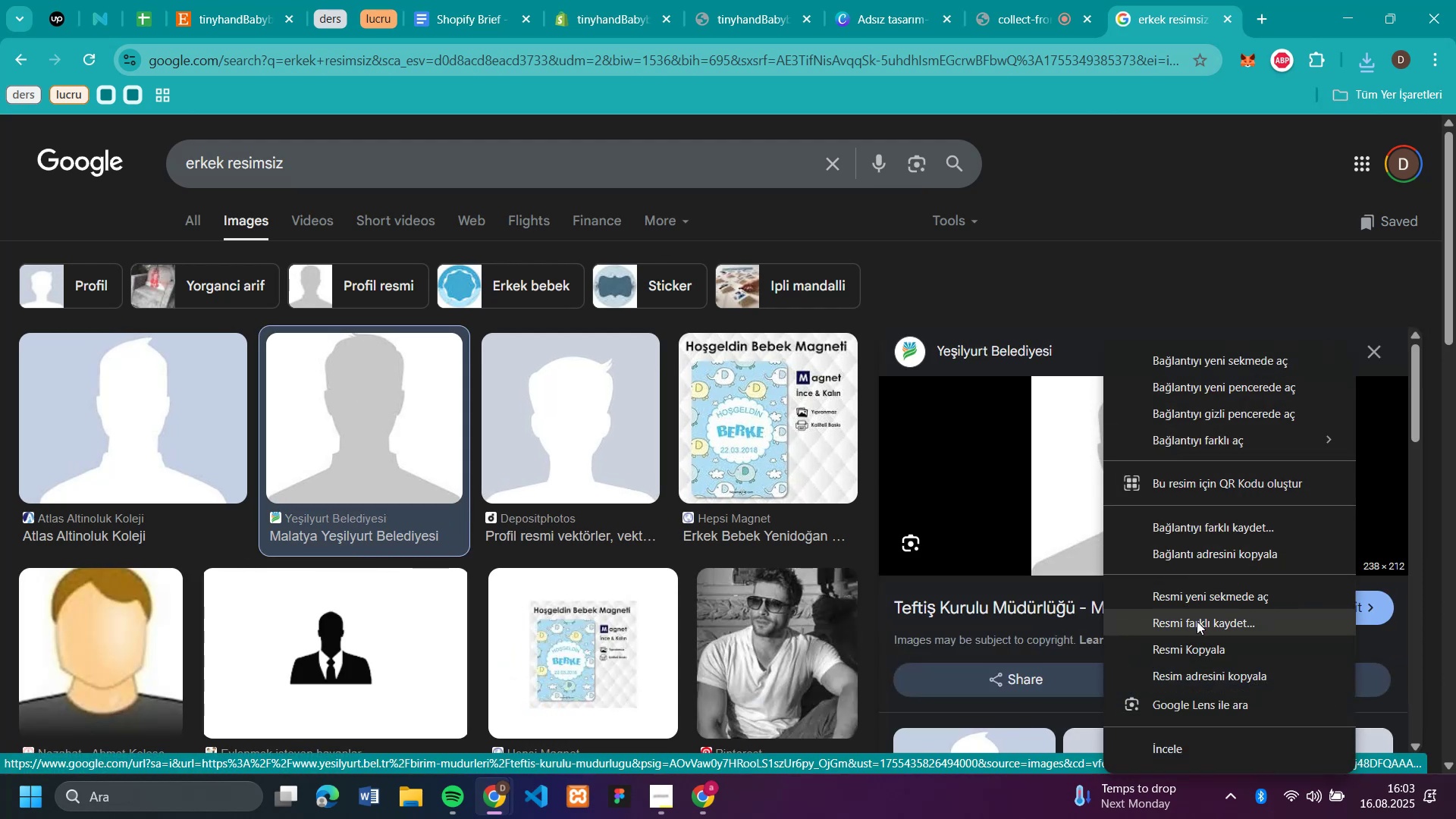 
left_click([1197, 621])
 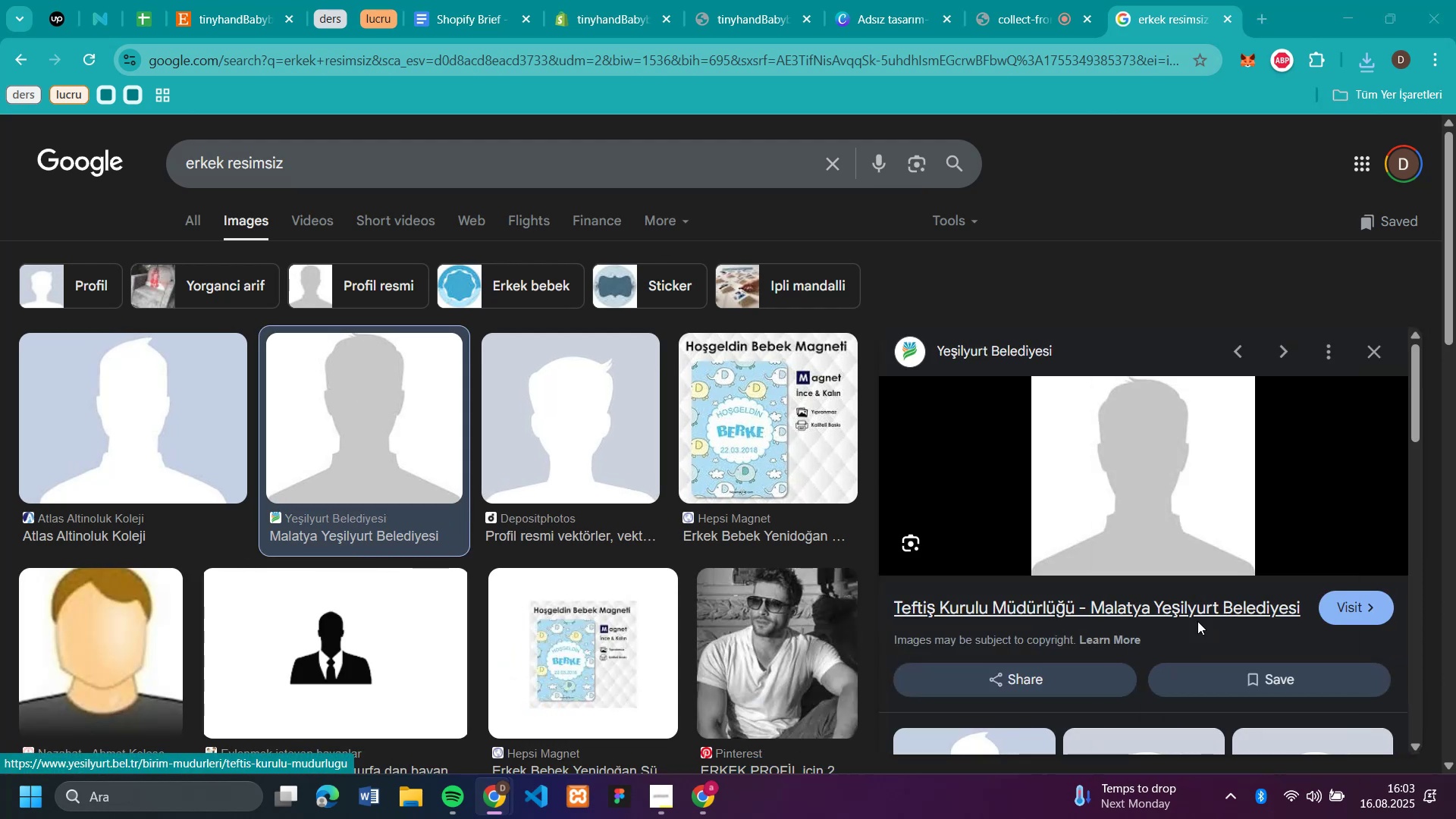 
key(Enter)
 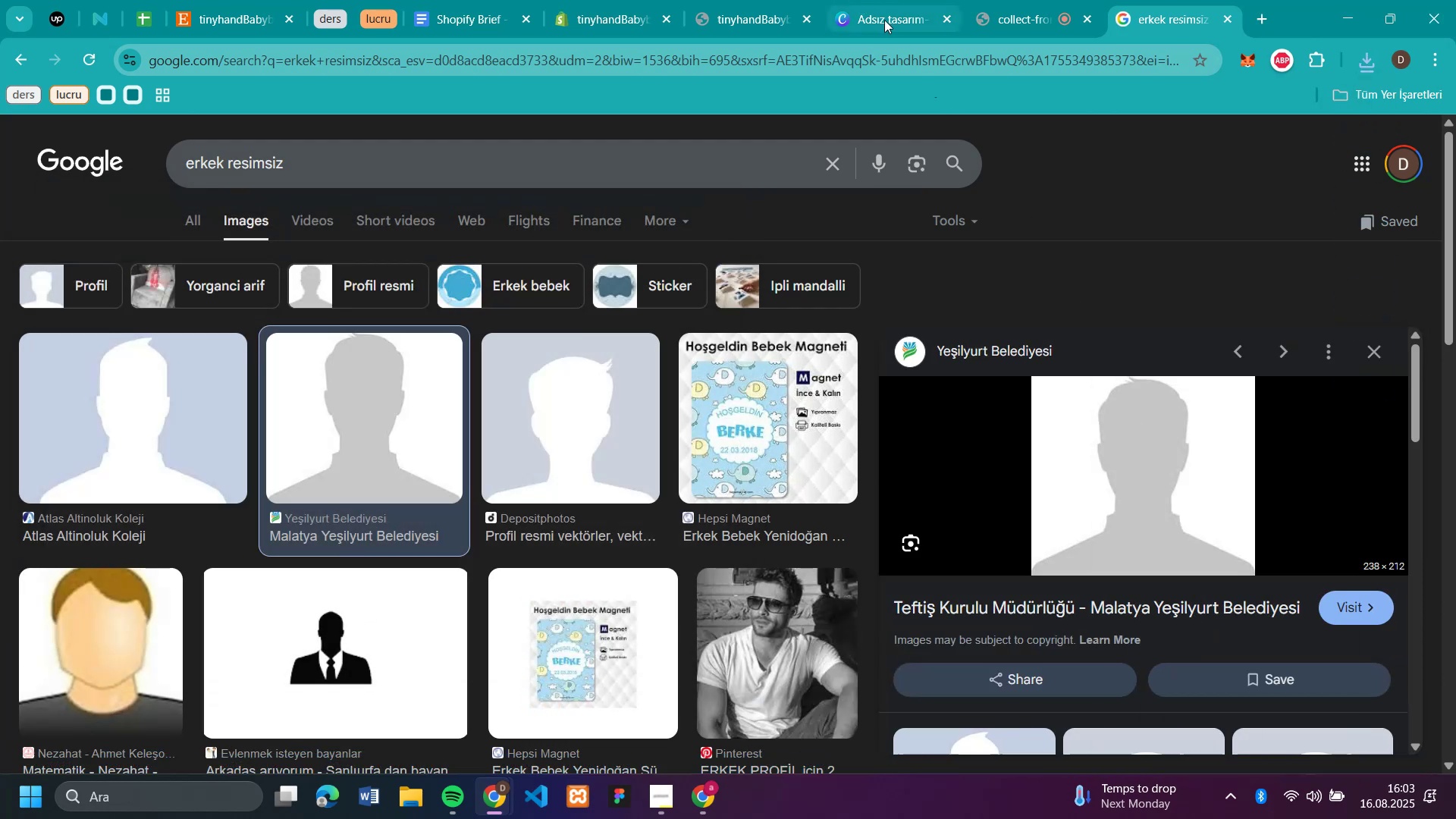 
left_click([884, 20])
 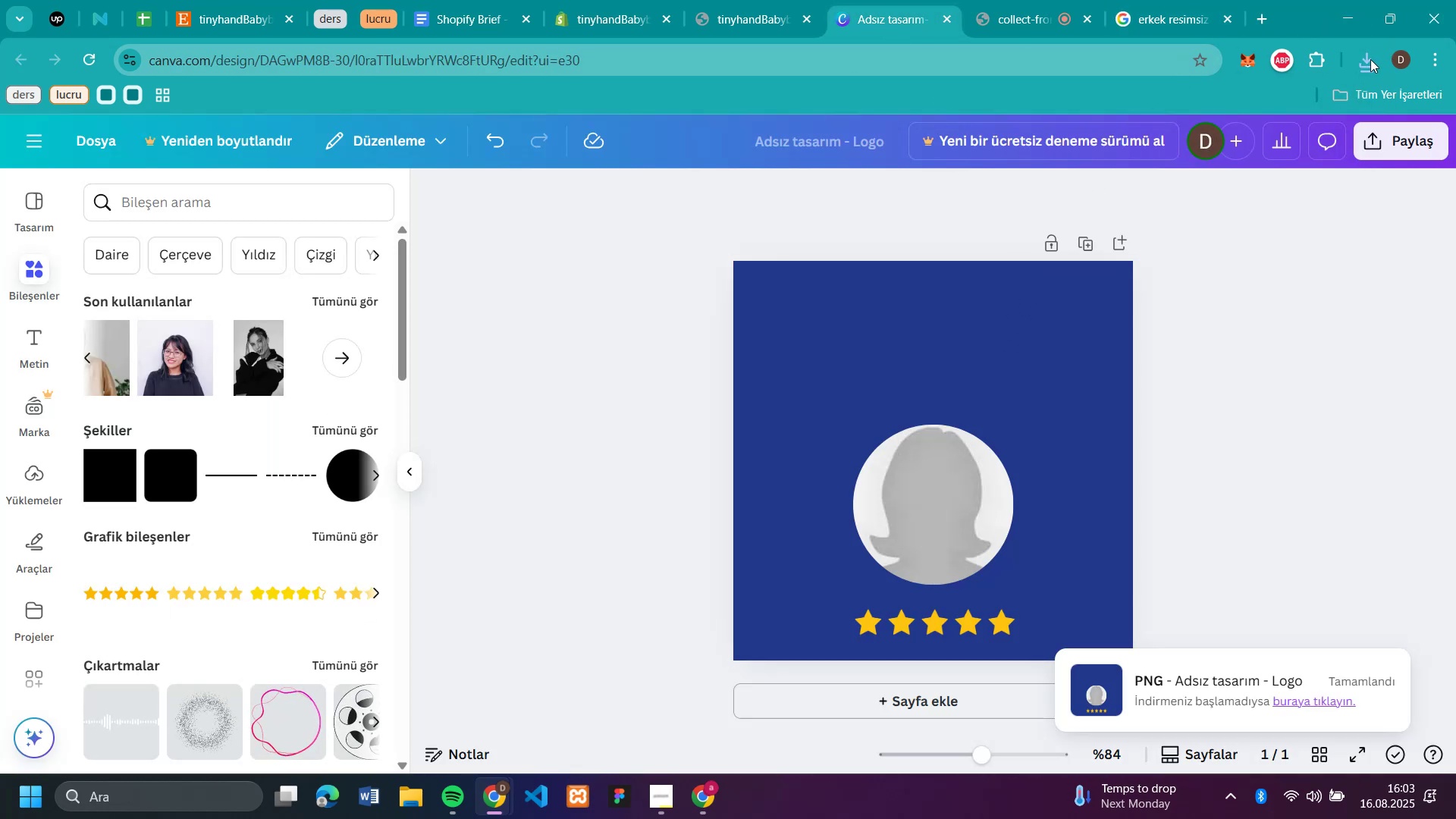 
left_click([1370, 61])
 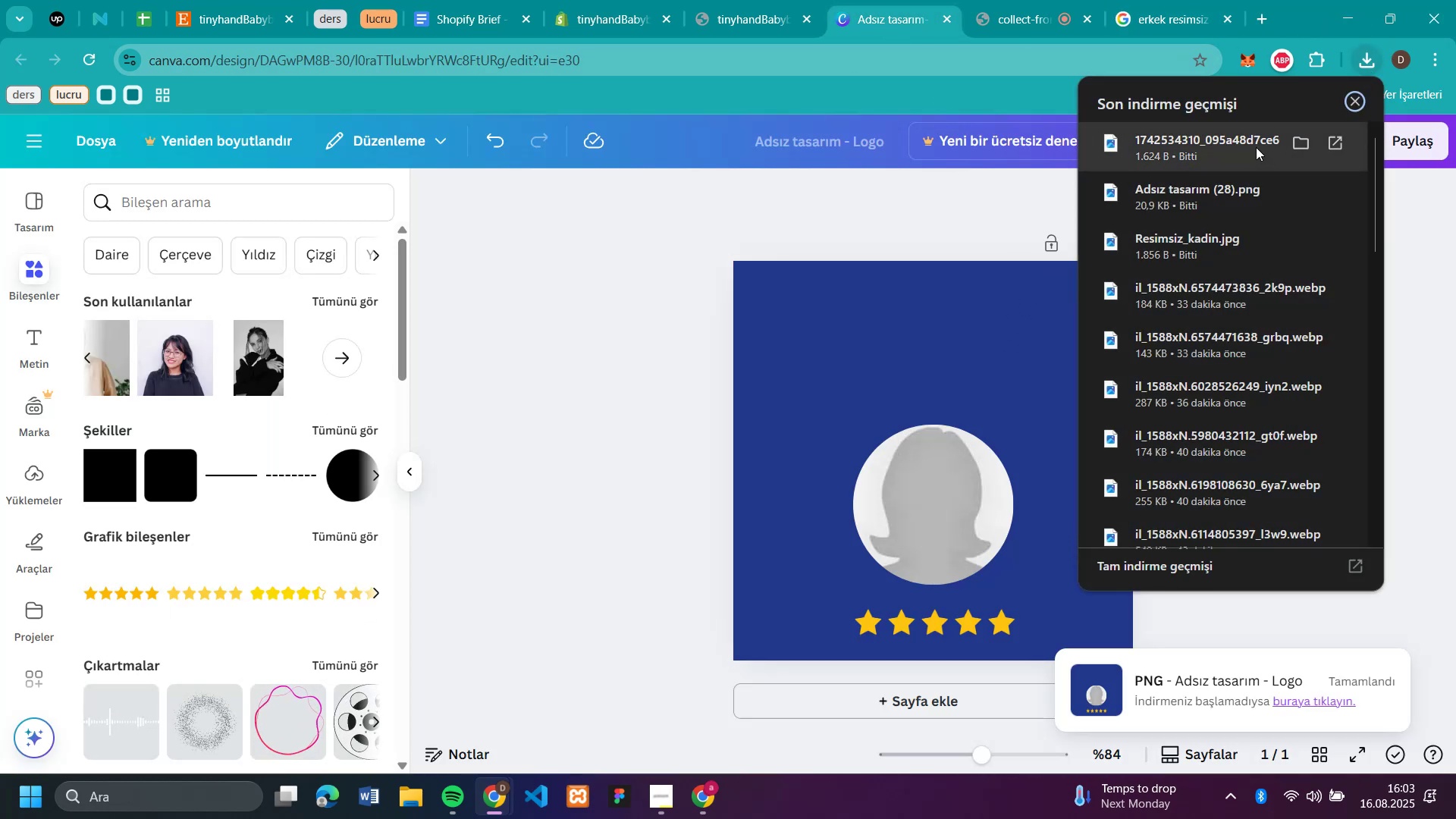 
left_click_drag(start_coordinate=[1241, 142], to_coordinate=[956, 507])
 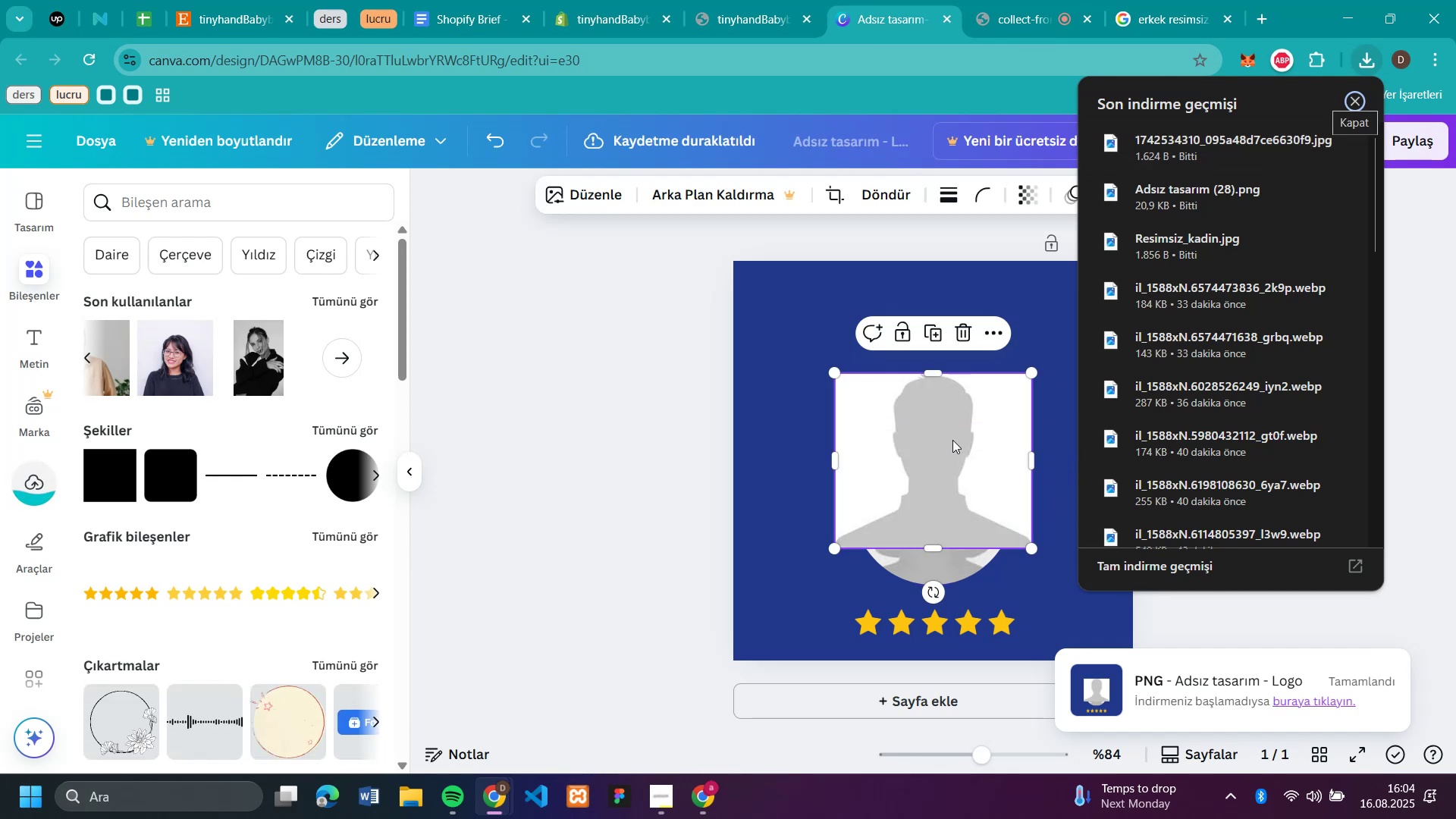 
left_click_drag(start_coordinate=[952, 440], to_coordinate=[948, 506])
 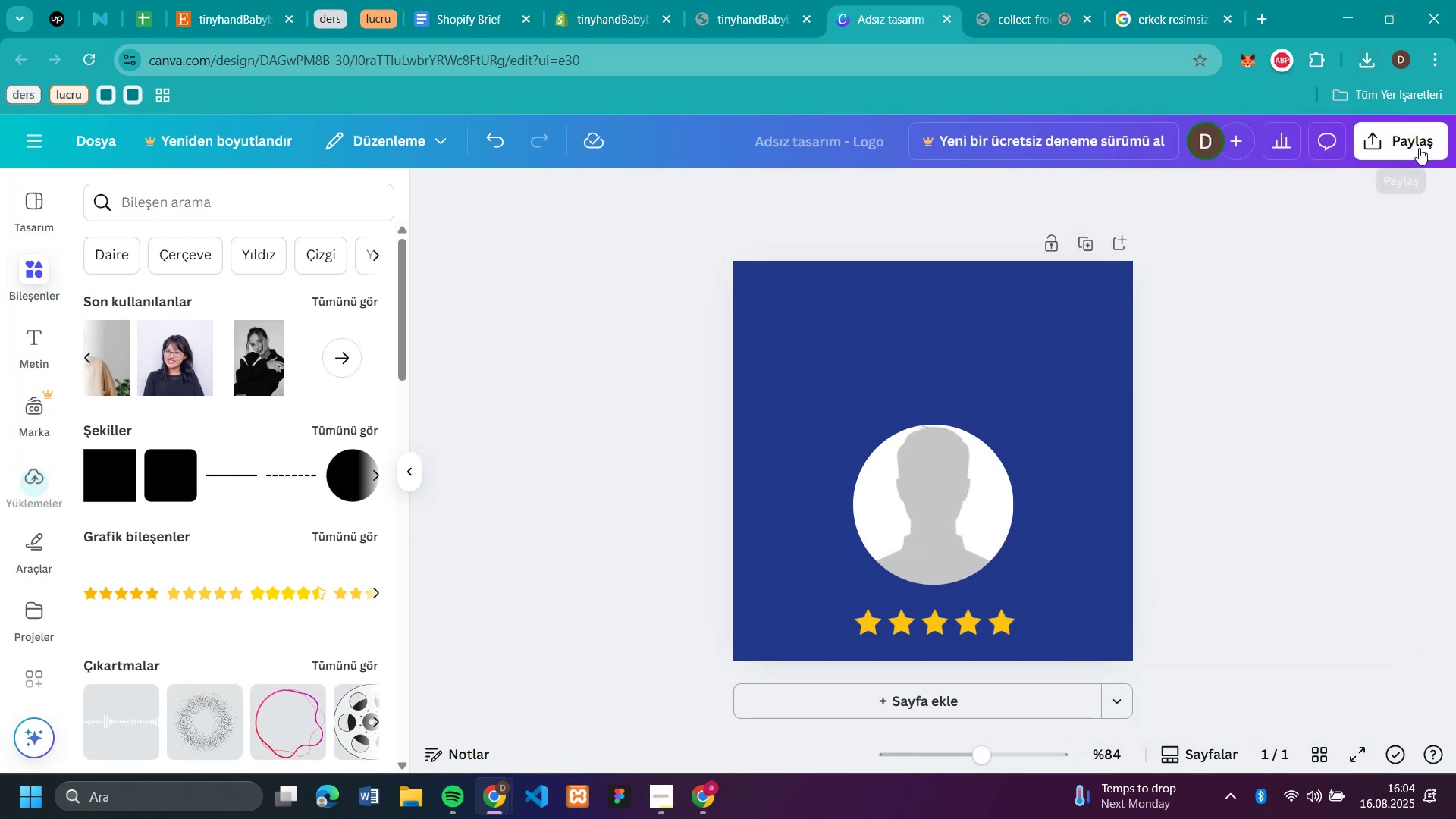 
left_click([1417, 148])
 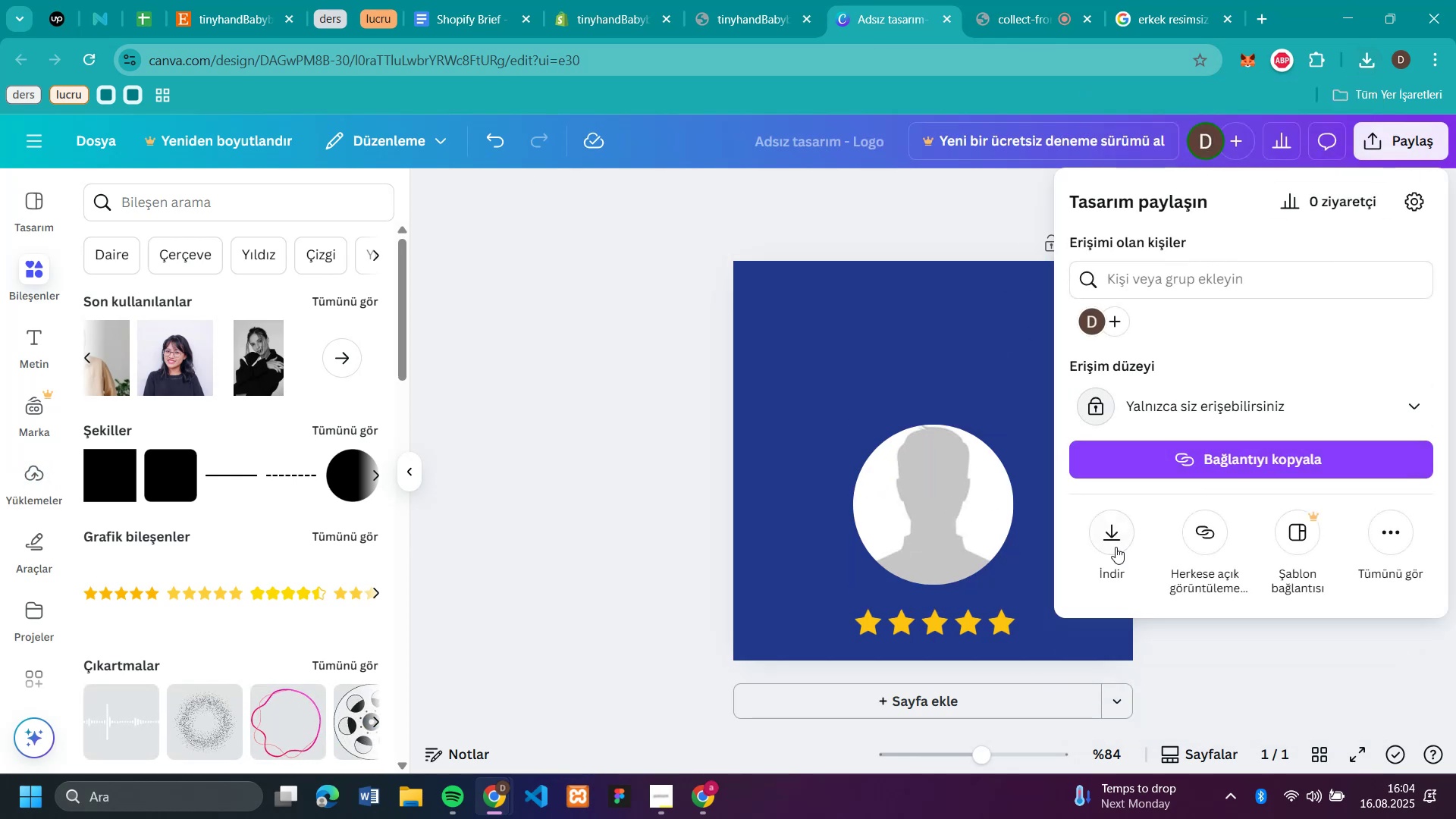 
left_click([1103, 551])
 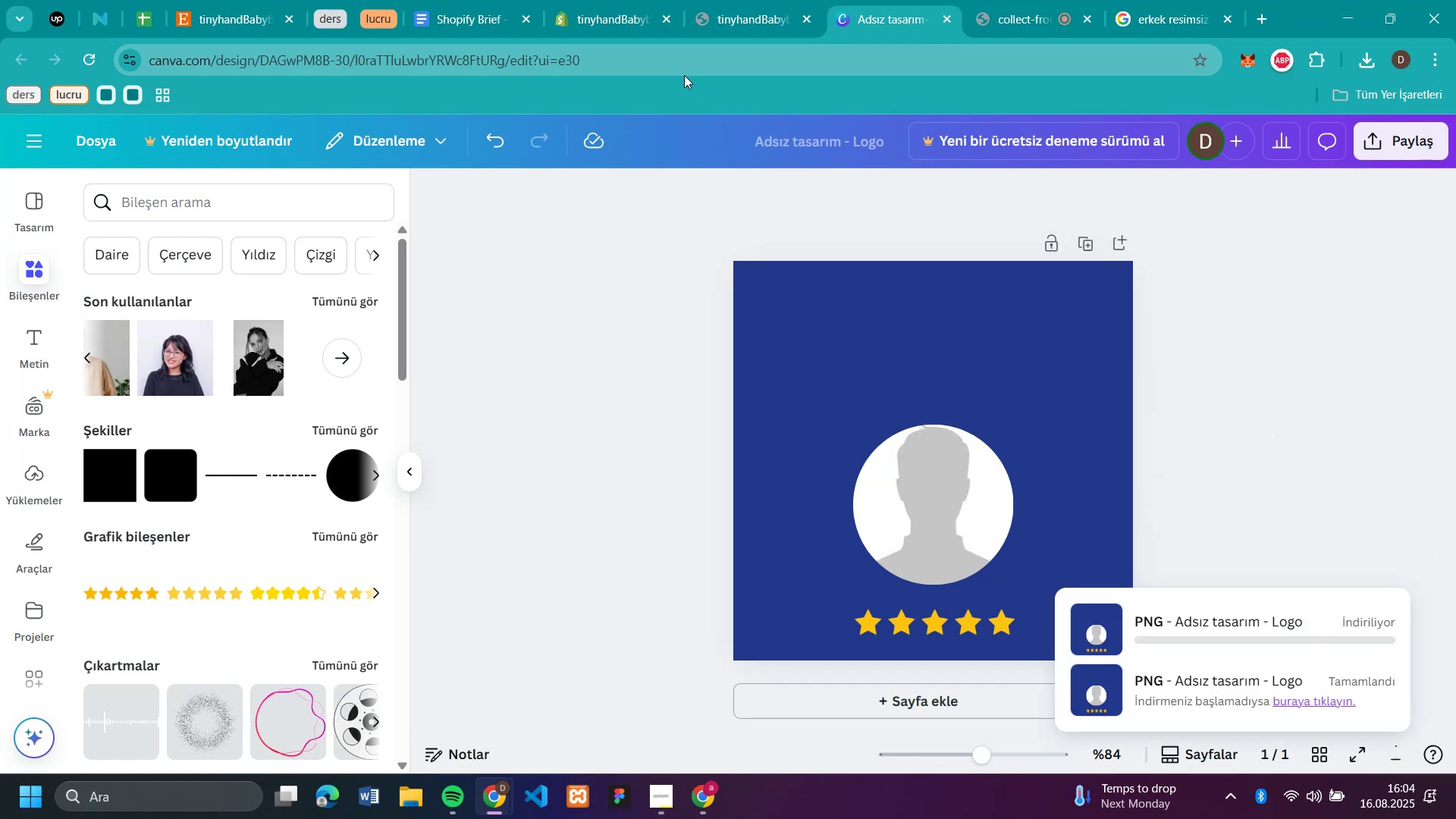 
mouse_move([741, 17])
 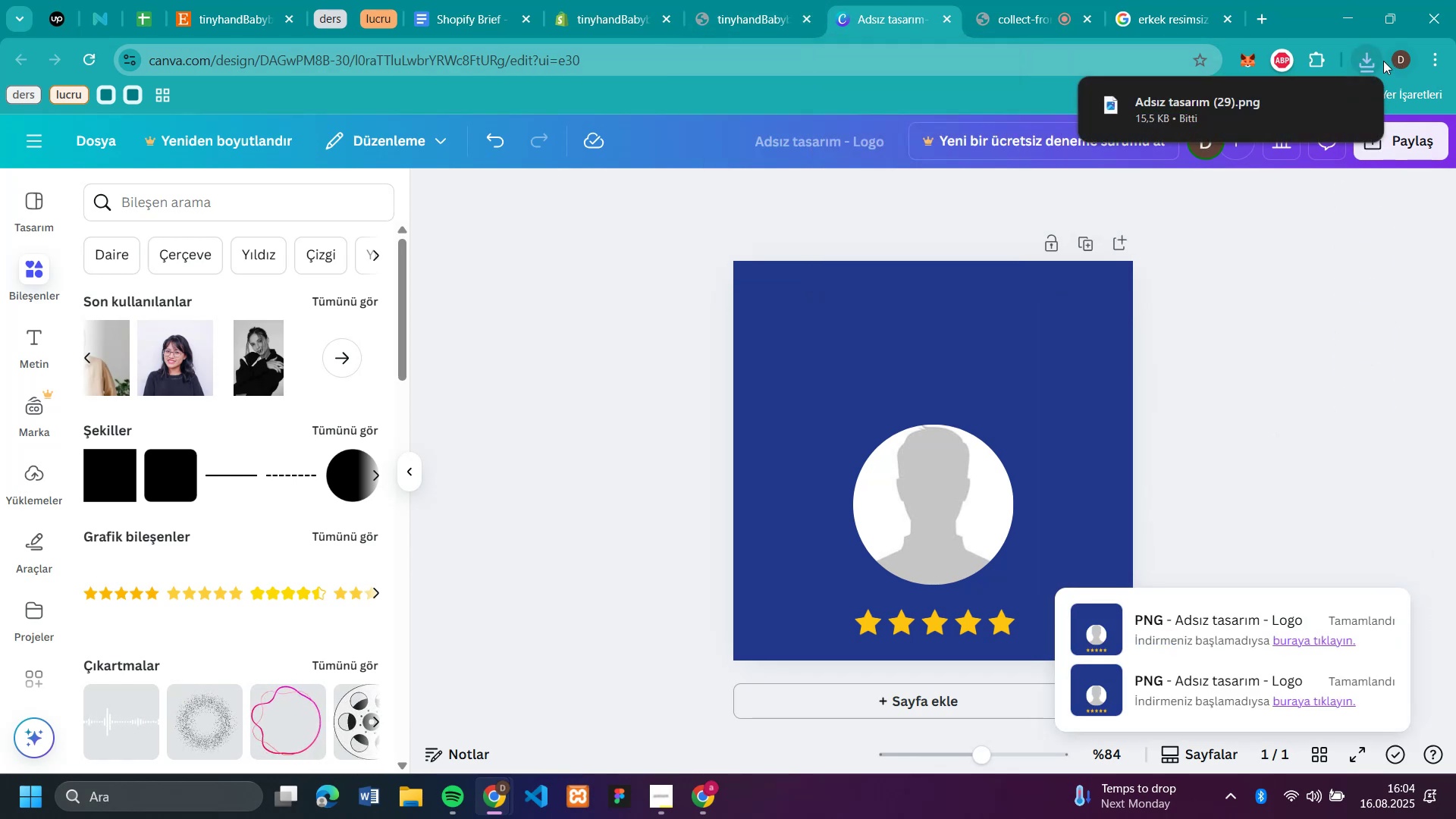 
left_click([1366, 59])
 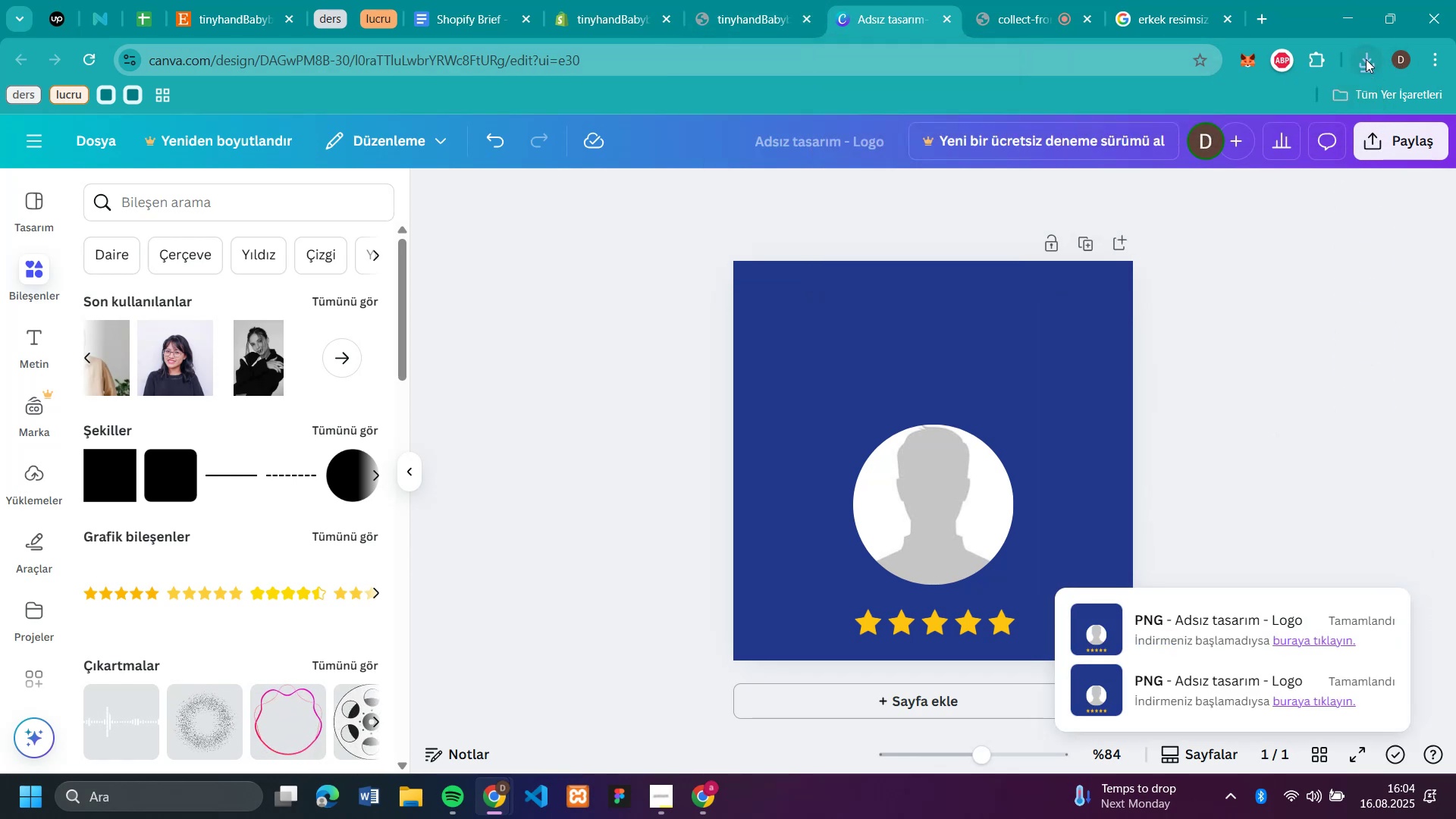 
left_click([1366, 59])
 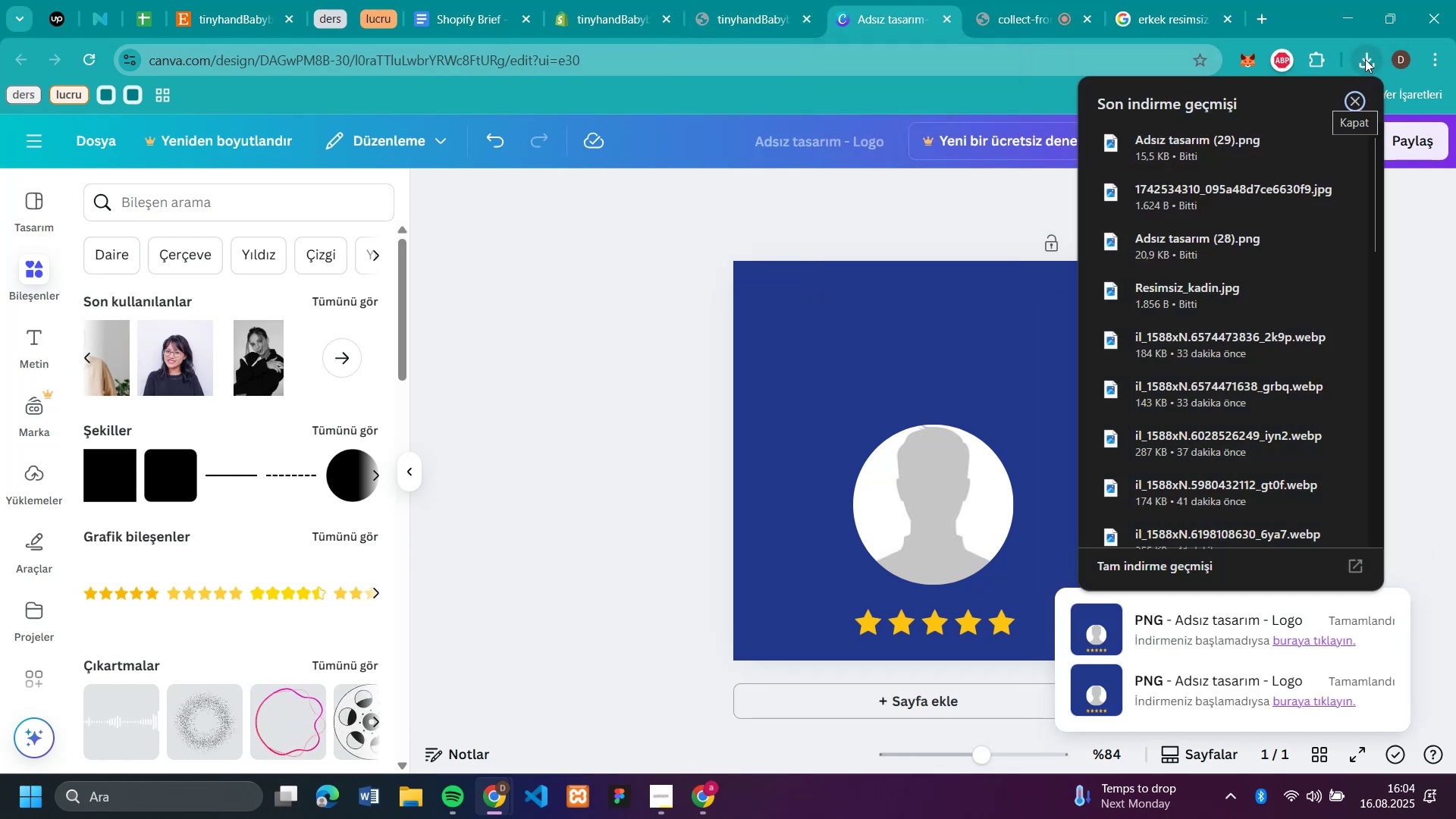 
left_click([1365, 59])
 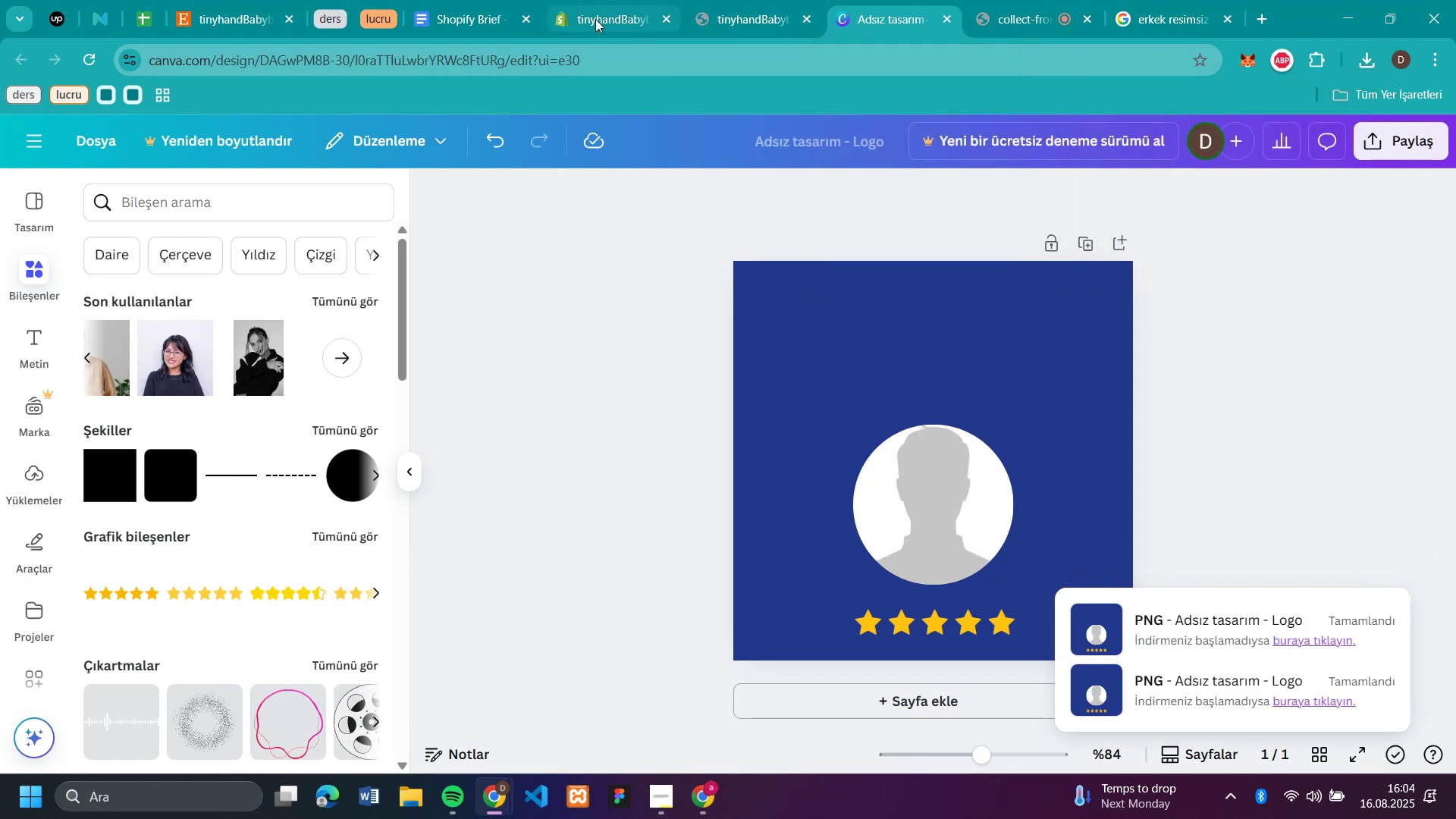 
left_click([595, 19])
 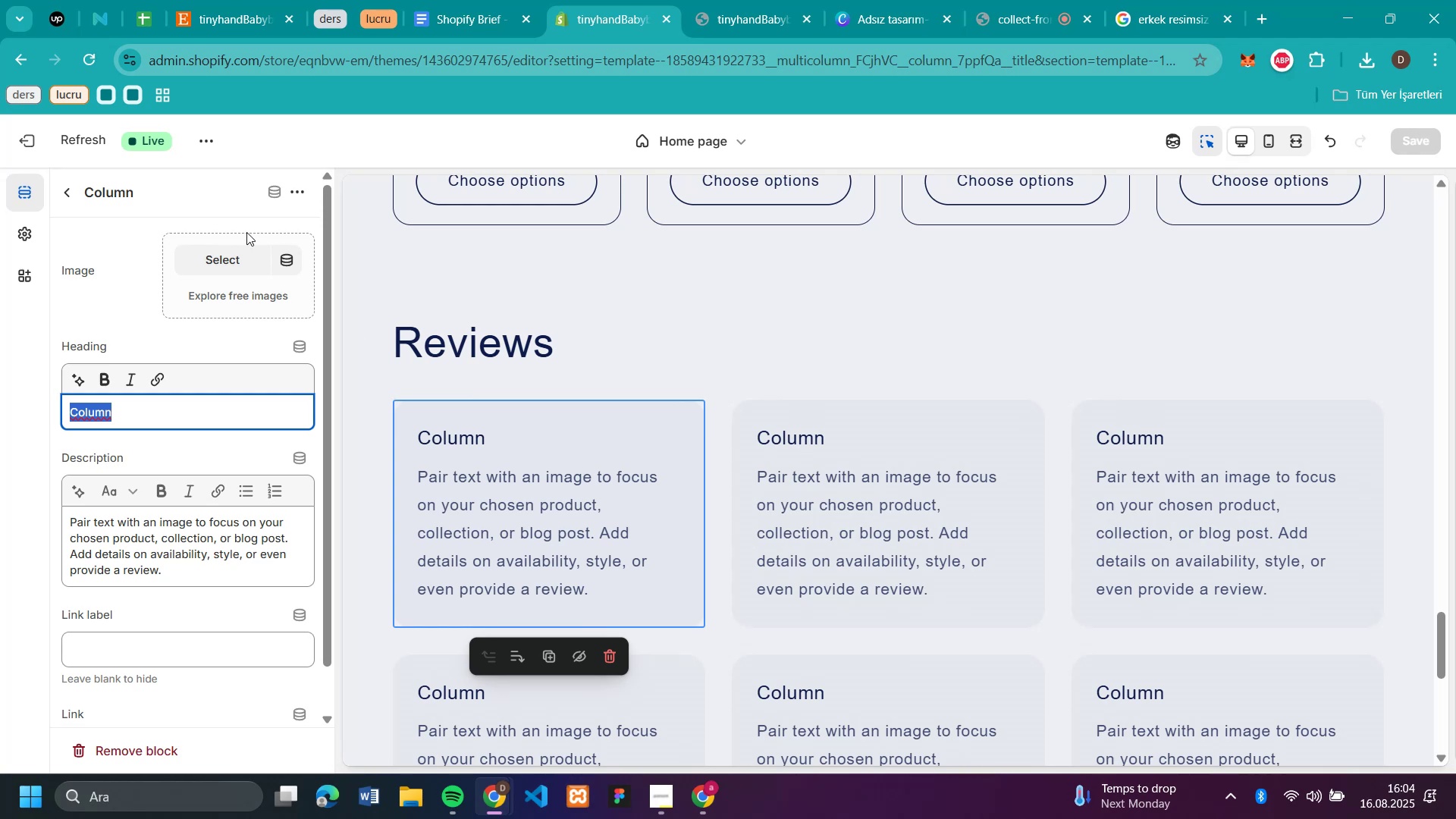 
left_click([234, 256])
 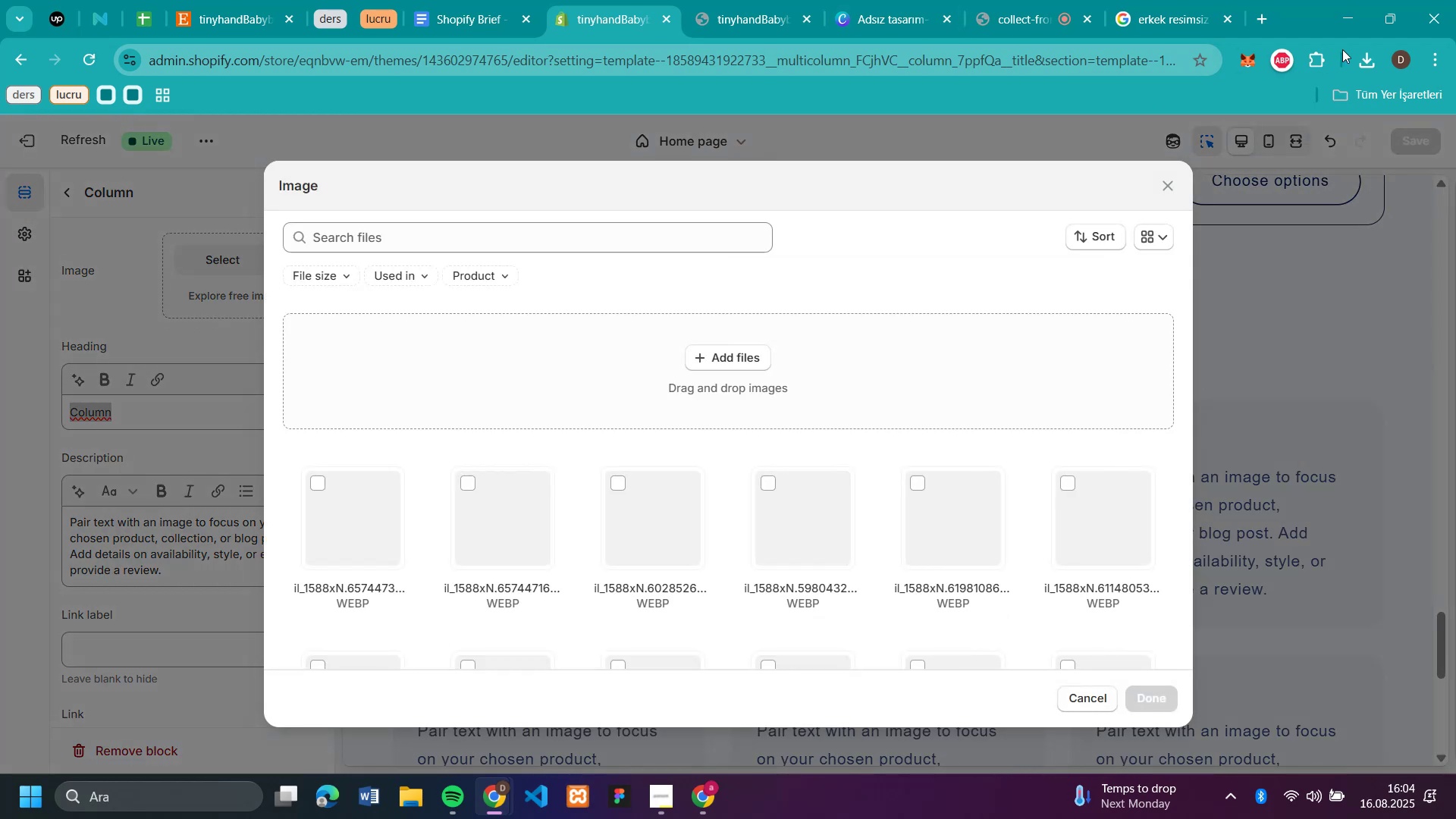 
left_click([1367, 60])
 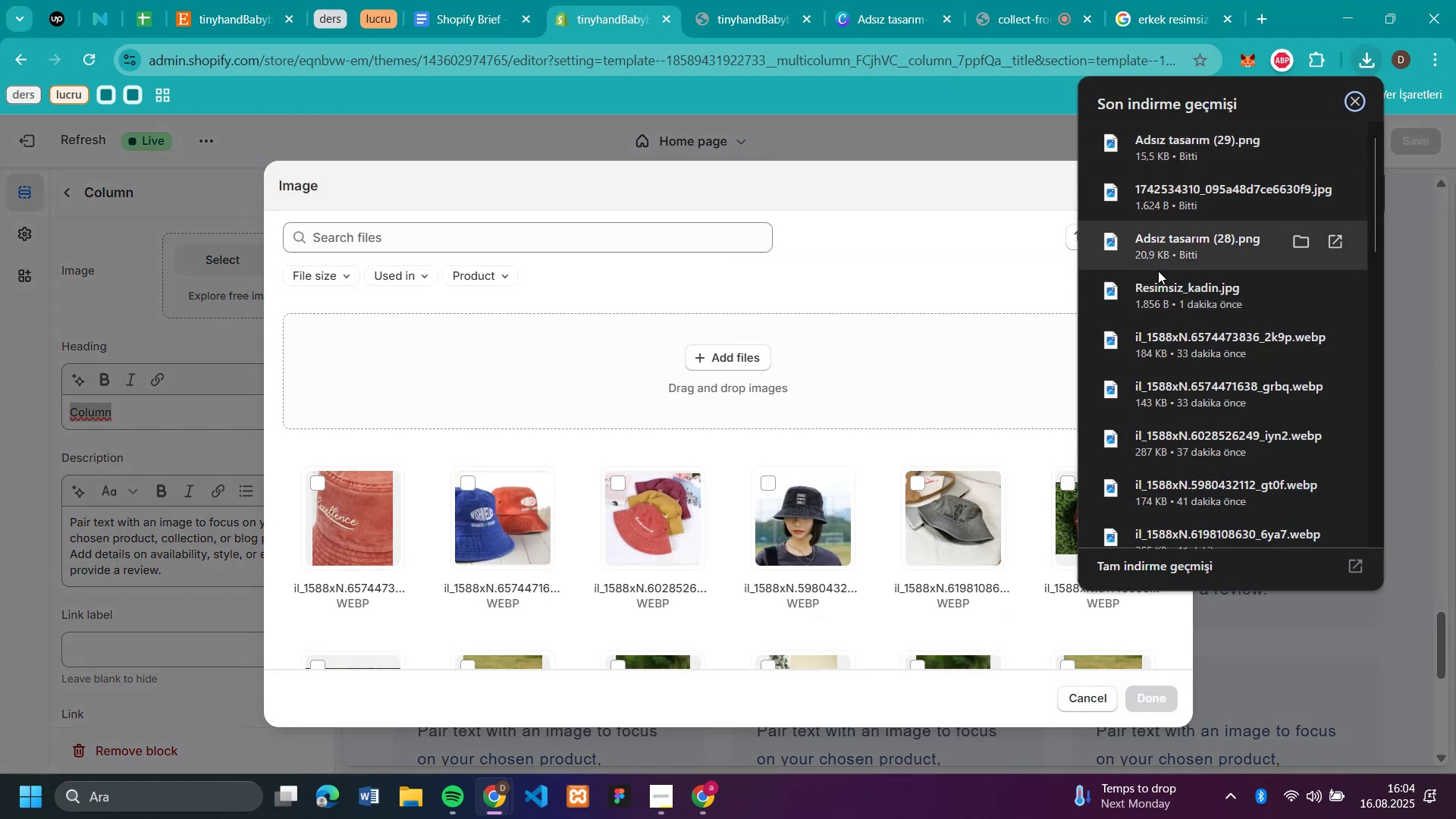 
left_click_drag(start_coordinate=[1155, 255], to_coordinate=[689, 517])
 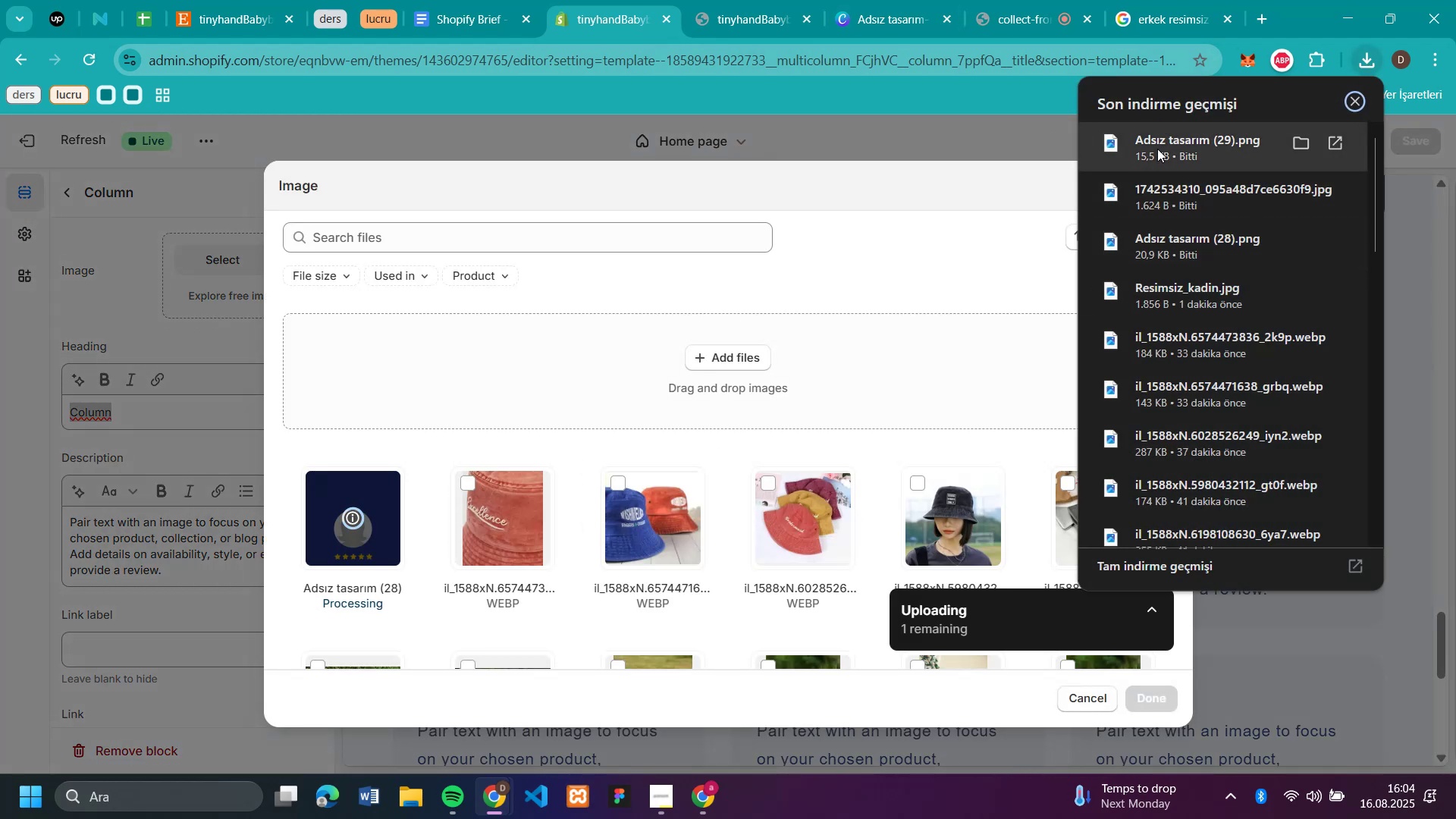 
wait(5.32)
 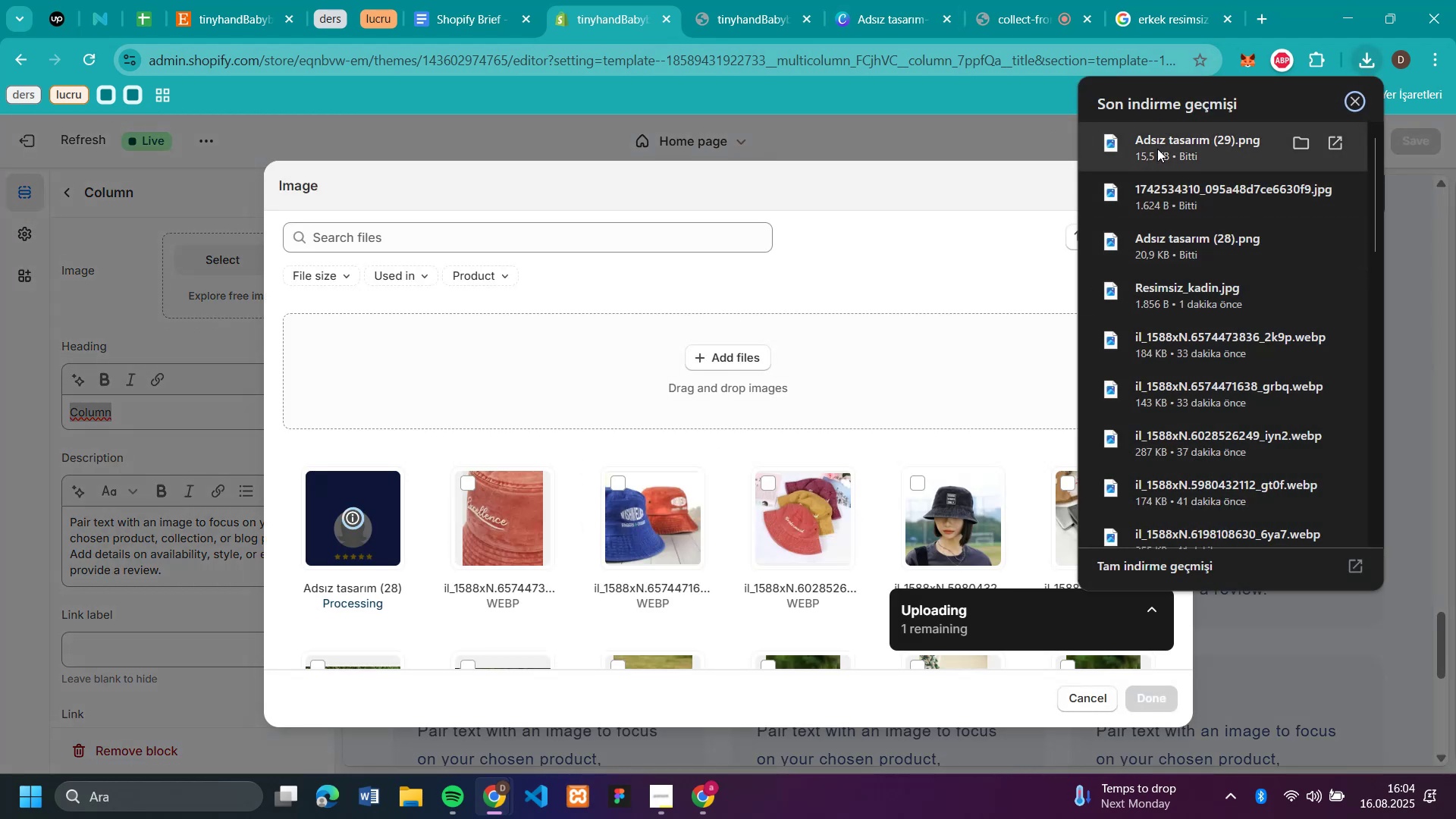 
left_click_drag(start_coordinate=[1157, 149], to_coordinate=[613, 485])
 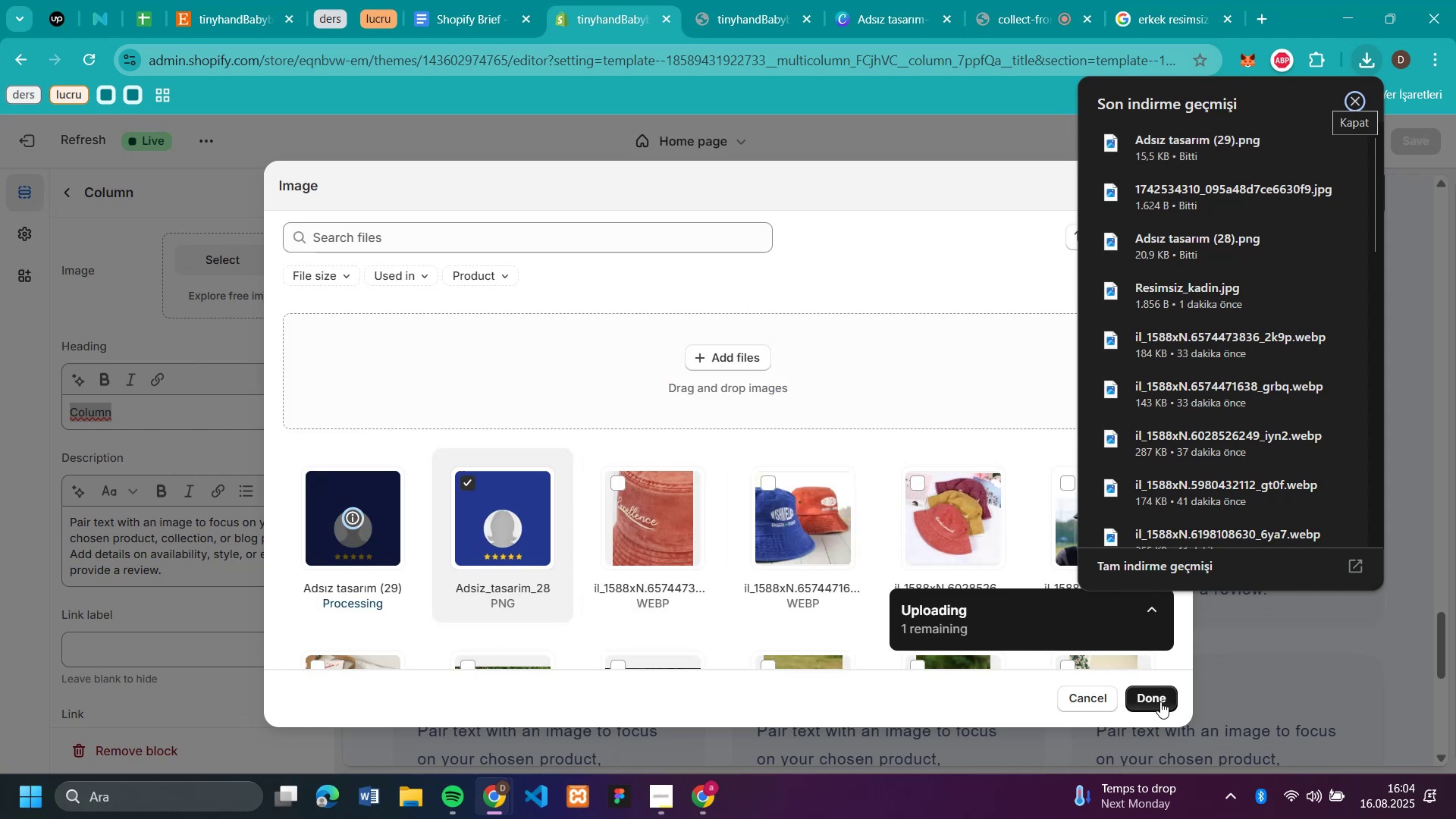 
left_click([503, 493])
 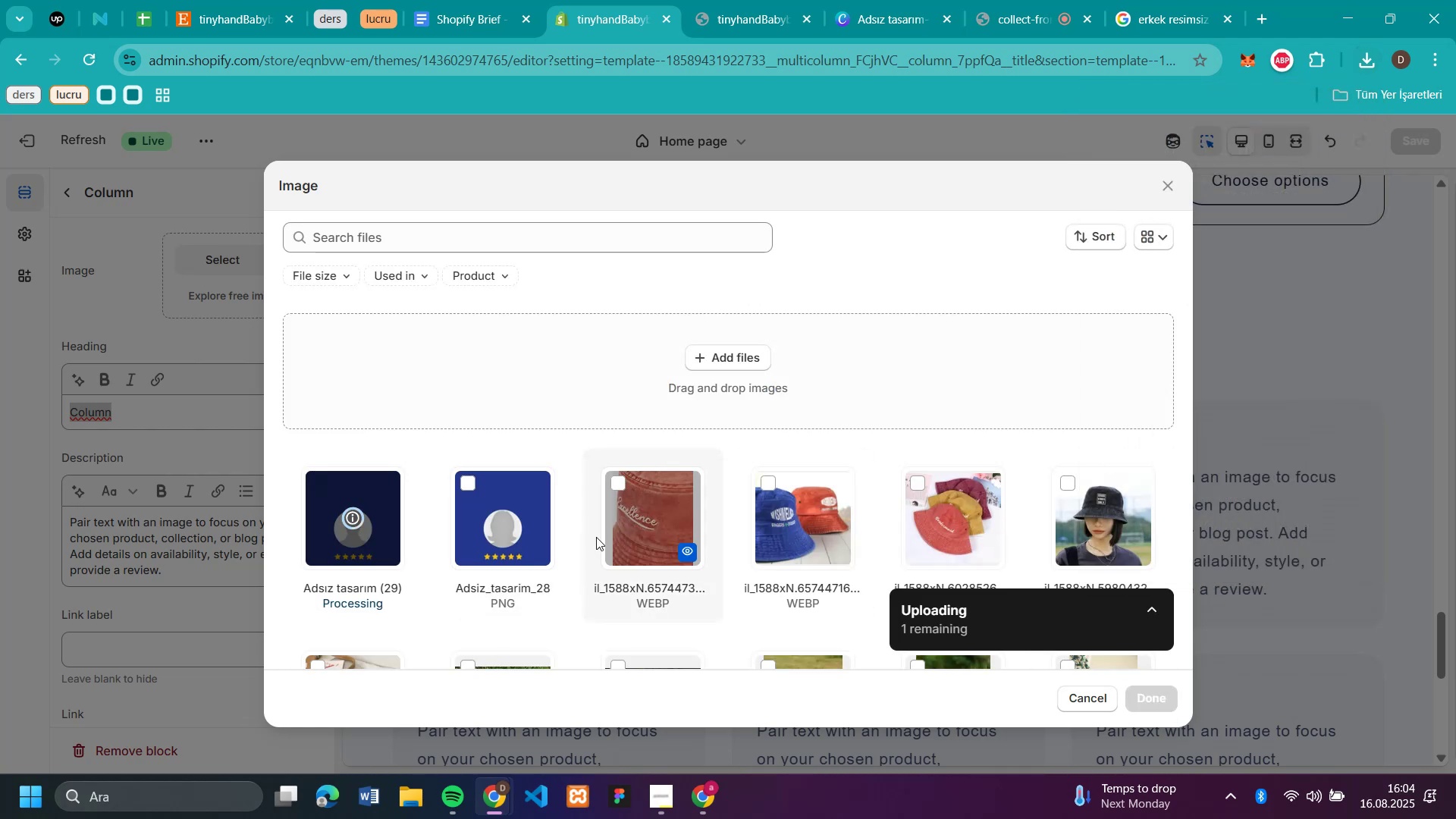 
left_click([500, 531])
 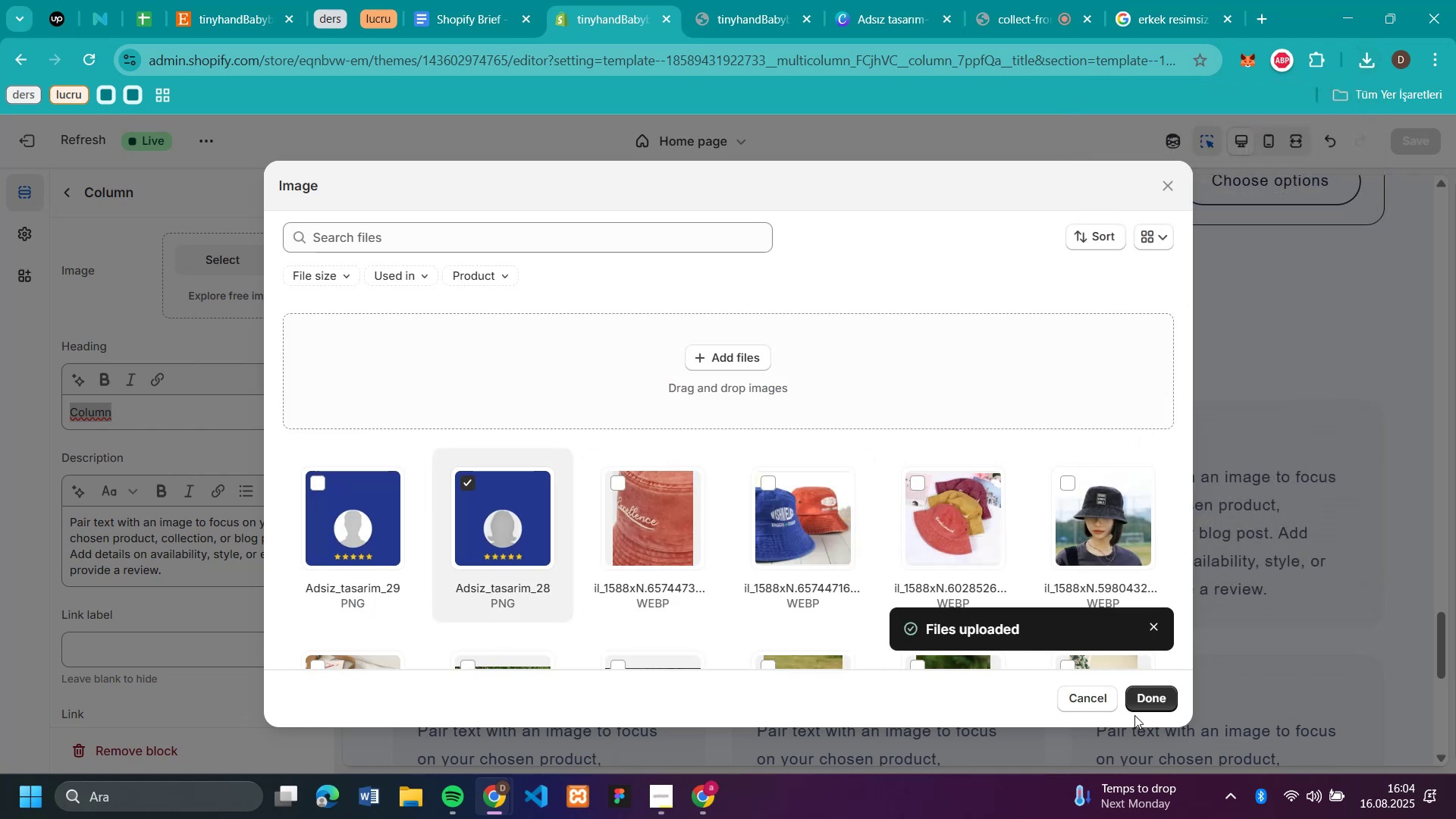 
left_click([1150, 698])
 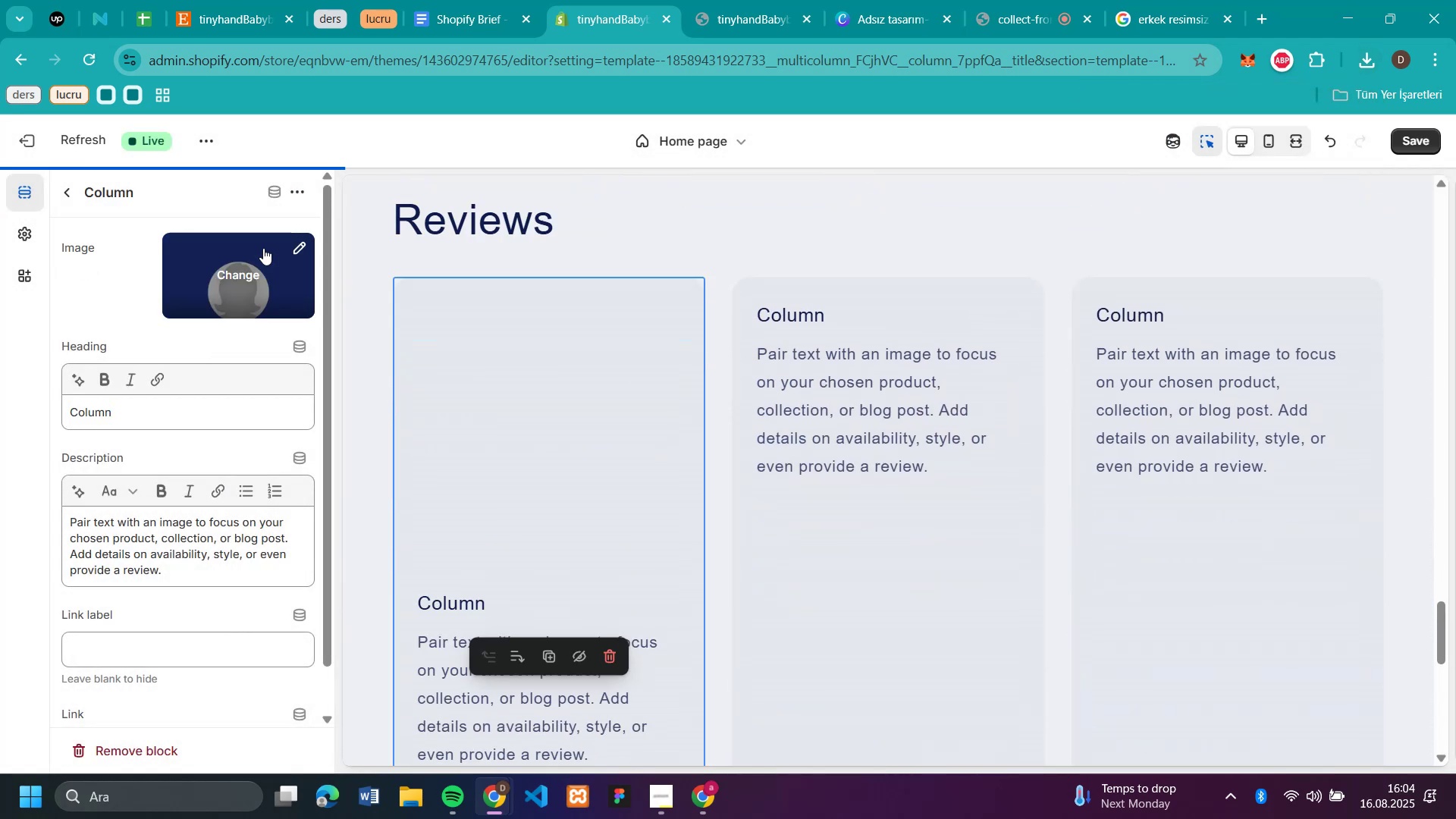 
left_click([297, 248])
 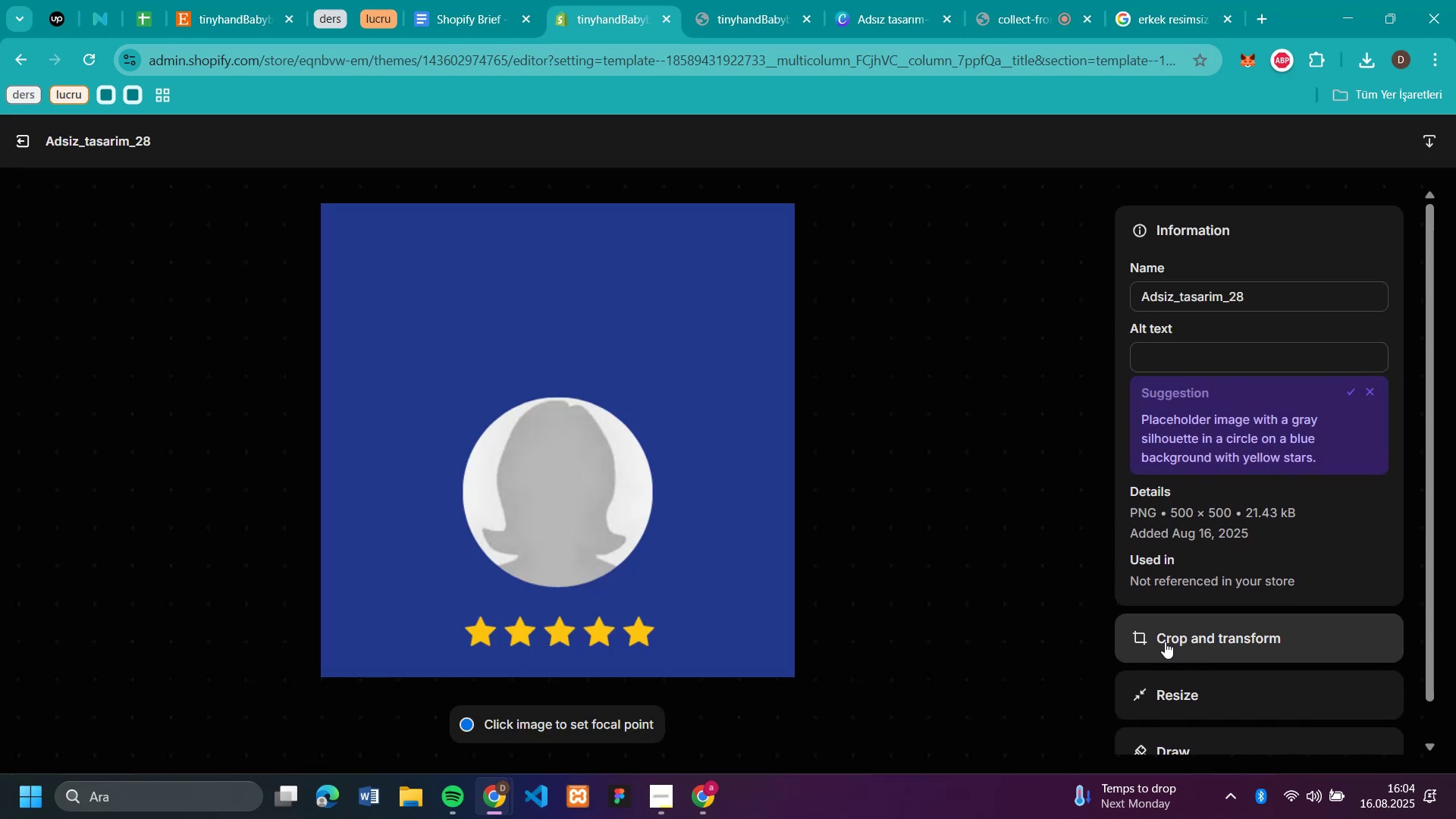 
left_click([1188, 585])
 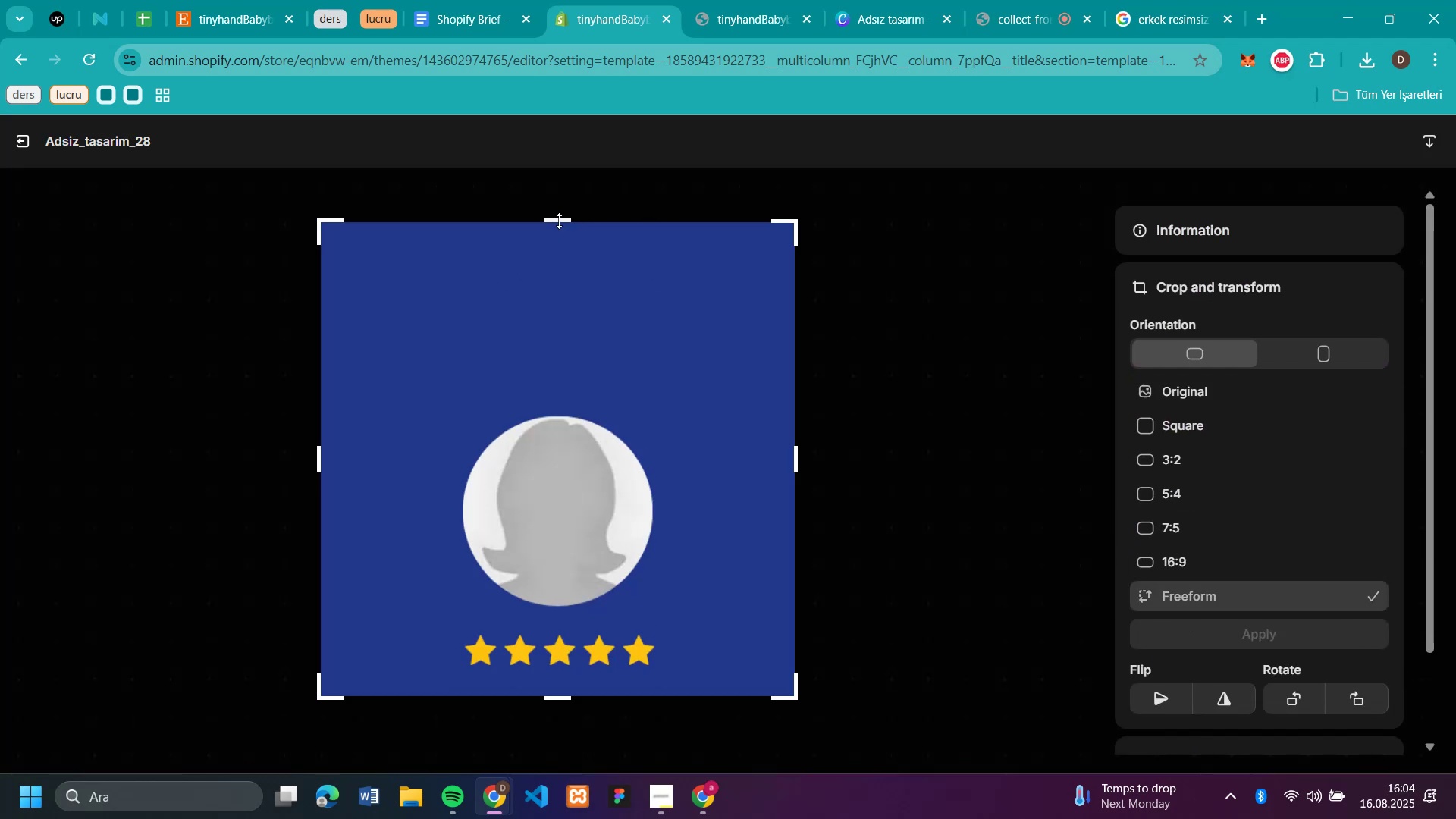 
left_click_drag(start_coordinate=[559, 221], to_coordinate=[547, 331])
 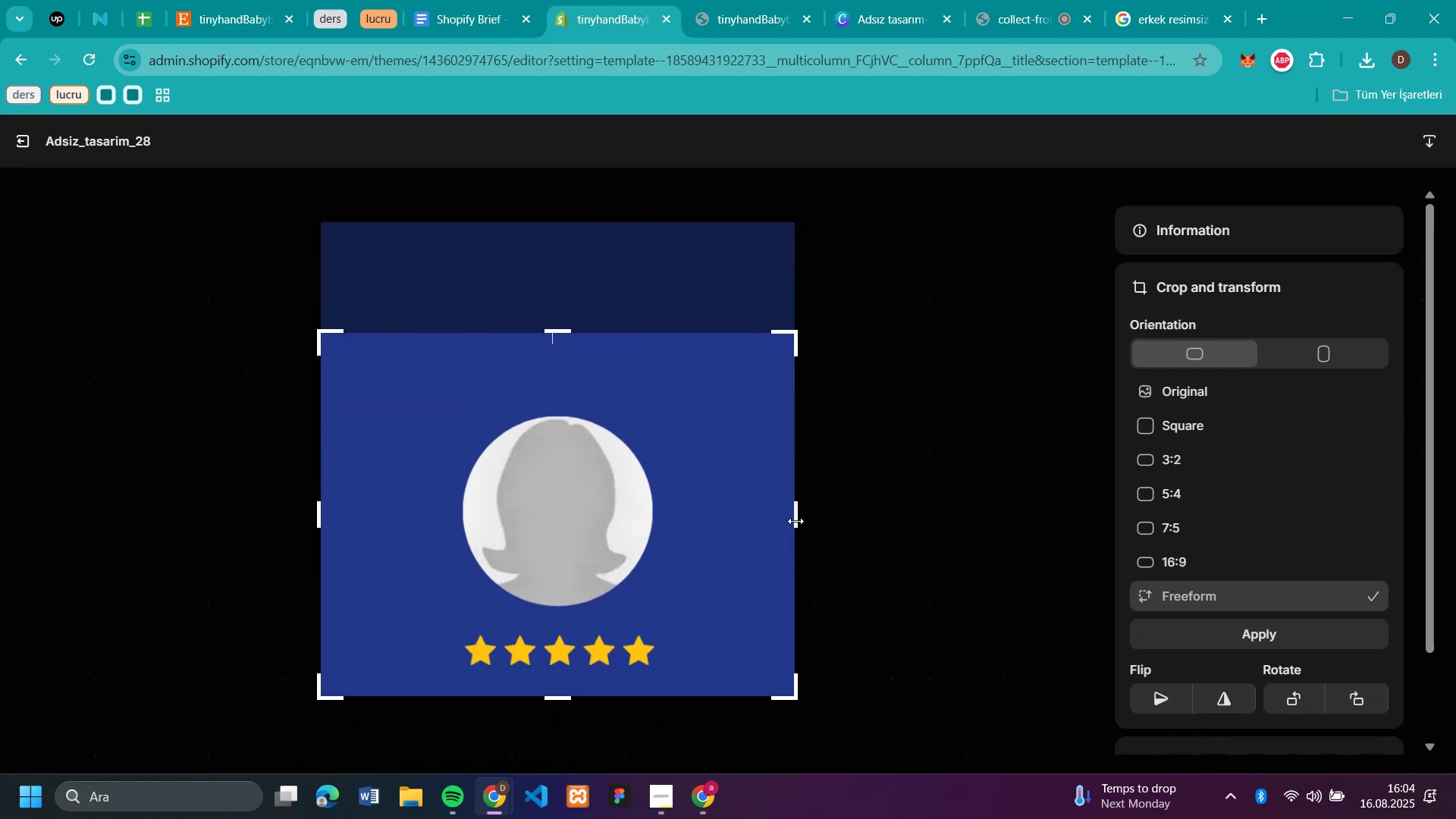 
left_click_drag(start_coordinate=[797, 516], to_coordinate=[696, 537])
 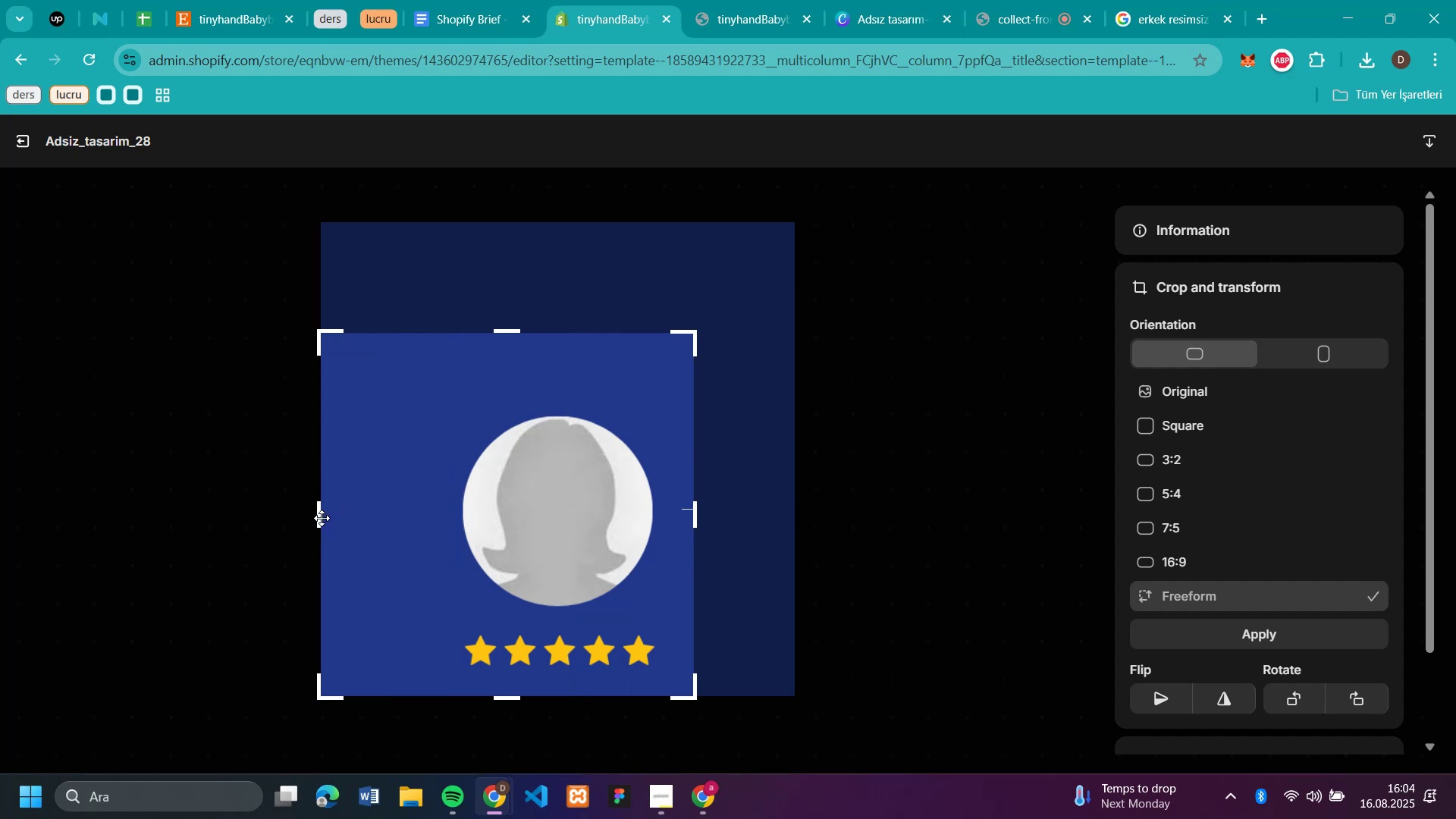 
left_click_drag(start_coordinate=[315, 517], to_coordinate=[424, 527])
 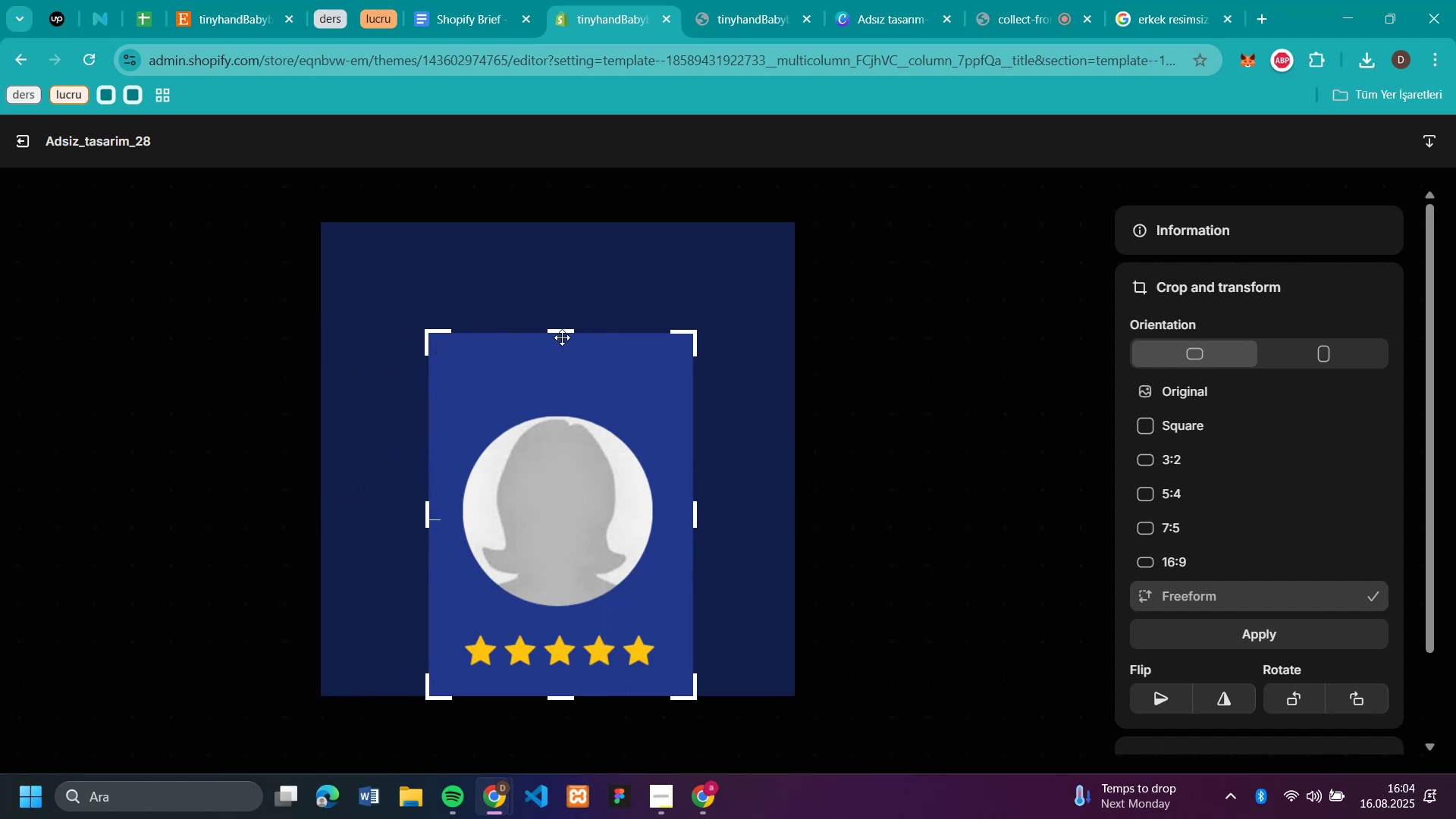 
left_click_drag(start_coordinate=[562, 332], to_coordinate=[565, 336])
 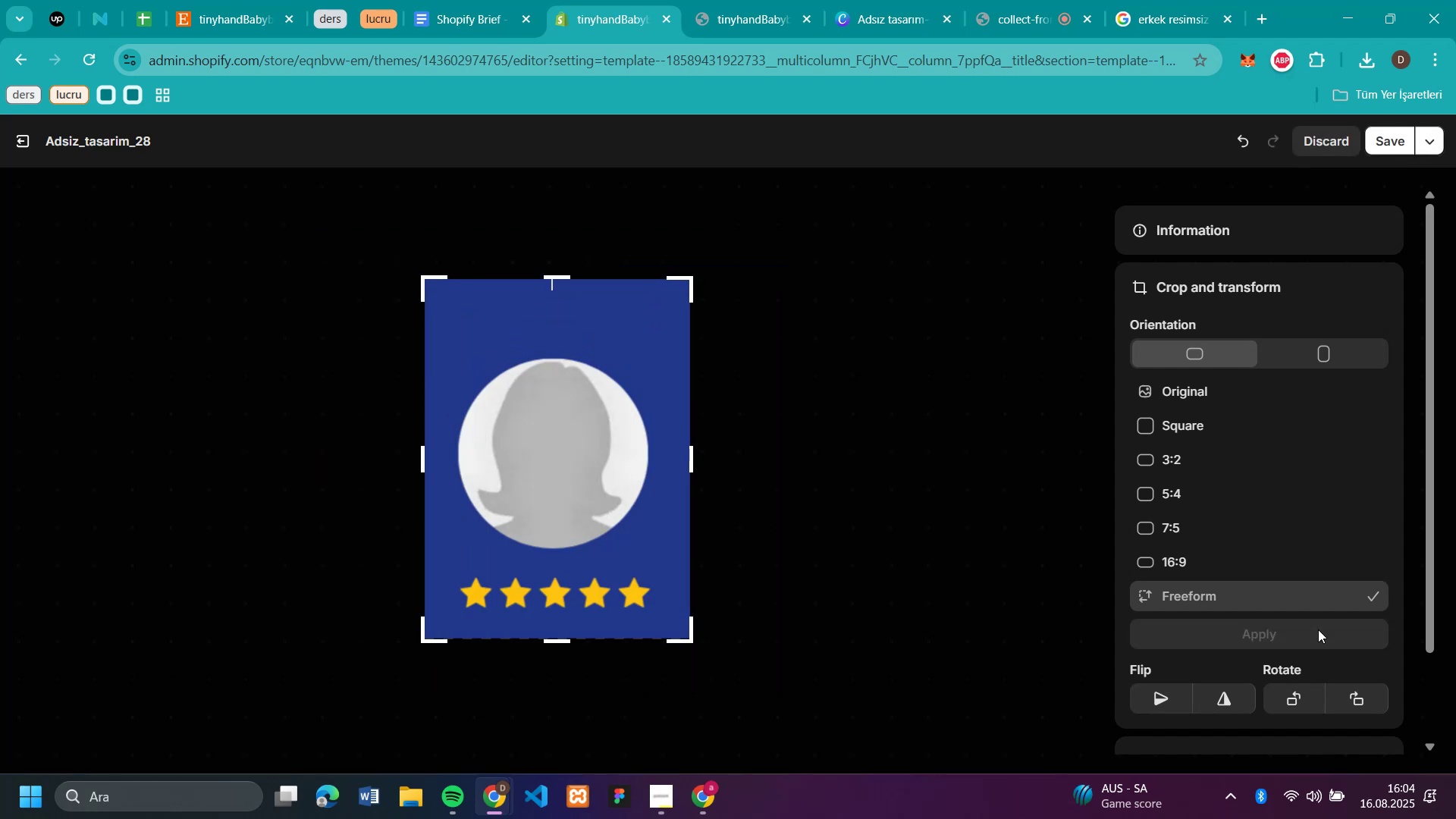 
left_click([1401, 144])
 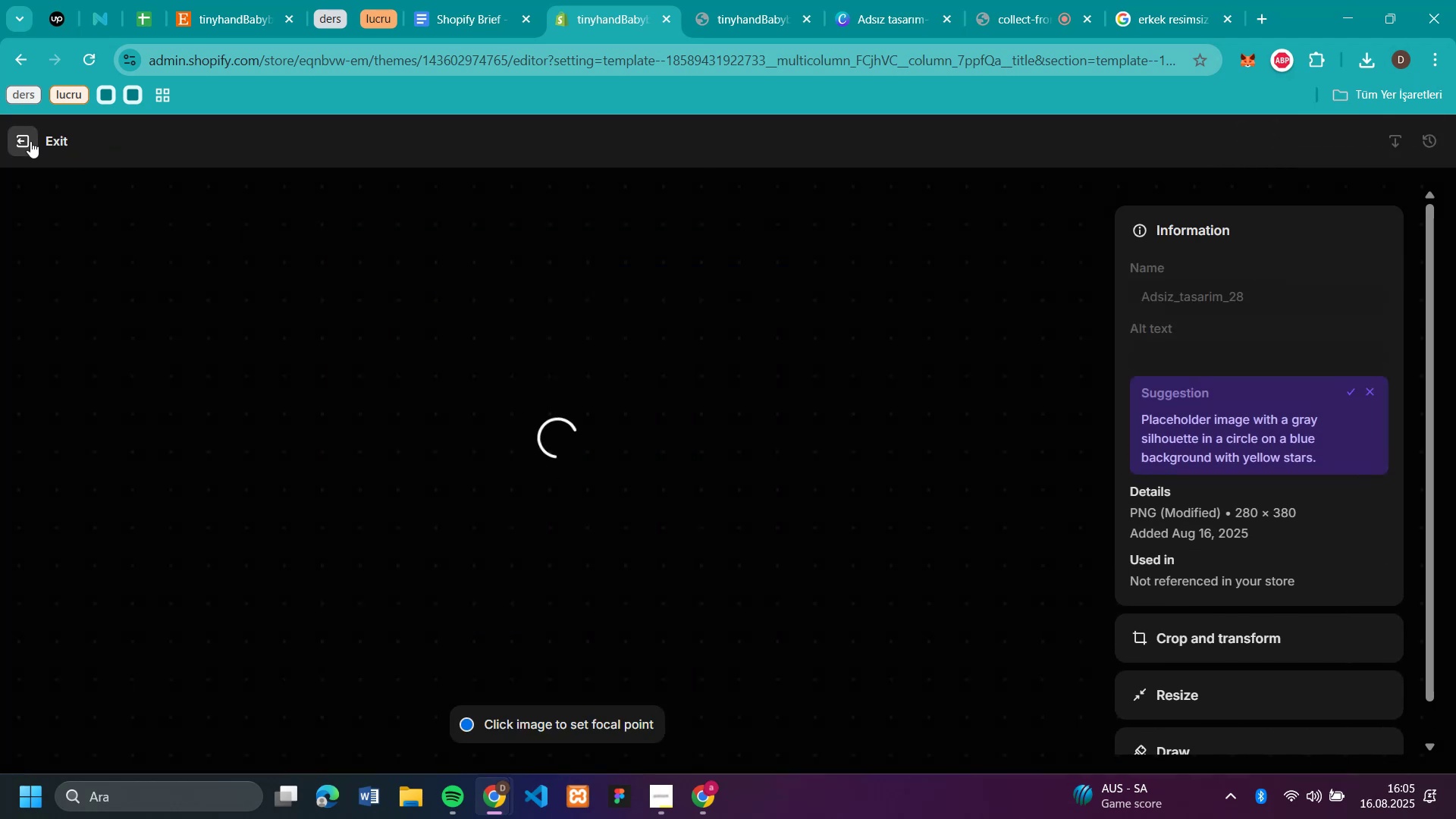 
wait(5.33)
 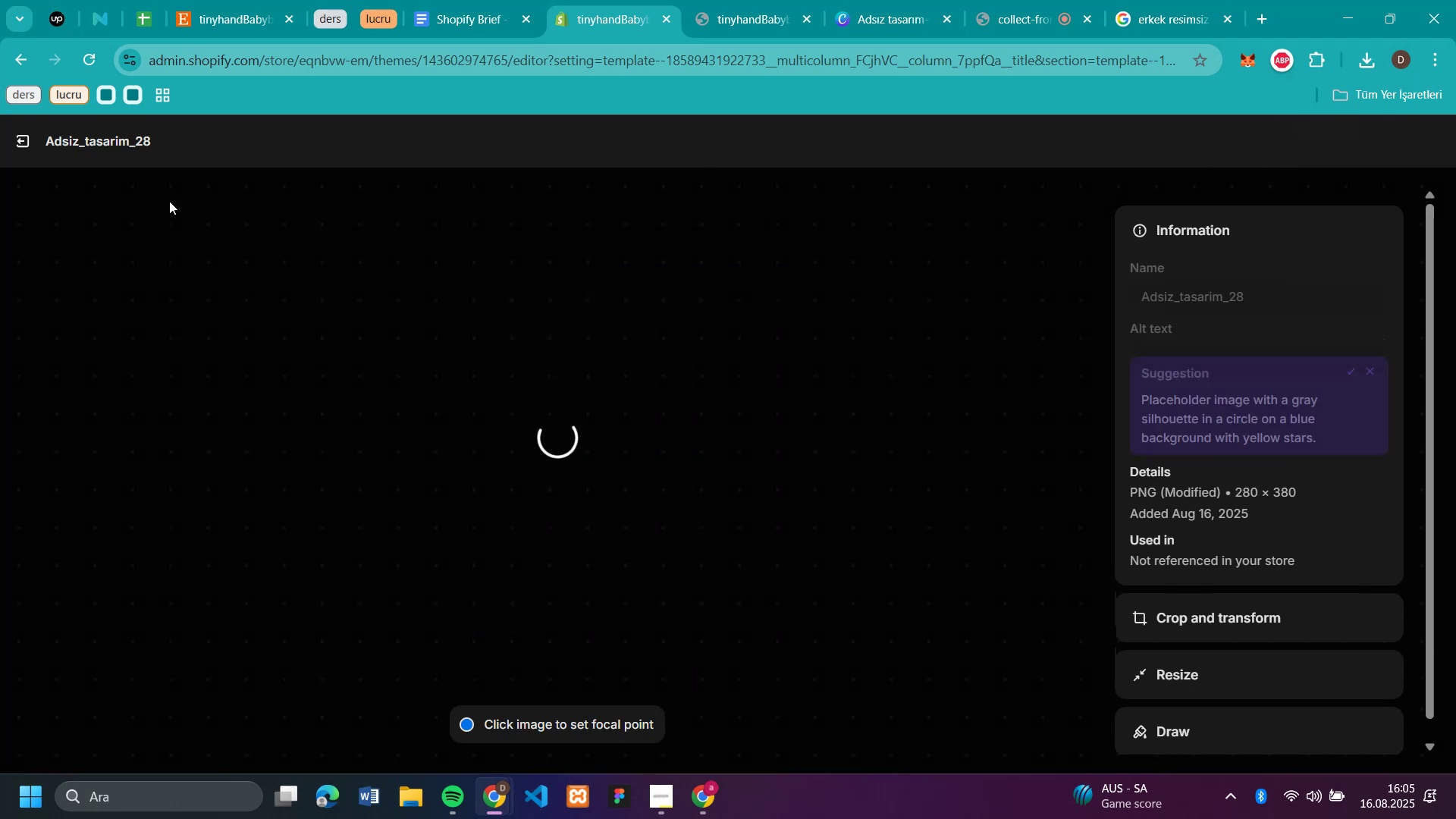 
left_click([30, 141])
 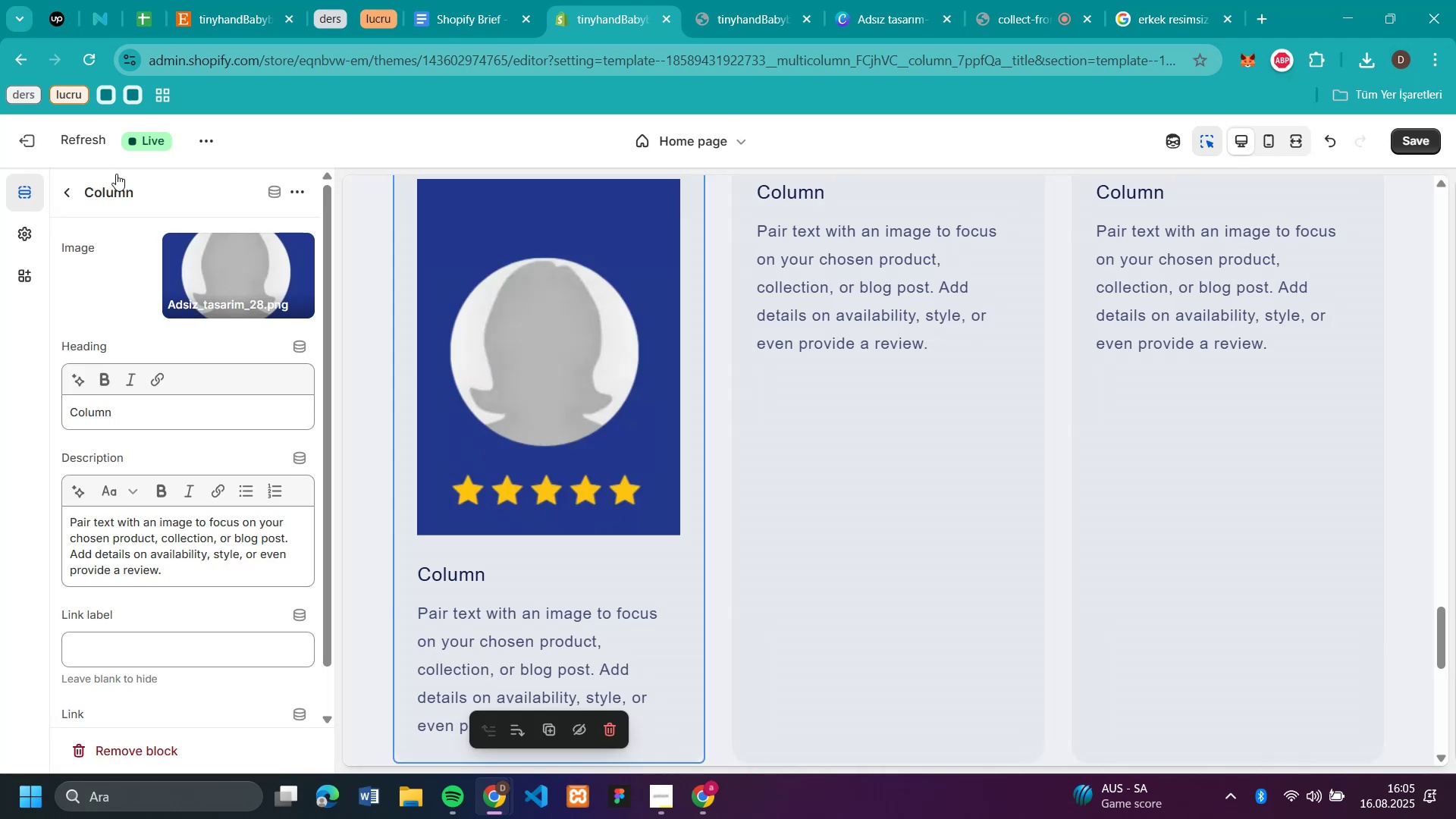 
scroll: coordinate [1022, 383], scroll_direction: none, amount: 0.0
 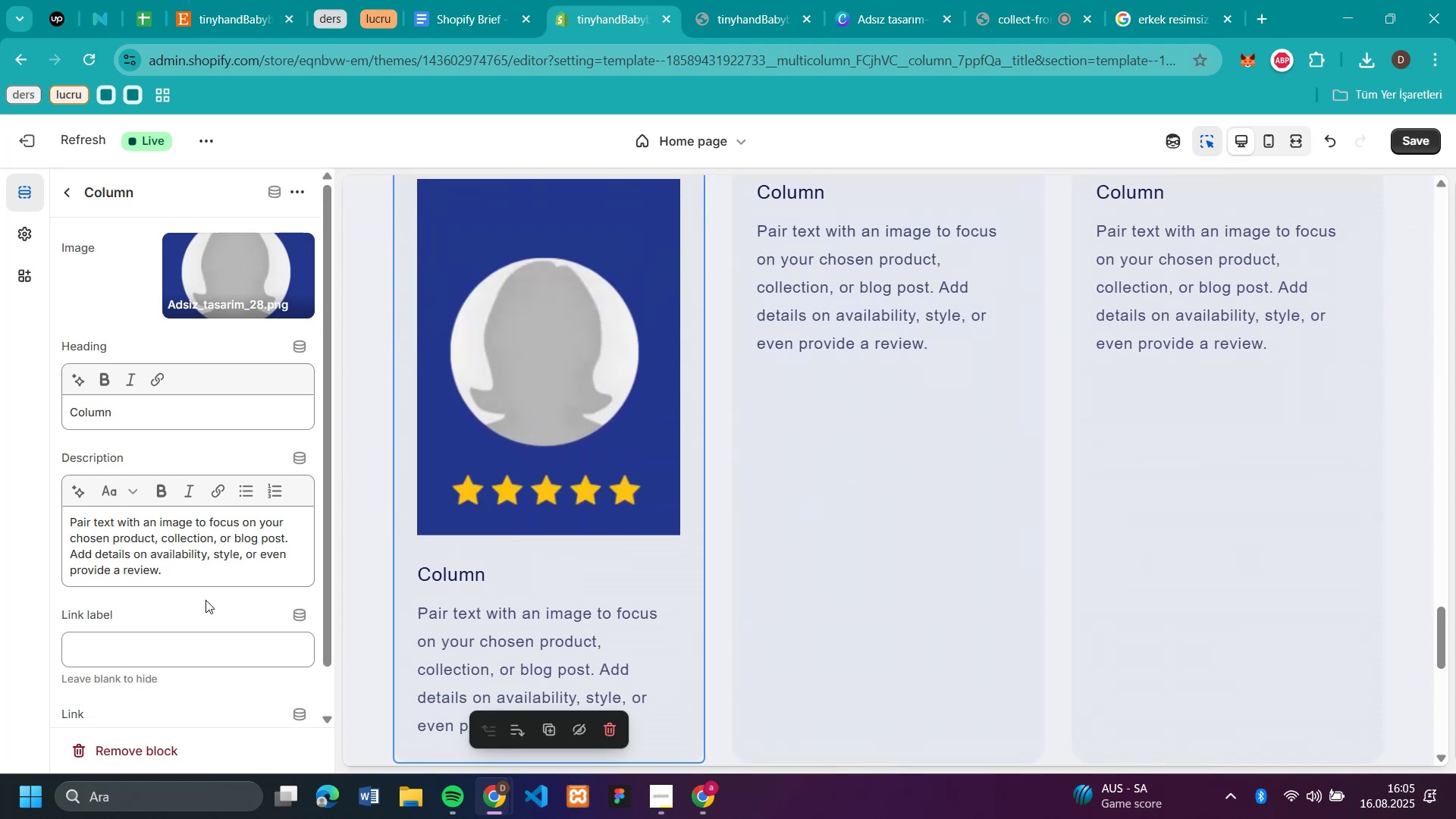 
wait(8.49)
 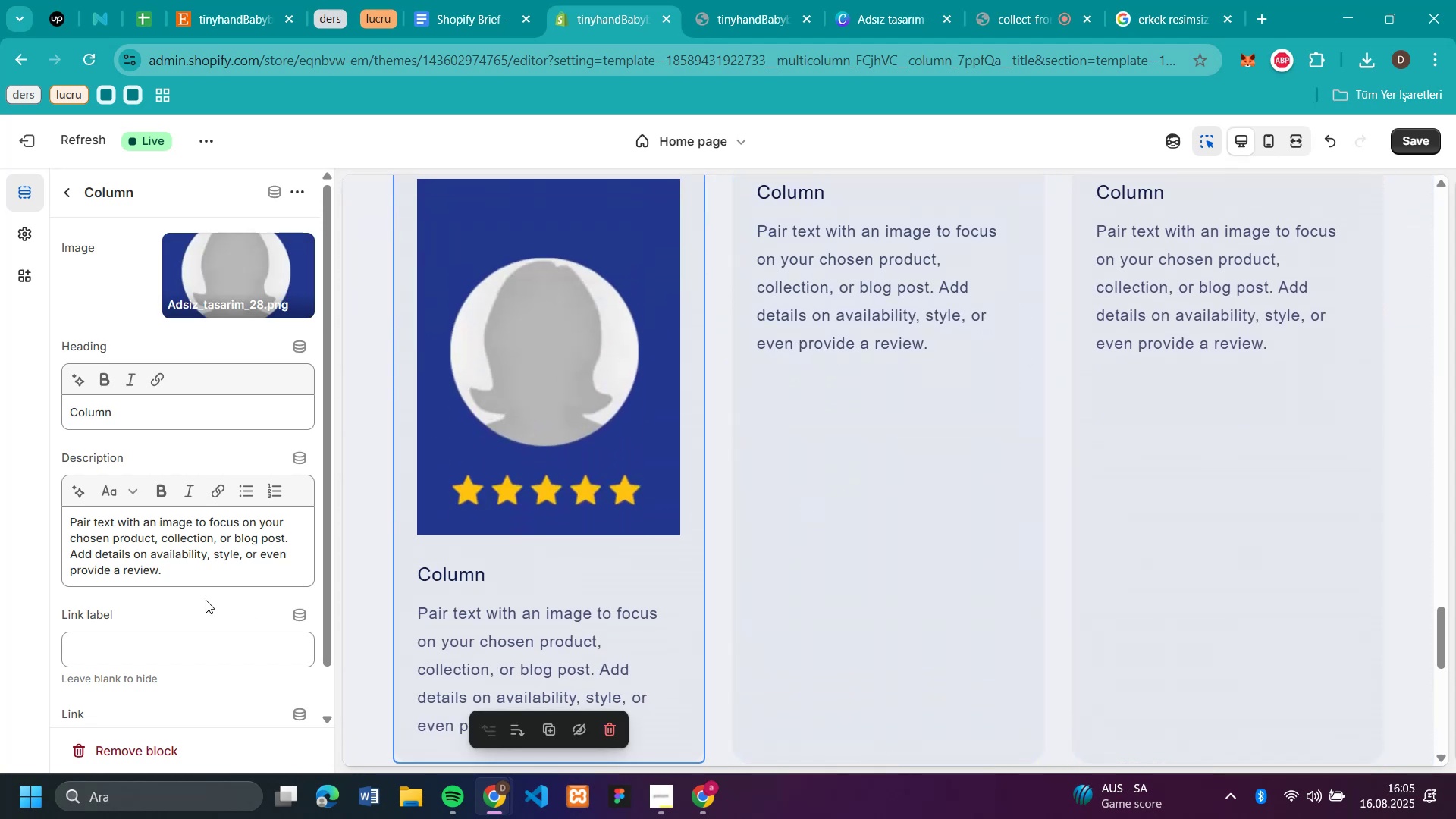 
left_click([1014, 20])
 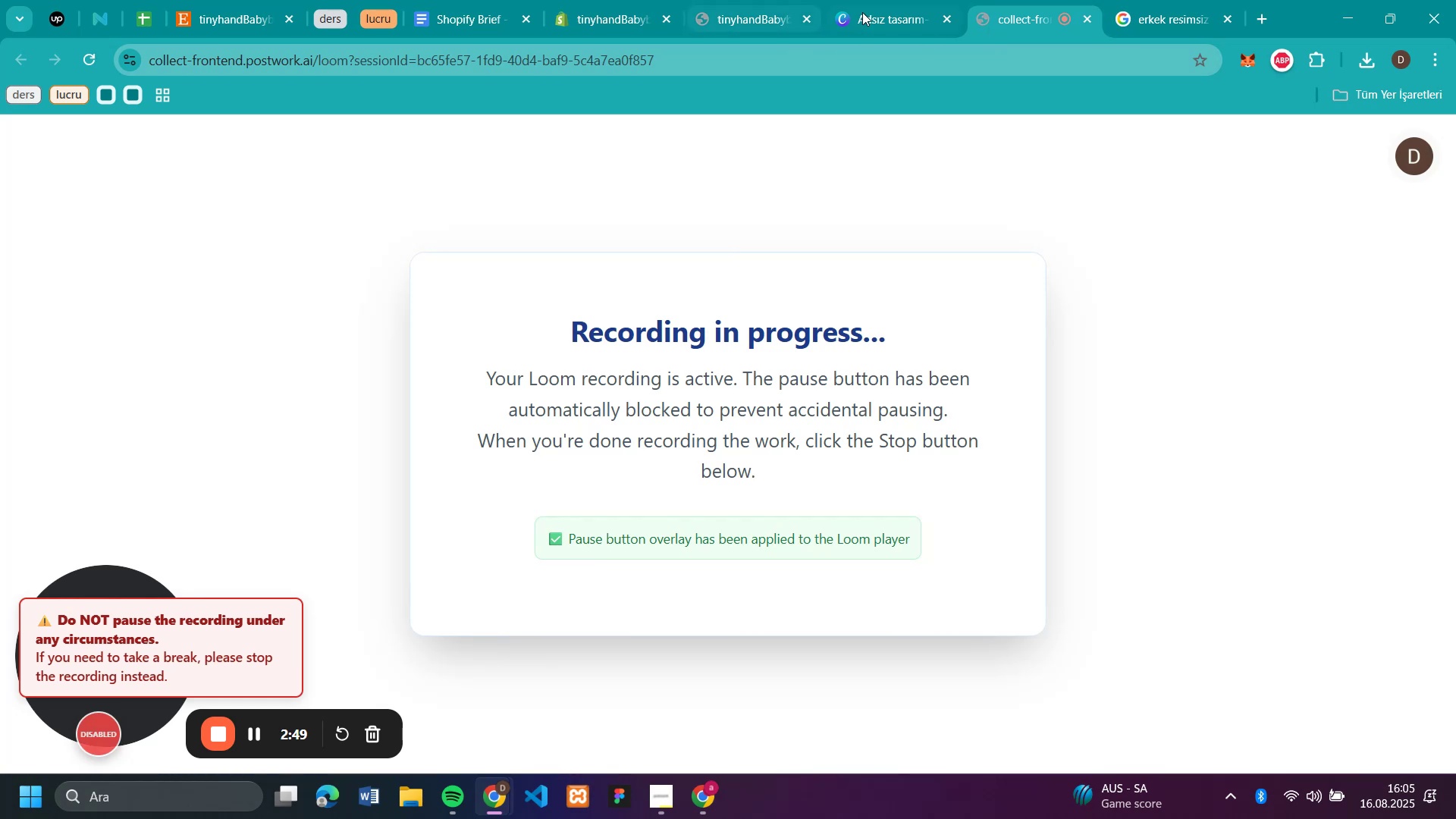 
left_click([876, 7])
 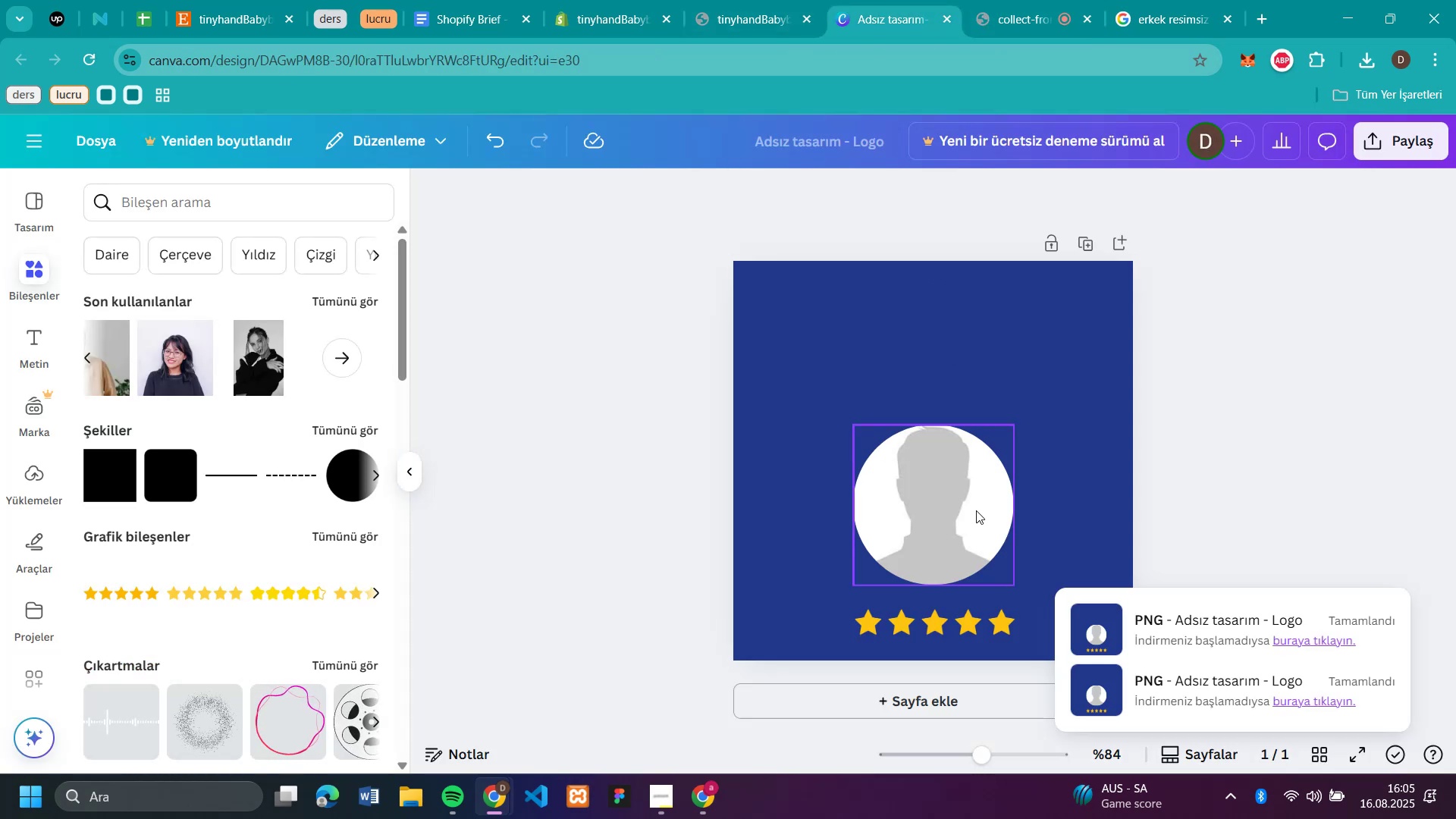 
left_click([976, 510])
 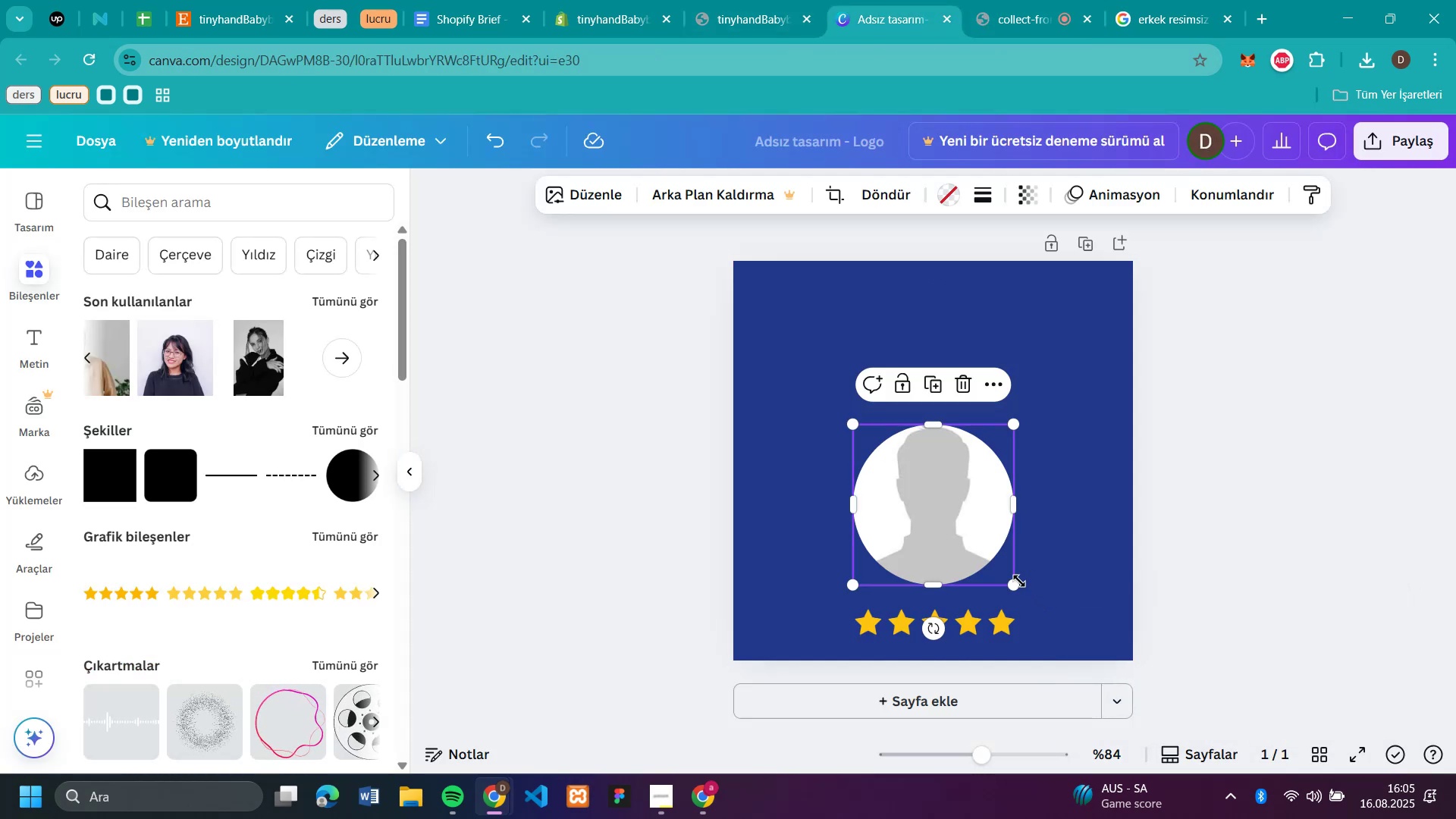 
left_click_drag(start_coordinate=[1014, 576], to_coordinate=[1024, 554])
 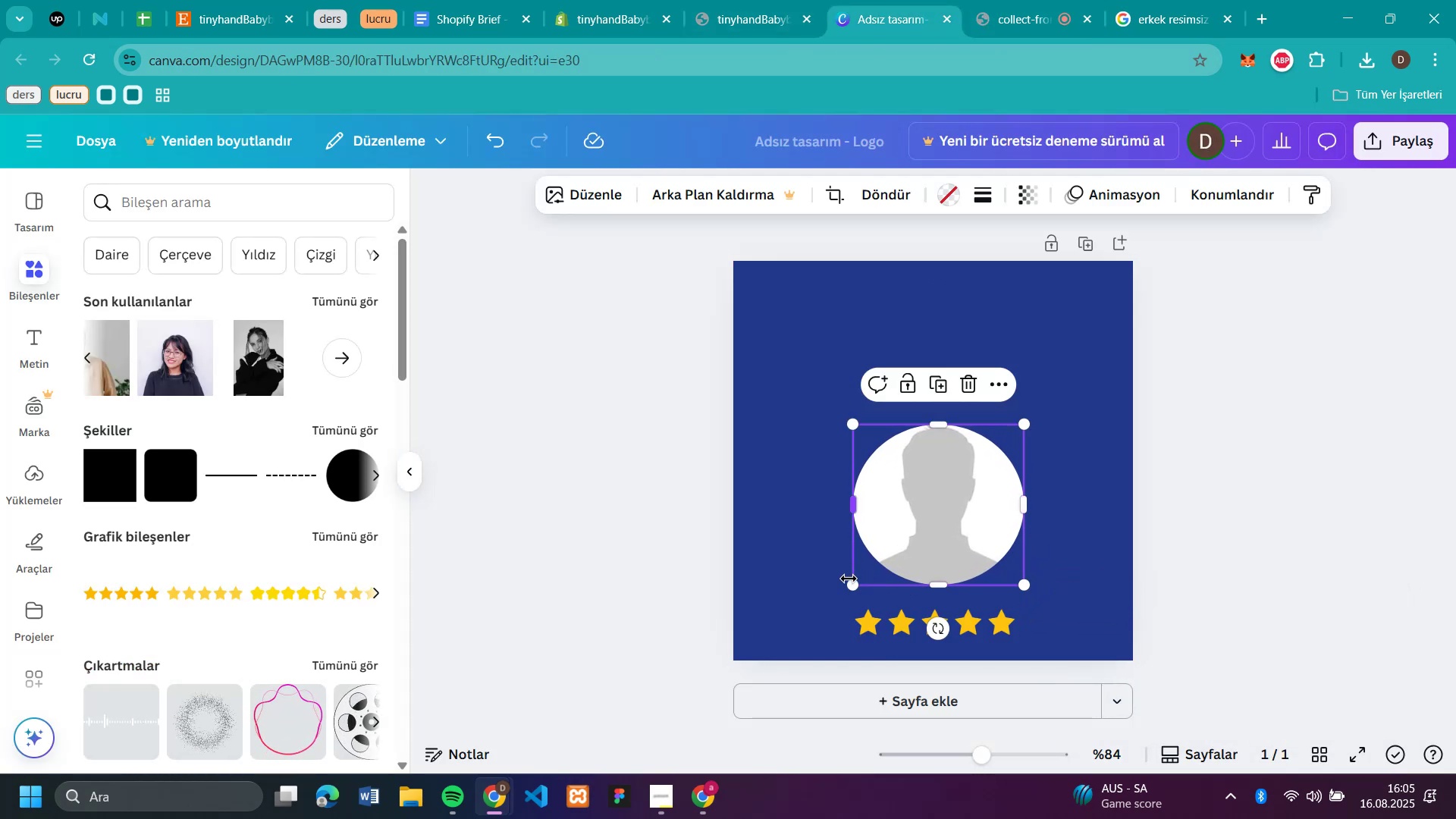 
left_click_drag(start_coordinate=[856, 587], to_coordinate=[917, 502])
 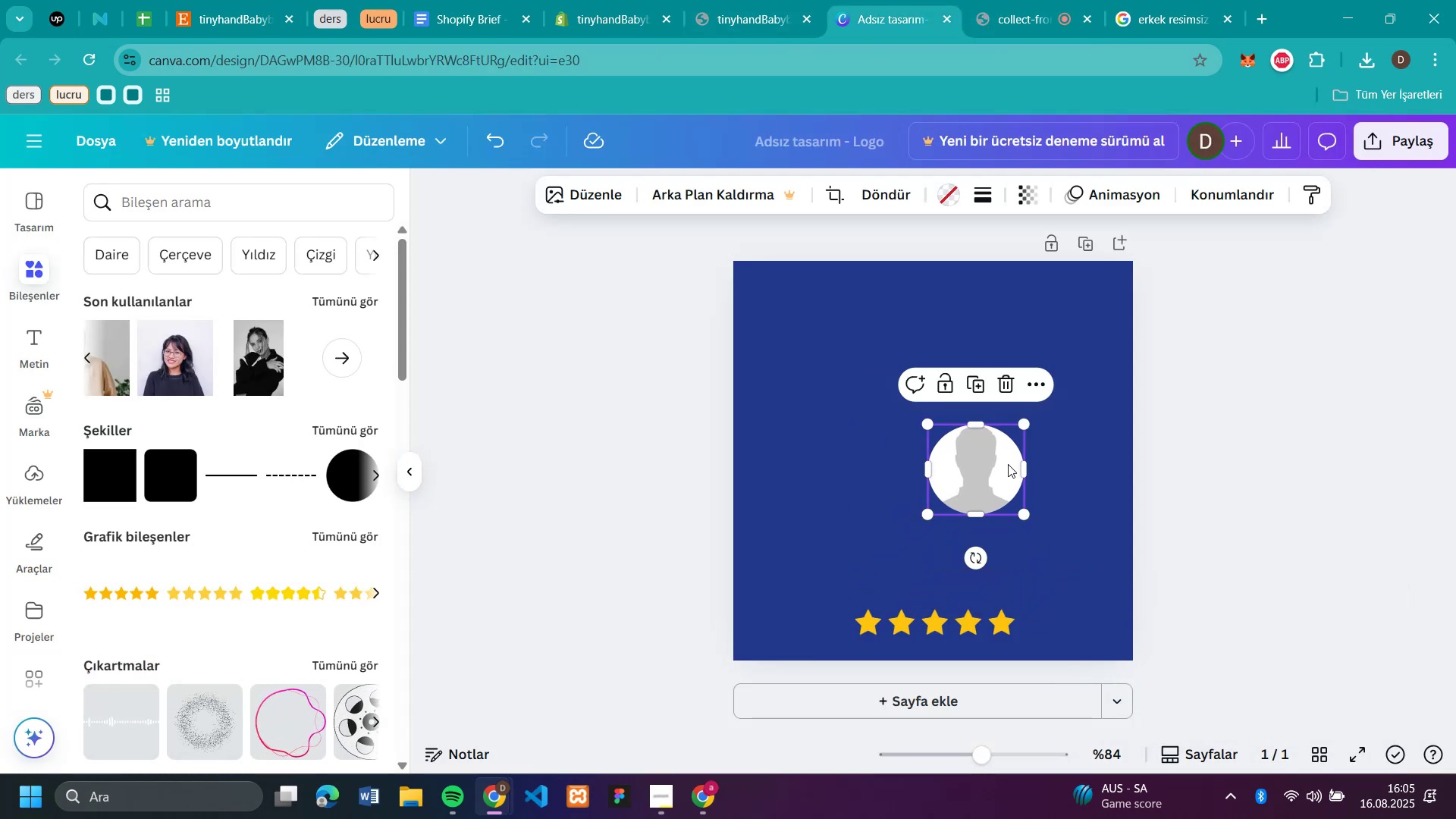 
left_click_drag(start_coordinate=[1007, 463], to_coordinate=[962, 468])
 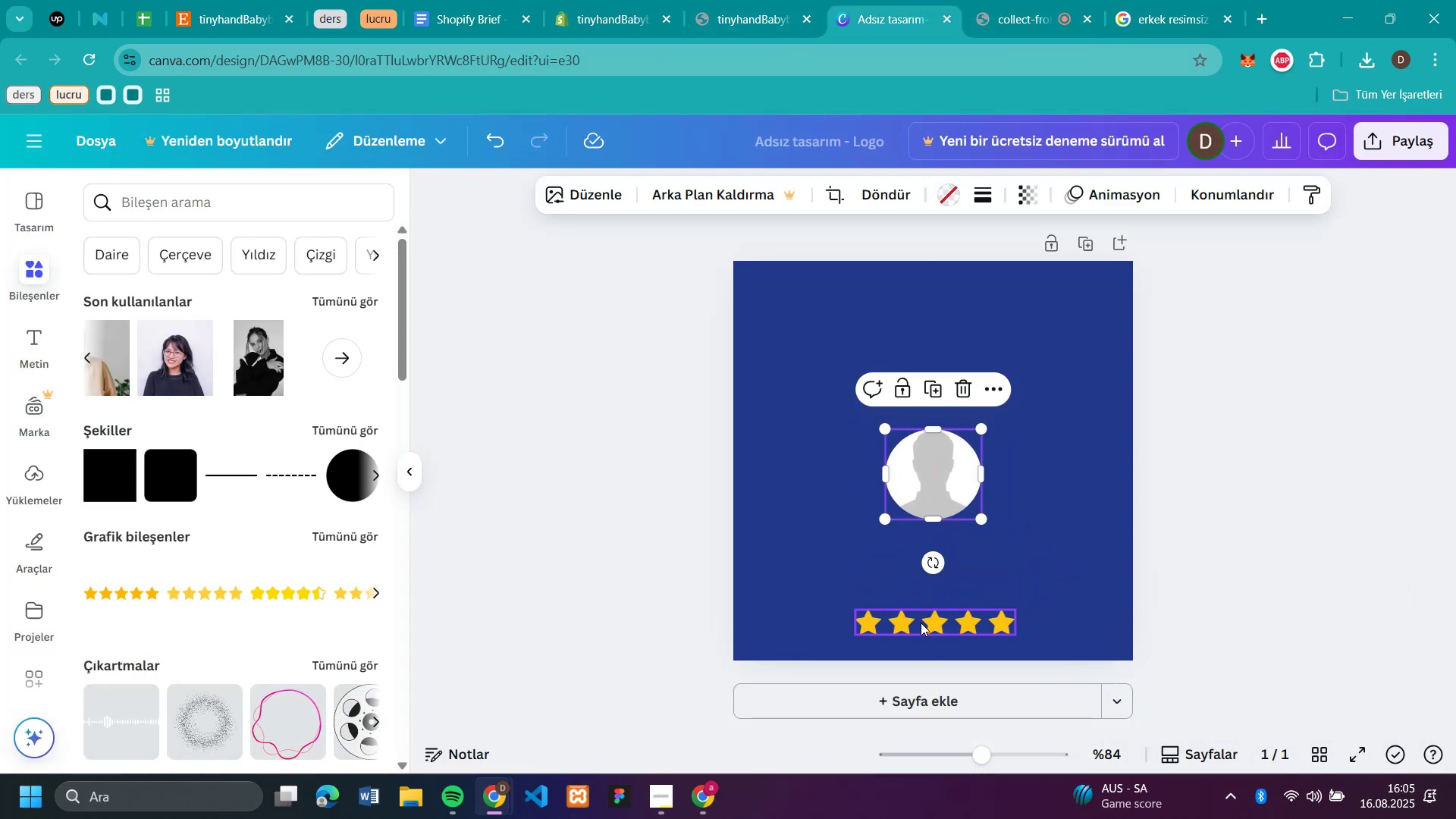 
left_click_drag(start_coordinate=[922, 625], to_coordinate=[921, 557])
 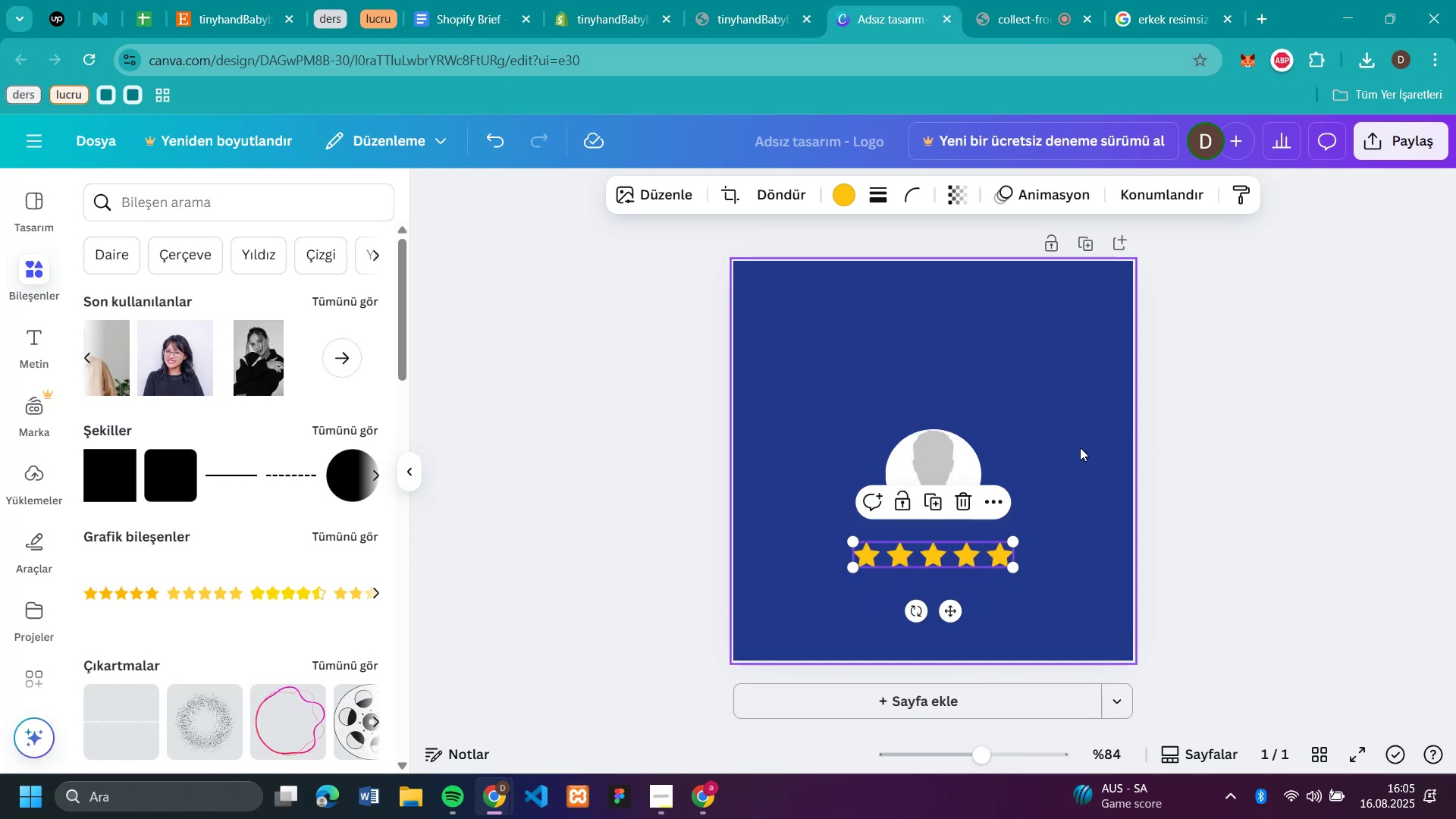 
left_click([1075, 447])
 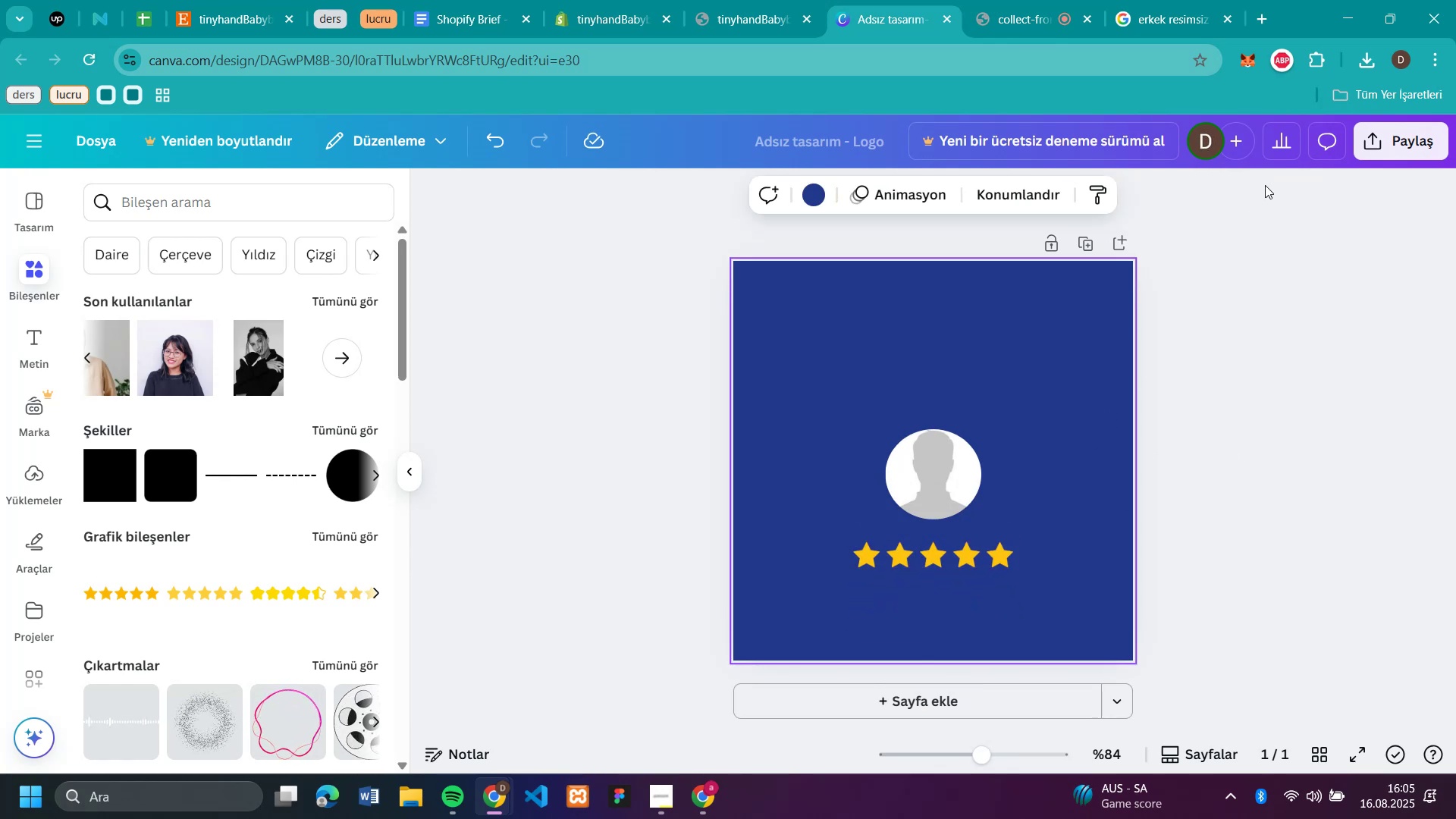 
left_click([1384, 144])
 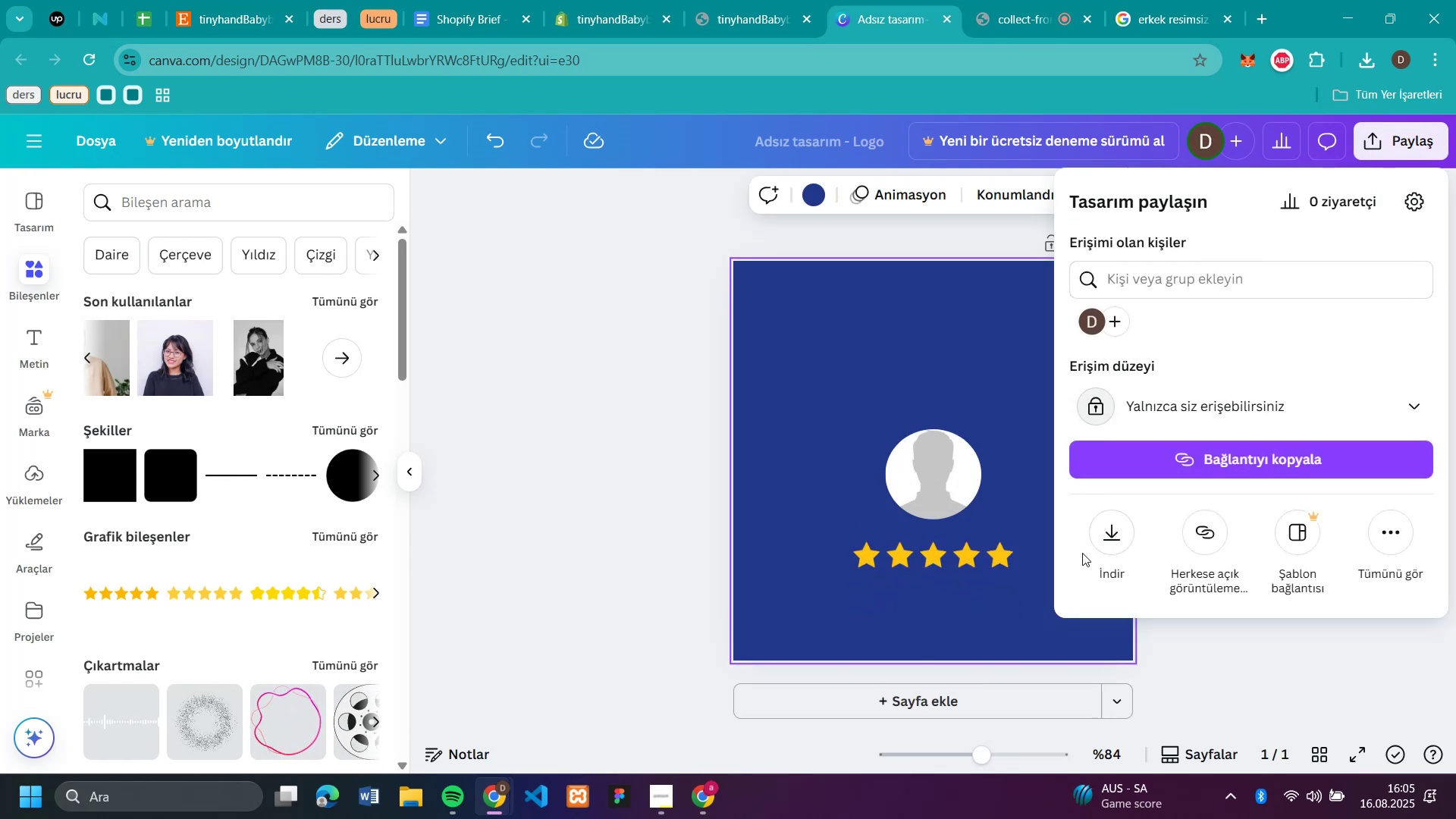 
left_click([1128, 535])
 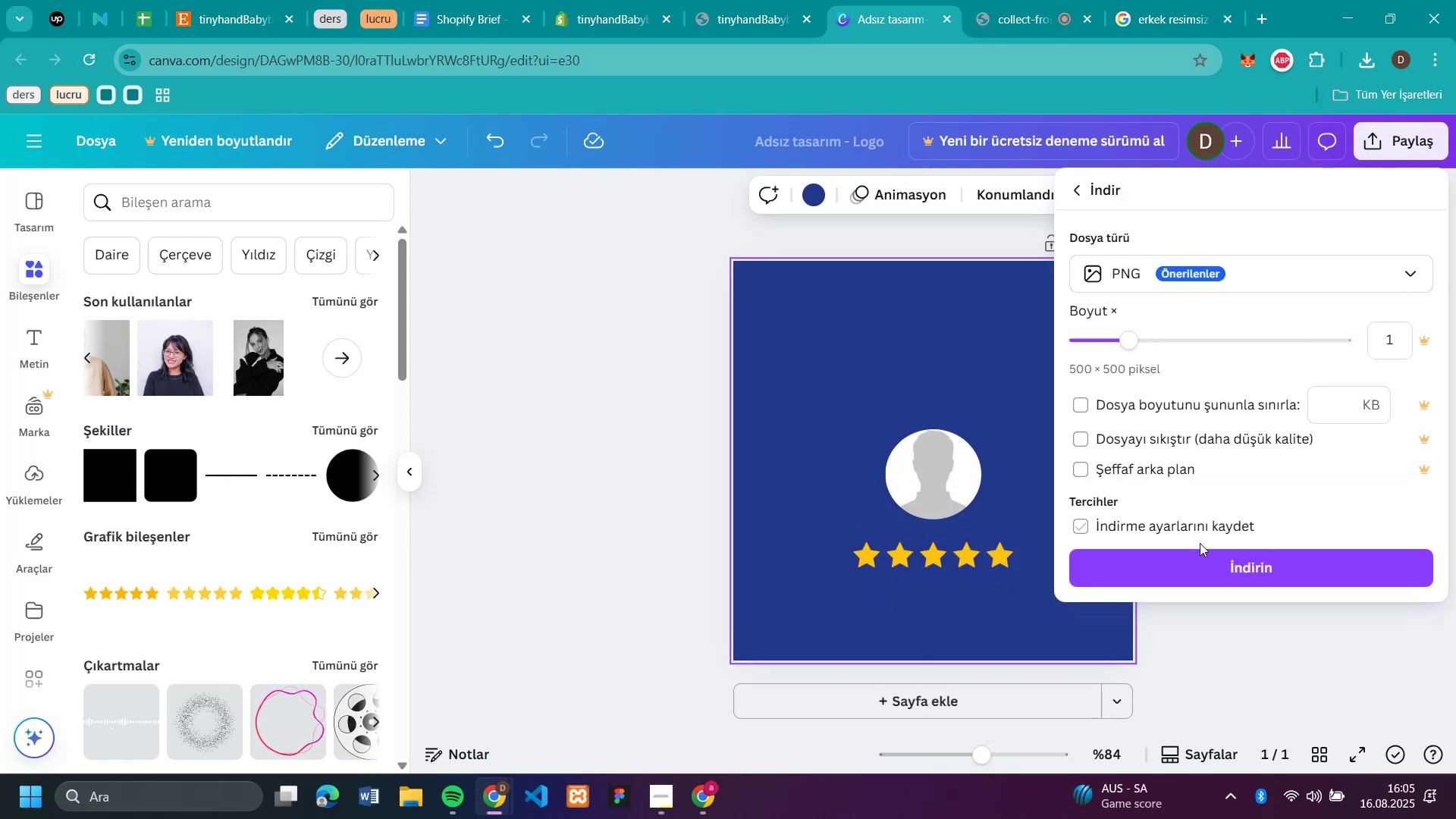 
left_click([1203, 562])
 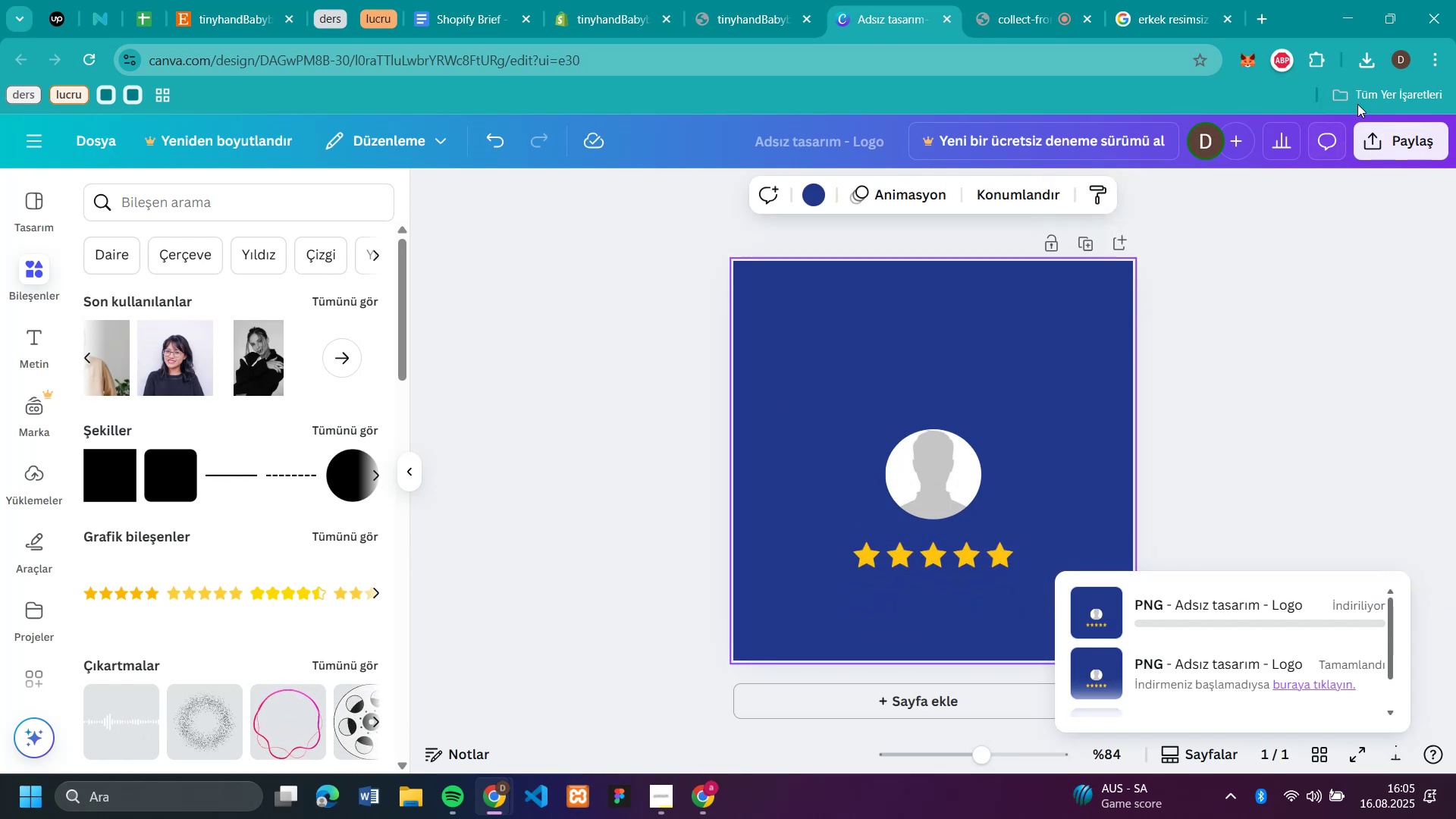 
left_click([1370, 58])
 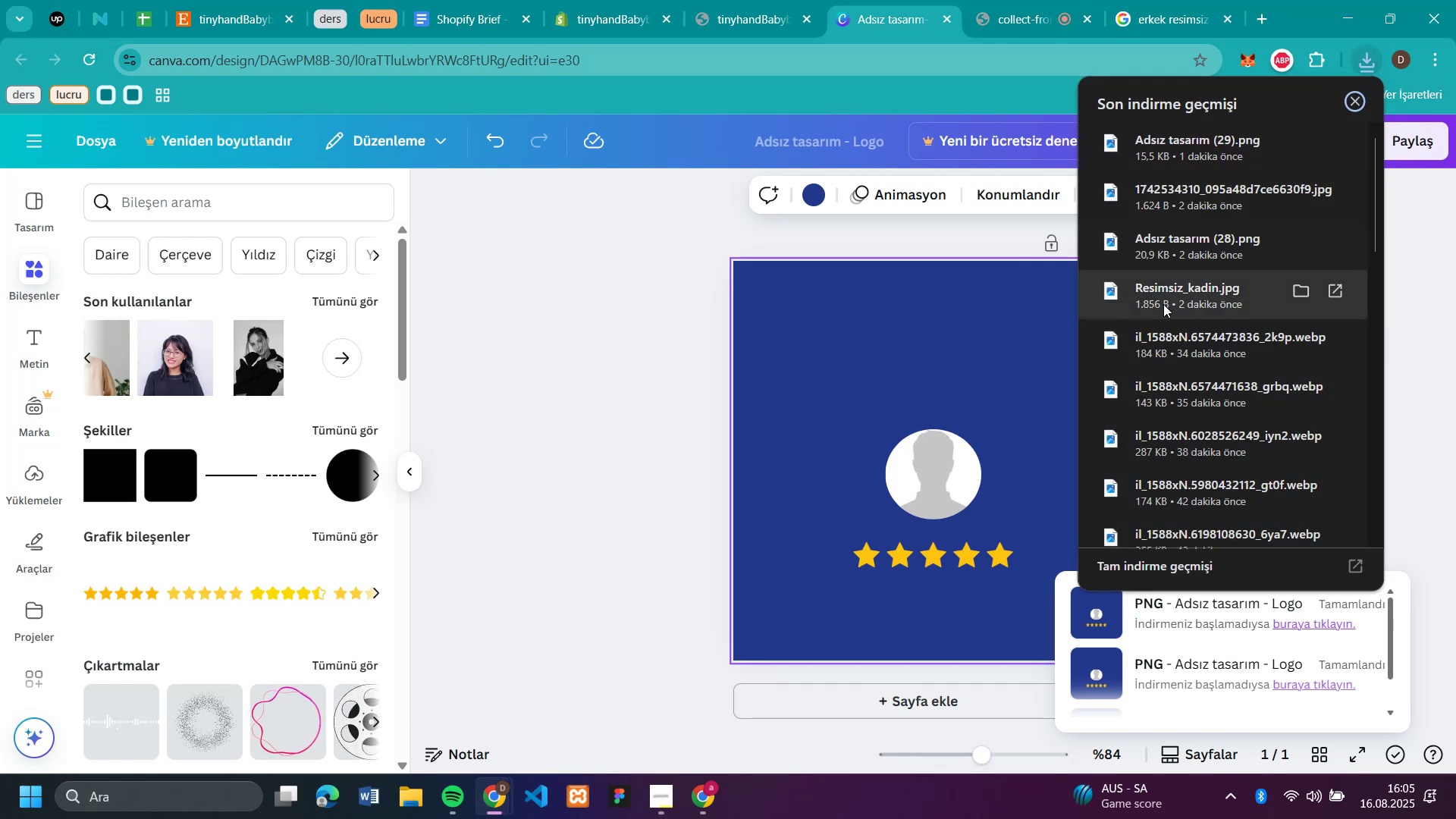 
left_click_drag(start_coordinate=[1160, 297], to_coordinate=[937, 475])
 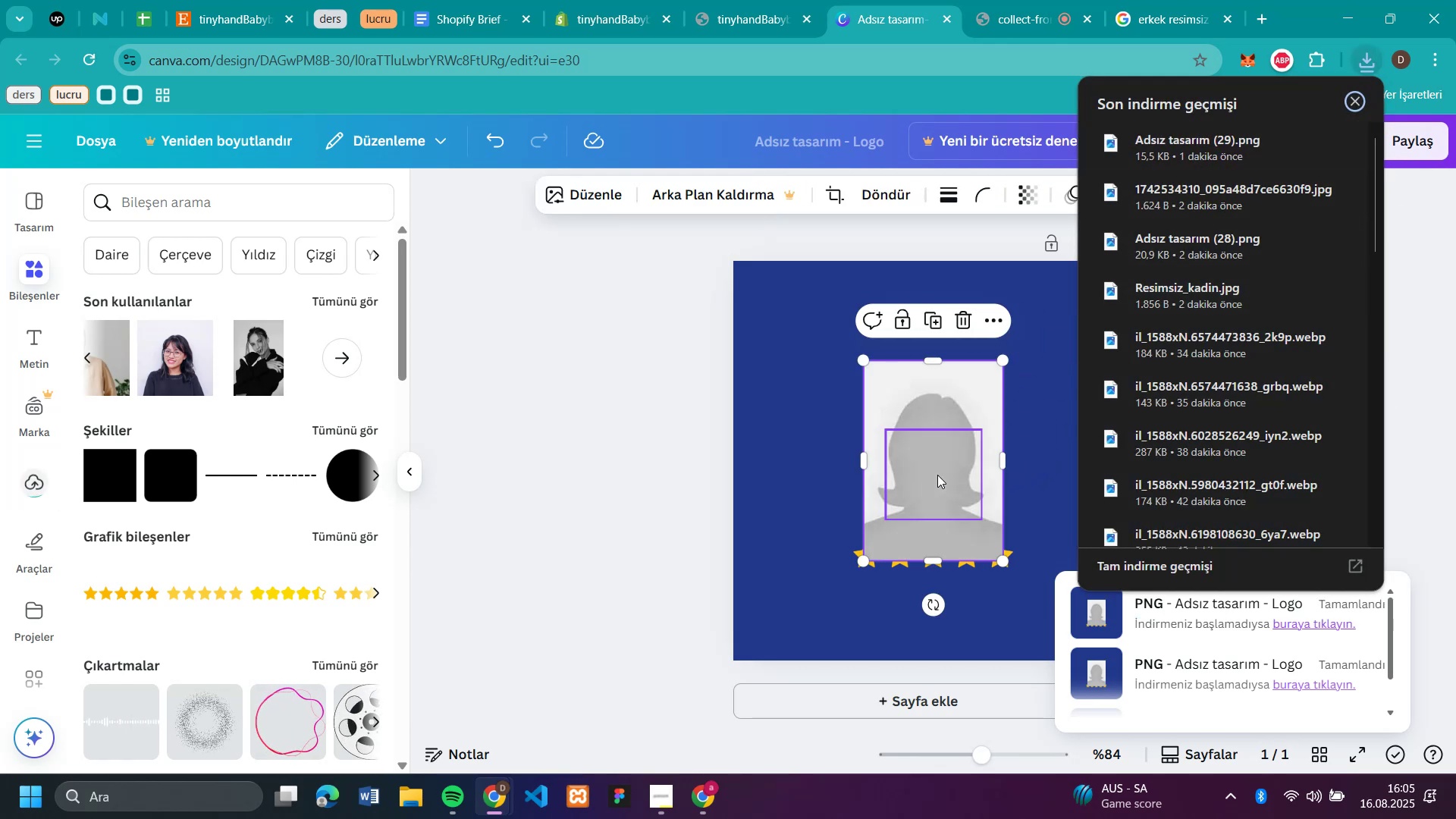 
left_click_drag(start_coordinate=[945, 464], to_coordinate=[936, 497])
 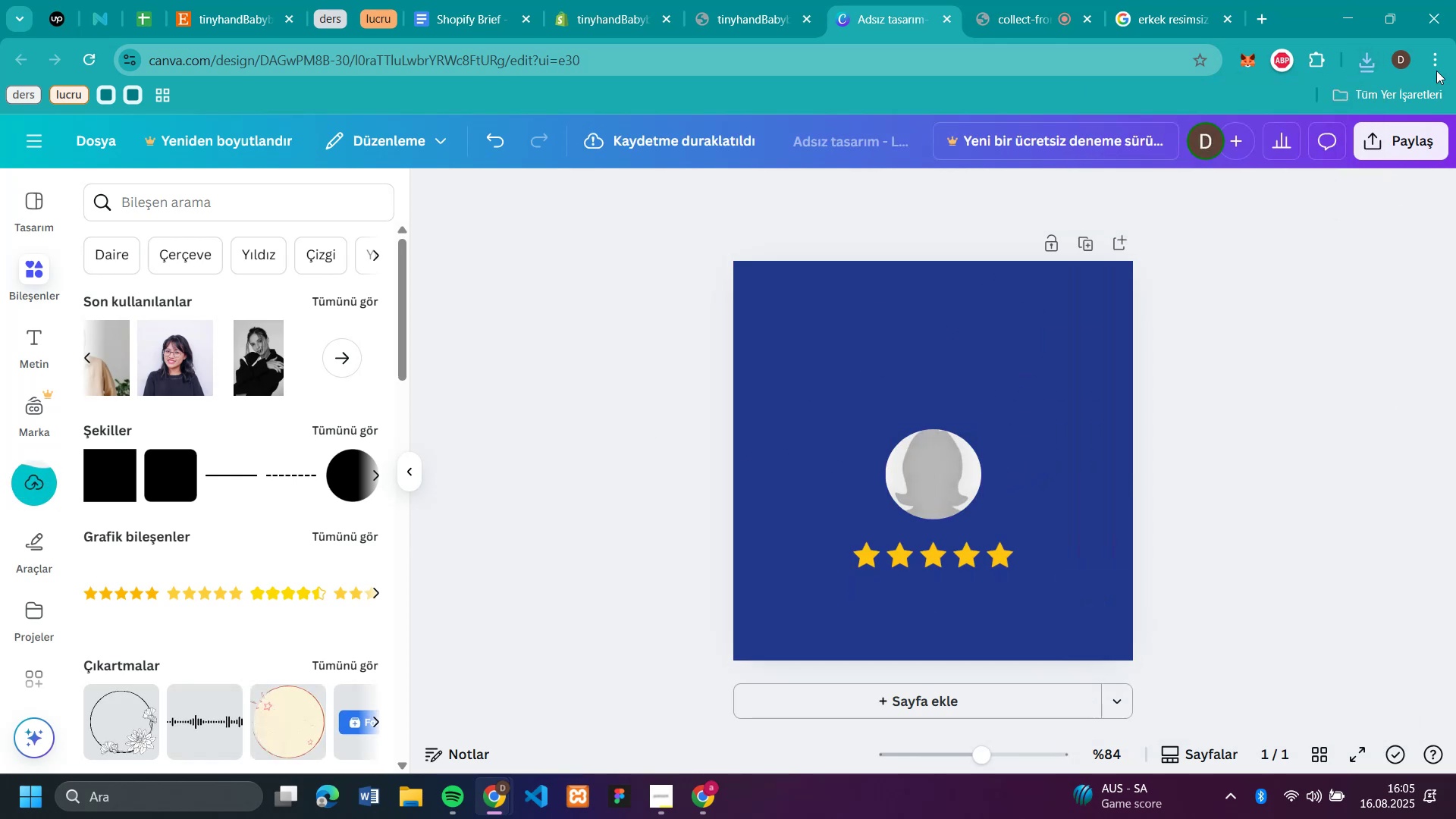 
left_click([1404, 143])
 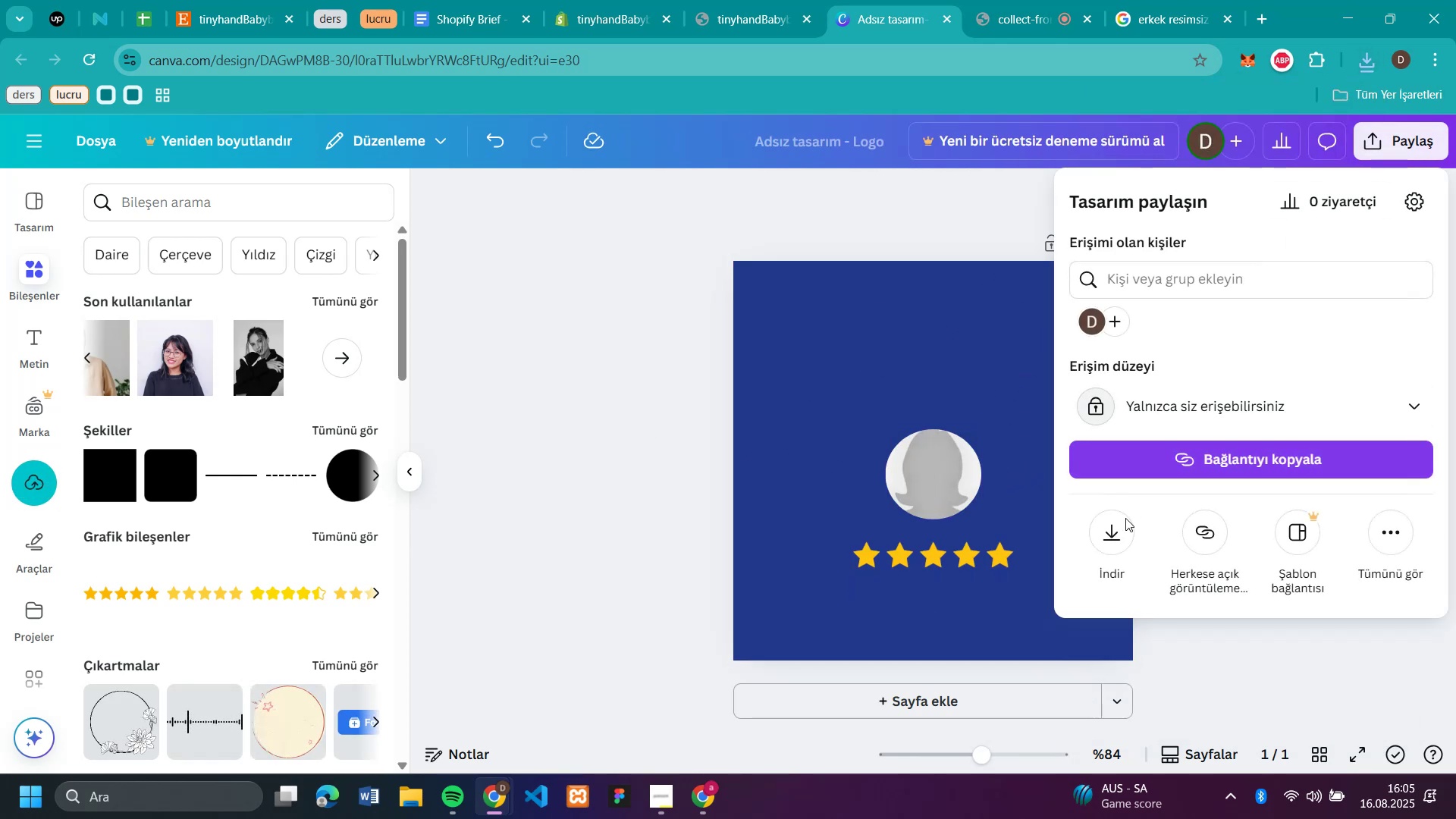 
left_click([1112, 540])
 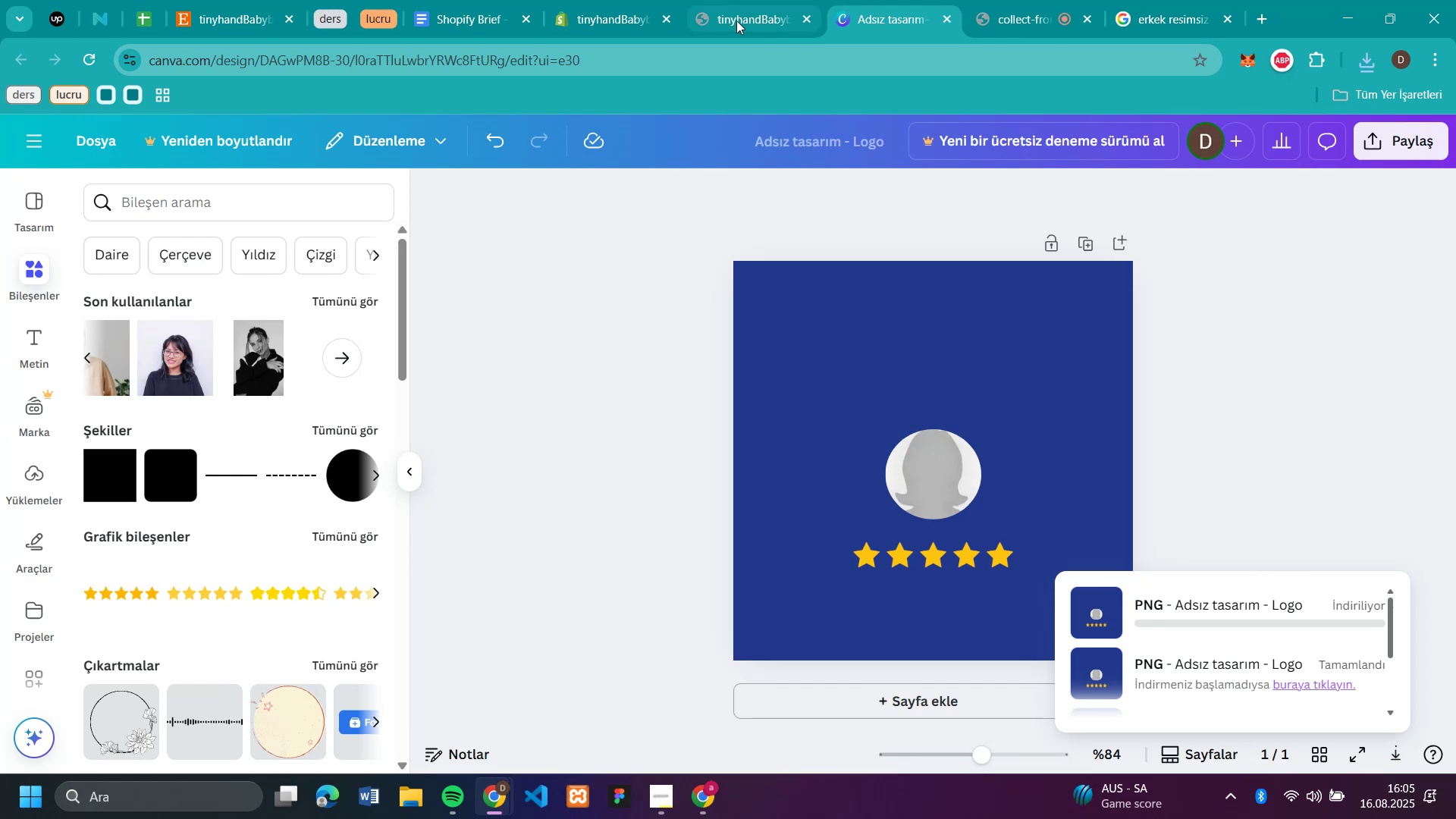 
left_click([617, 18])
 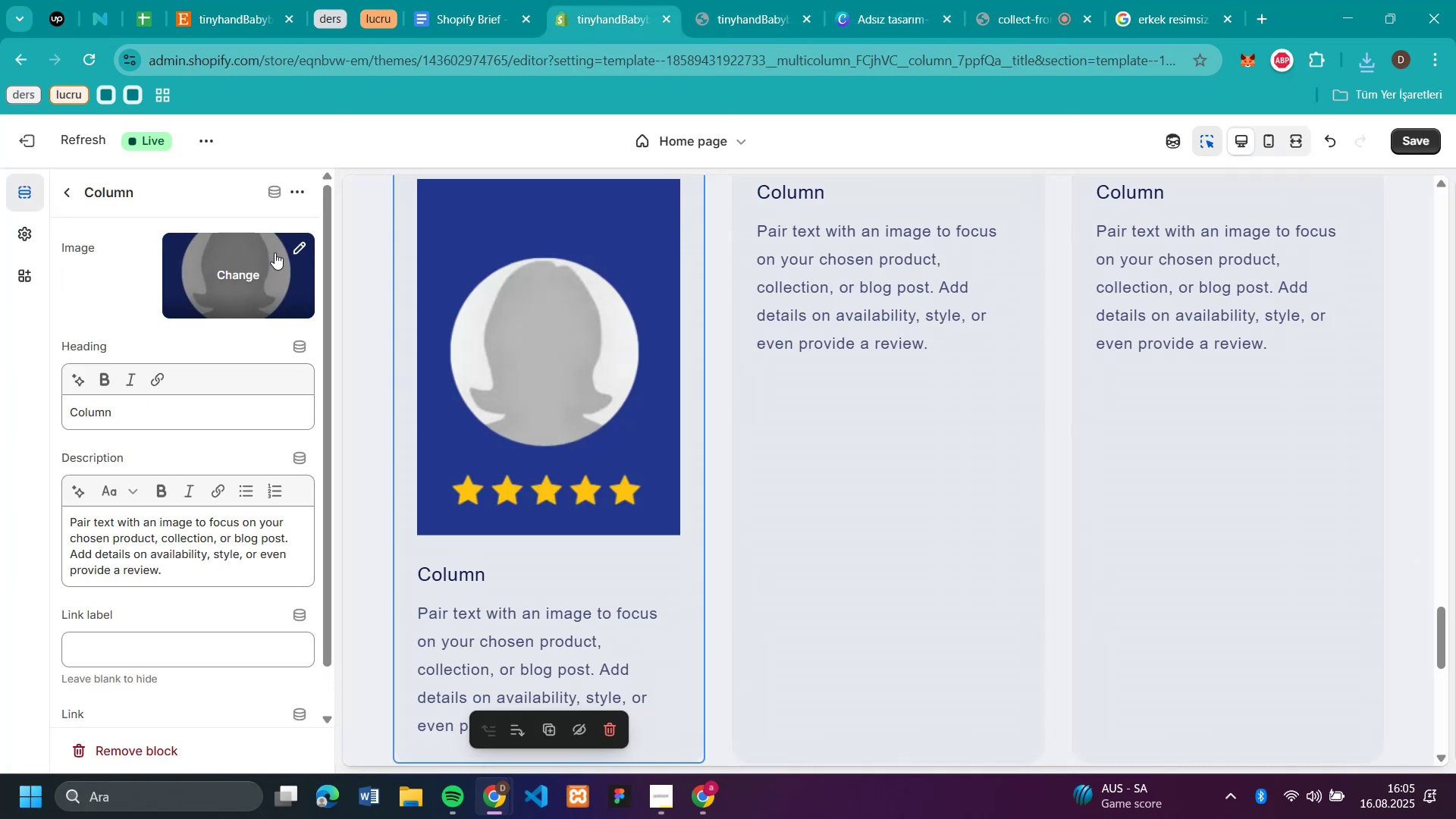 
left_click([291, 243])
 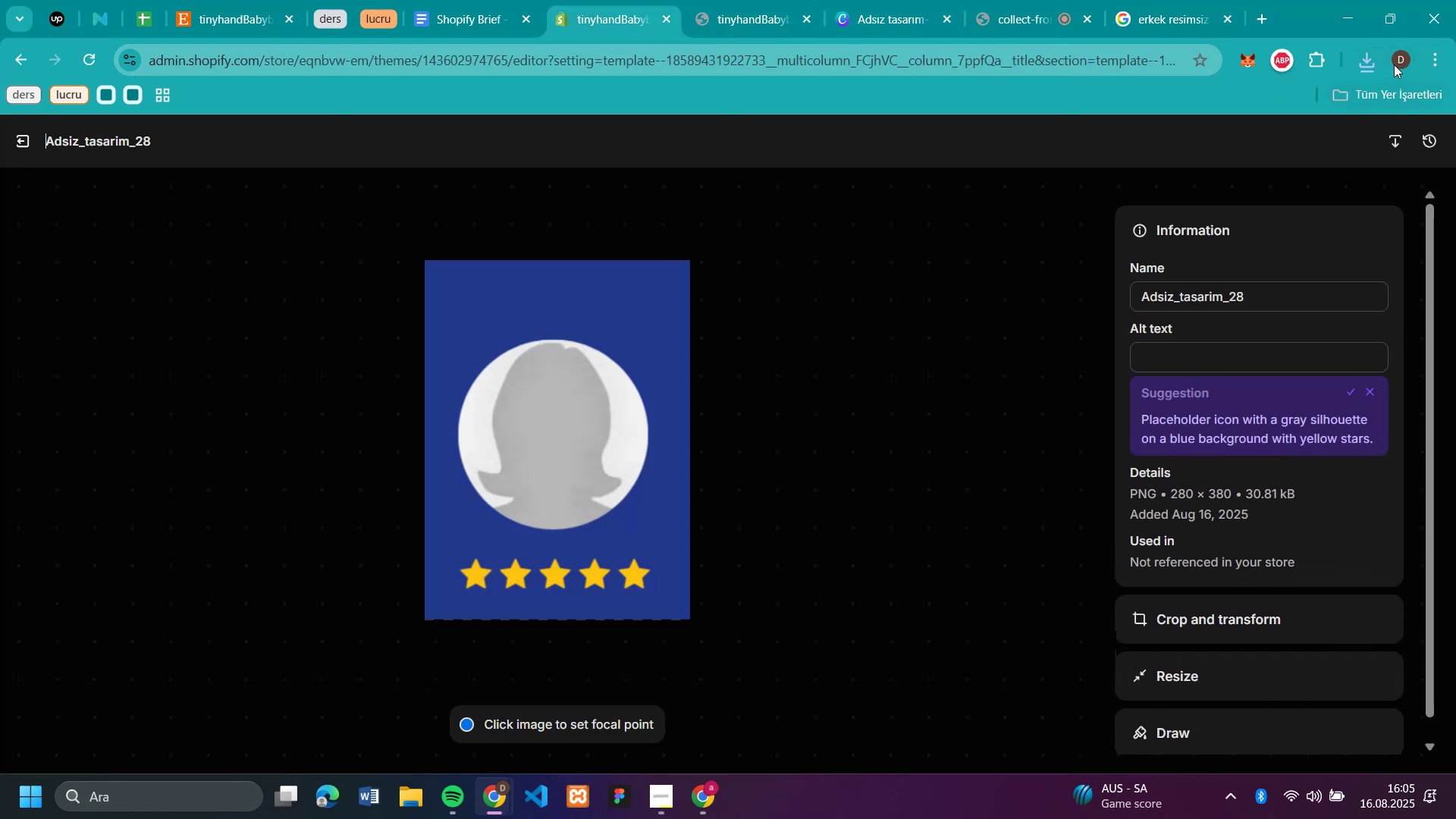 
left_click([1370, 55])
 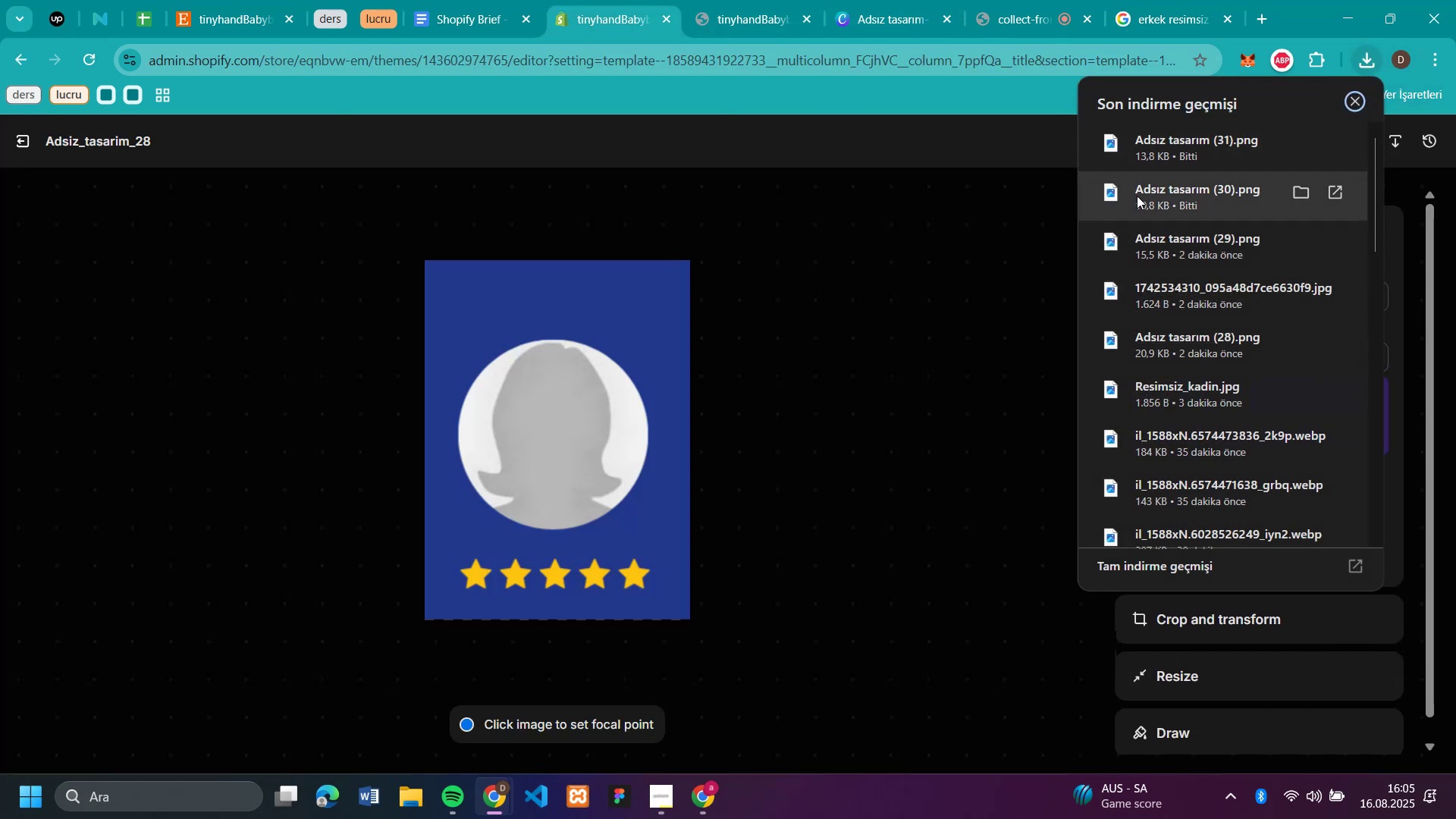 
left_click_drag(start_coordinate=[1122, 206], to_coordinate=[1142, 213])
 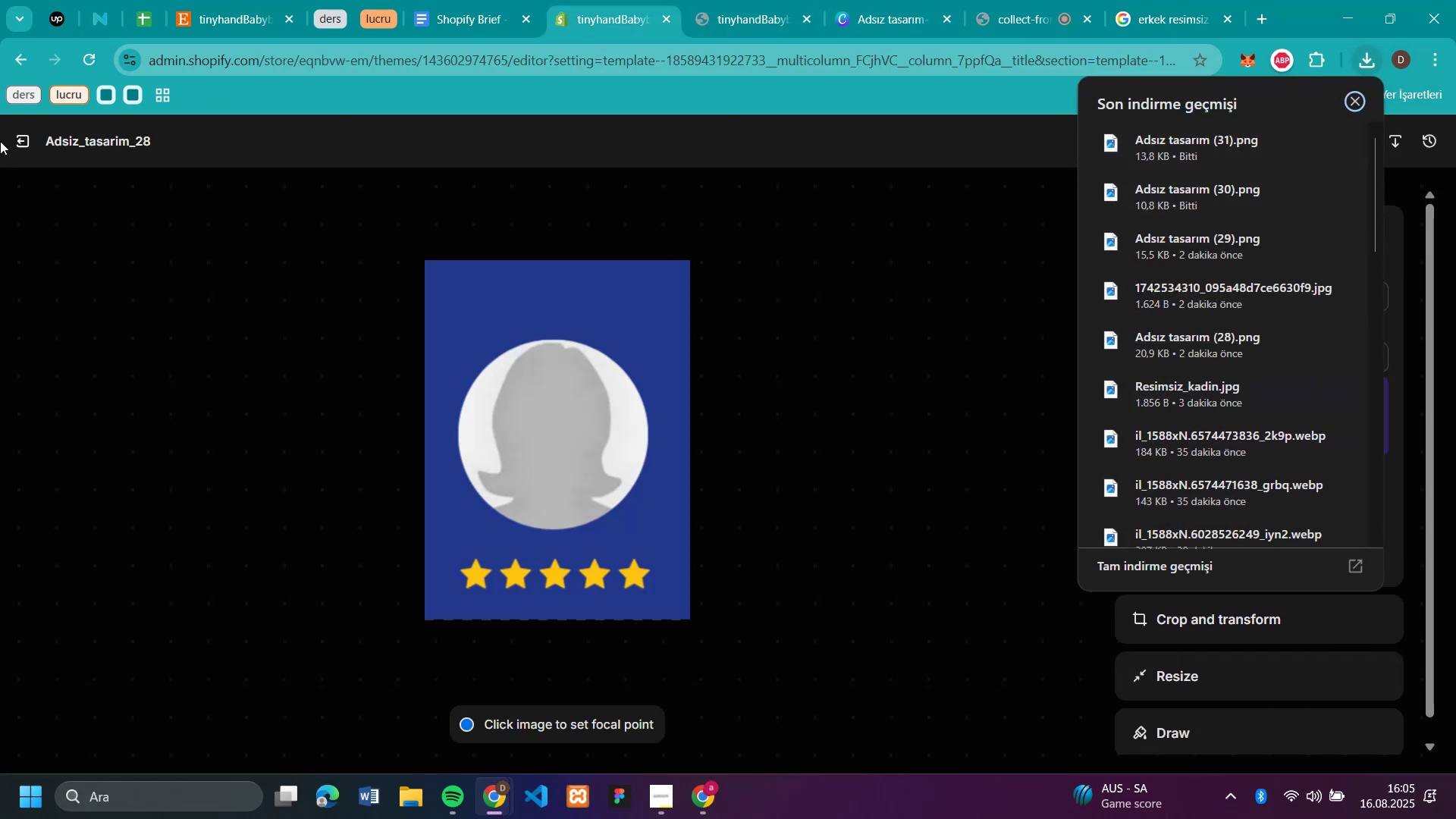 
left_click([9, 149])
 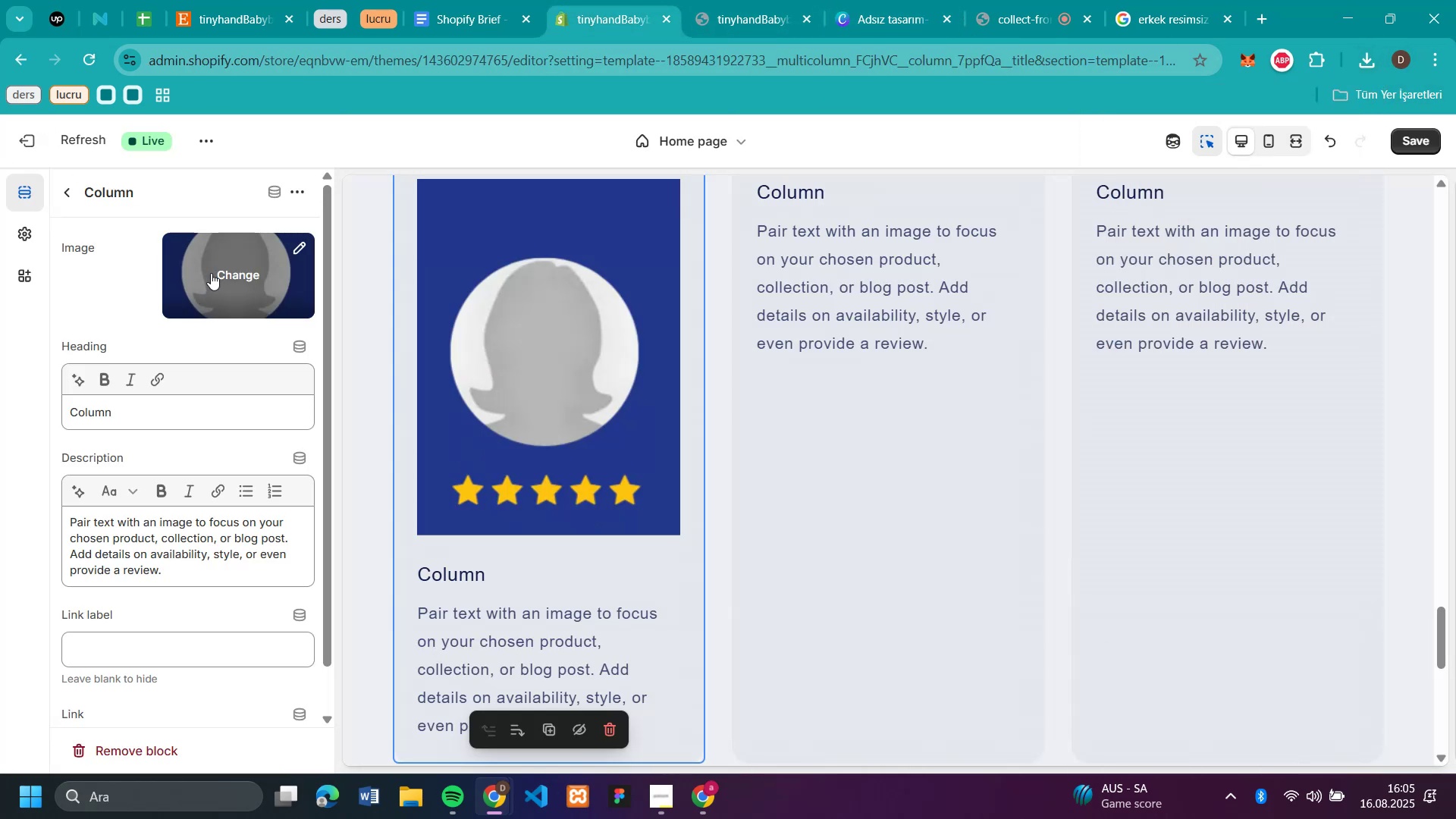 
left_click([226, 271])
 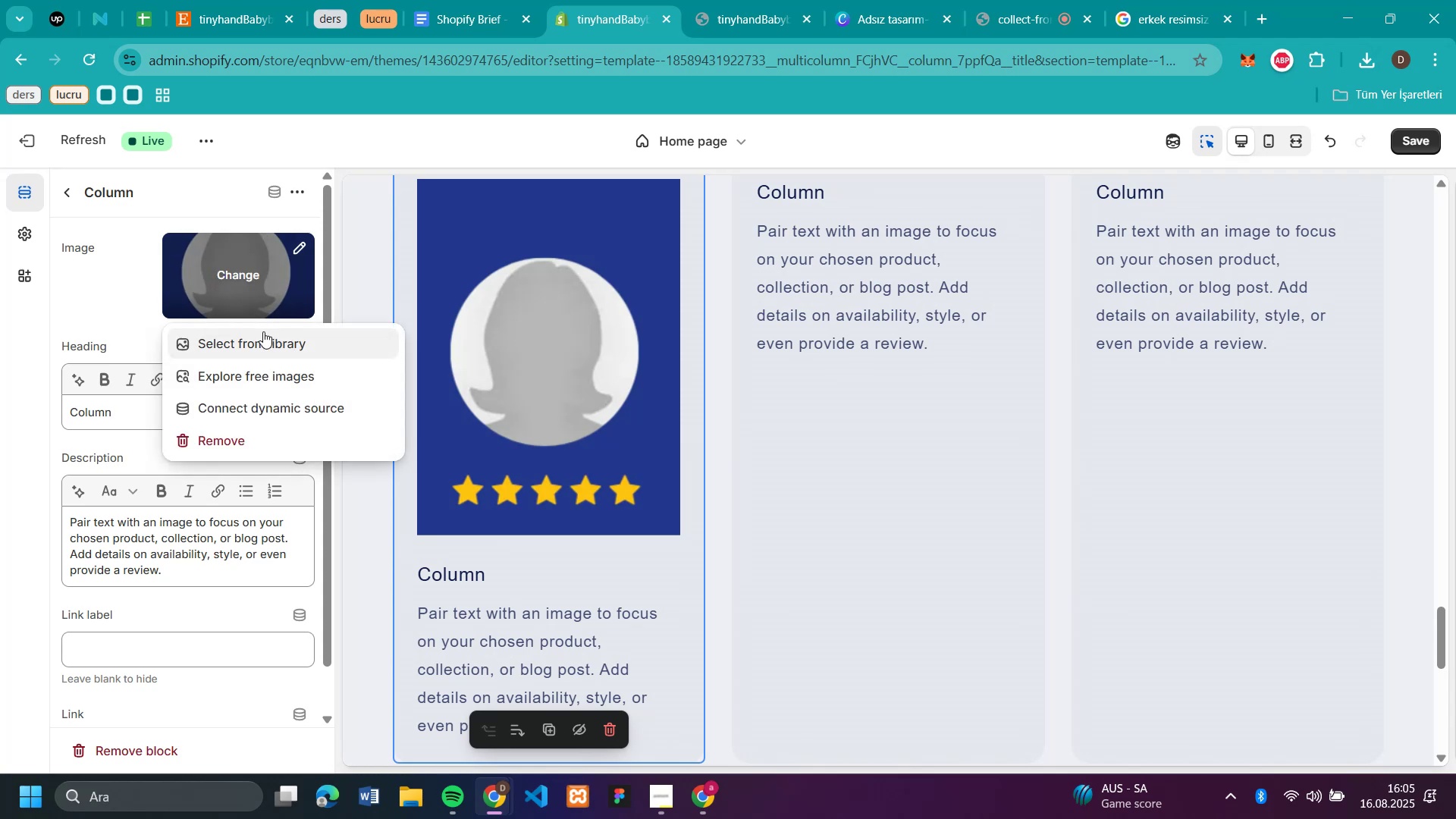 
left_click([265, 334])
 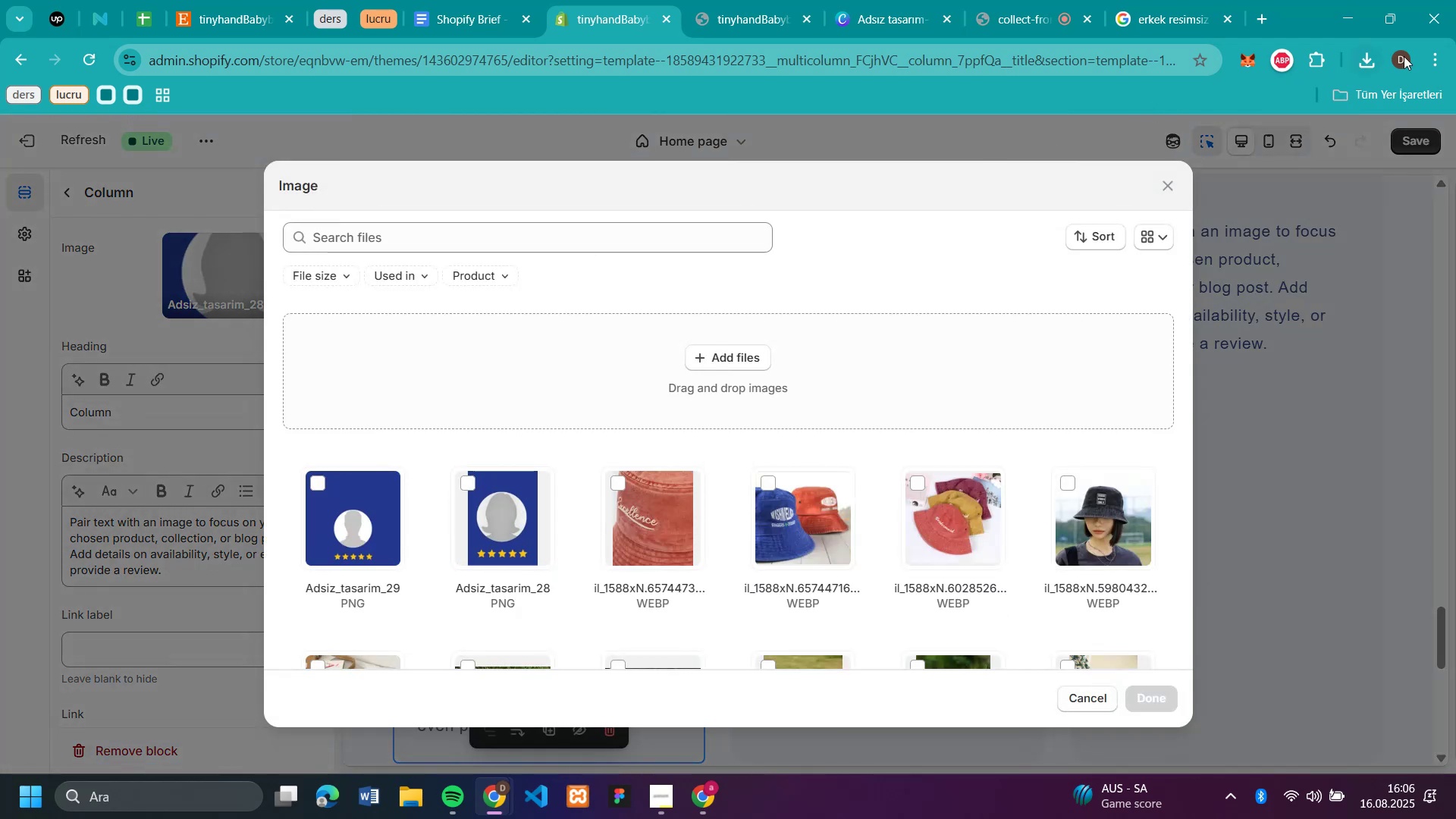 
left_click([1357, 58])
 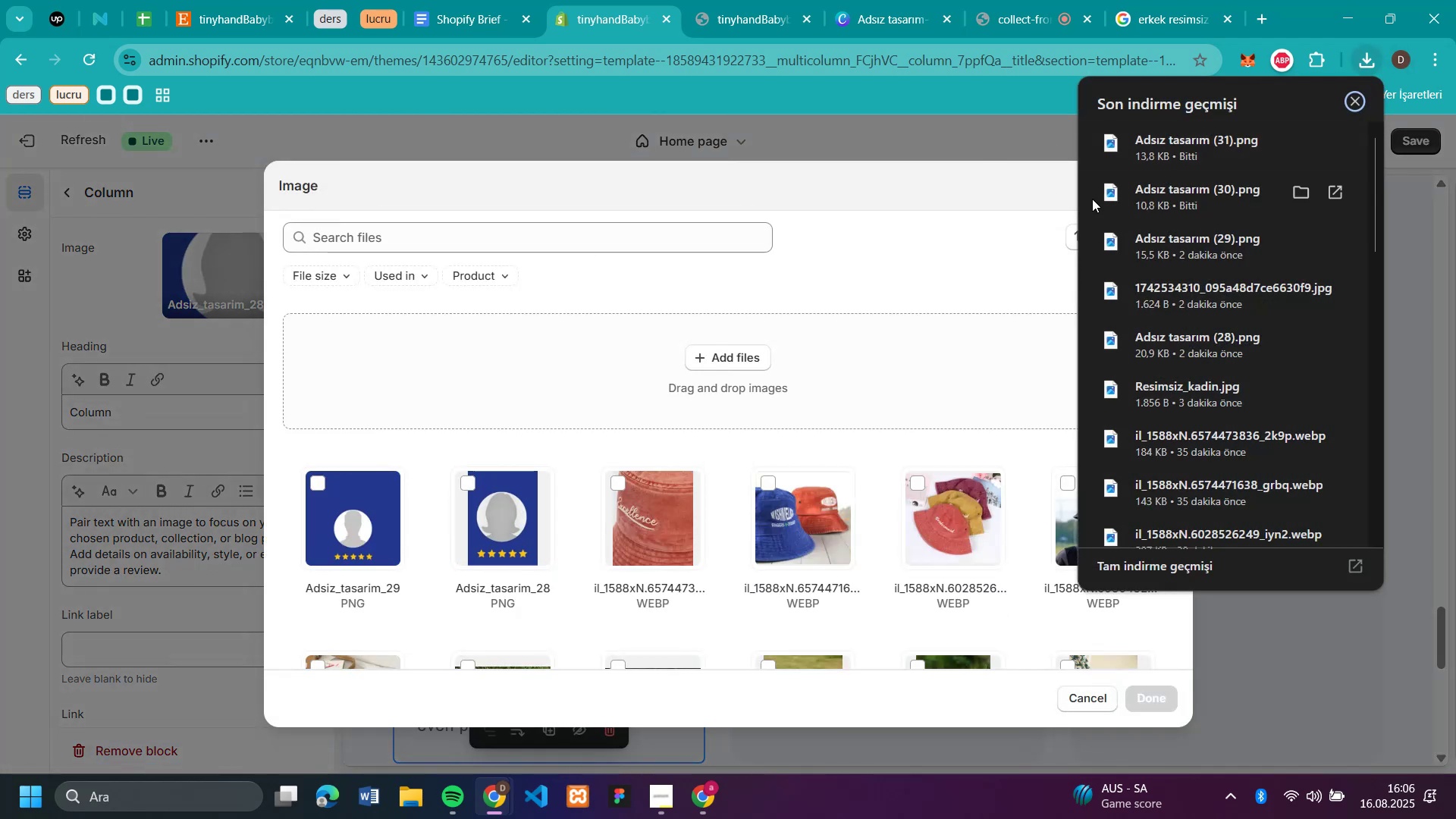 
left_click_drag(start_coordinate=[1116, 187], to_coordinate=[585, 403])
 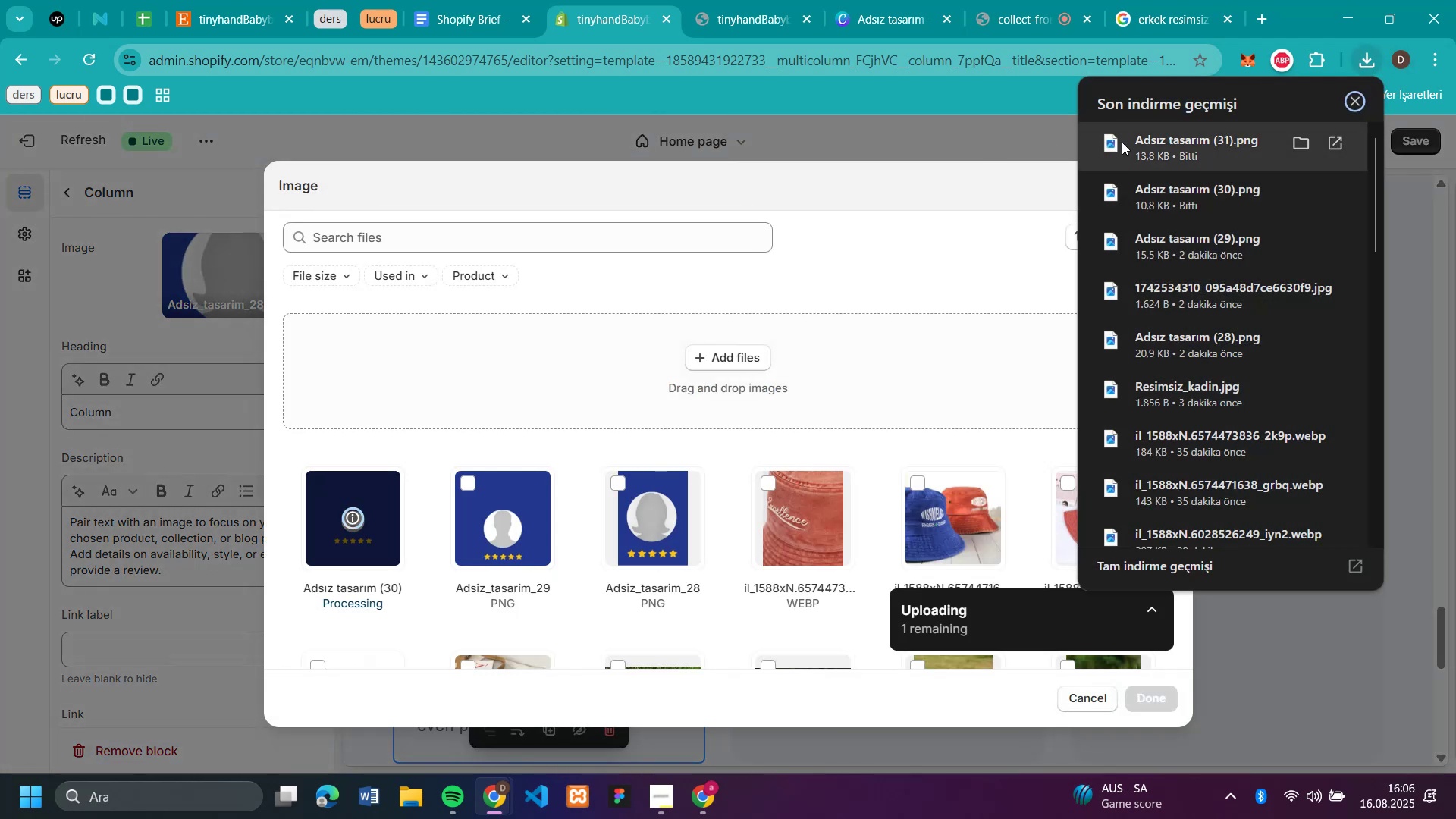 
left_click_drag(start_coordinate=[1122, 142], to_coordinate=[626, 486])
 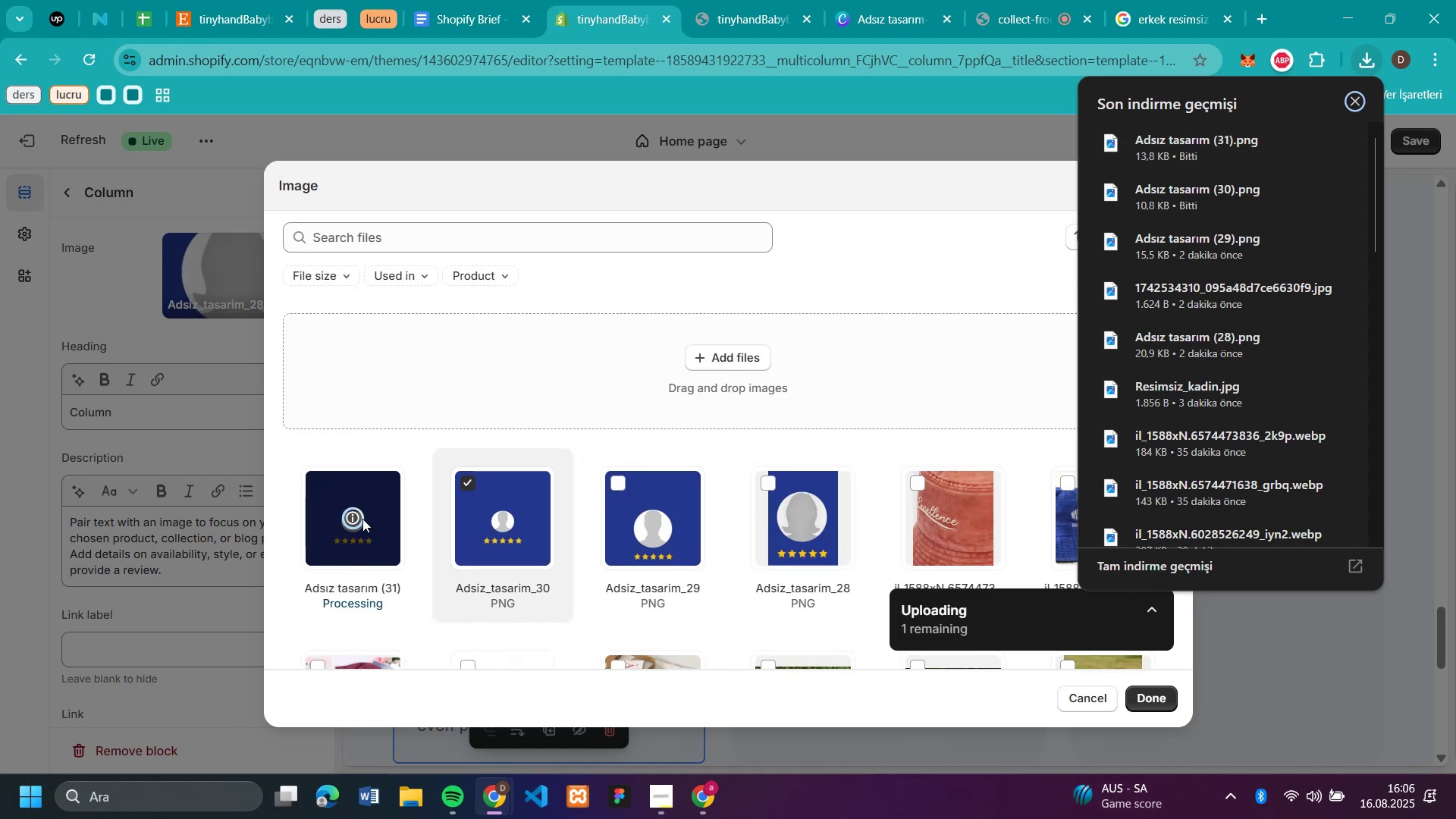 
wait(5.69)
 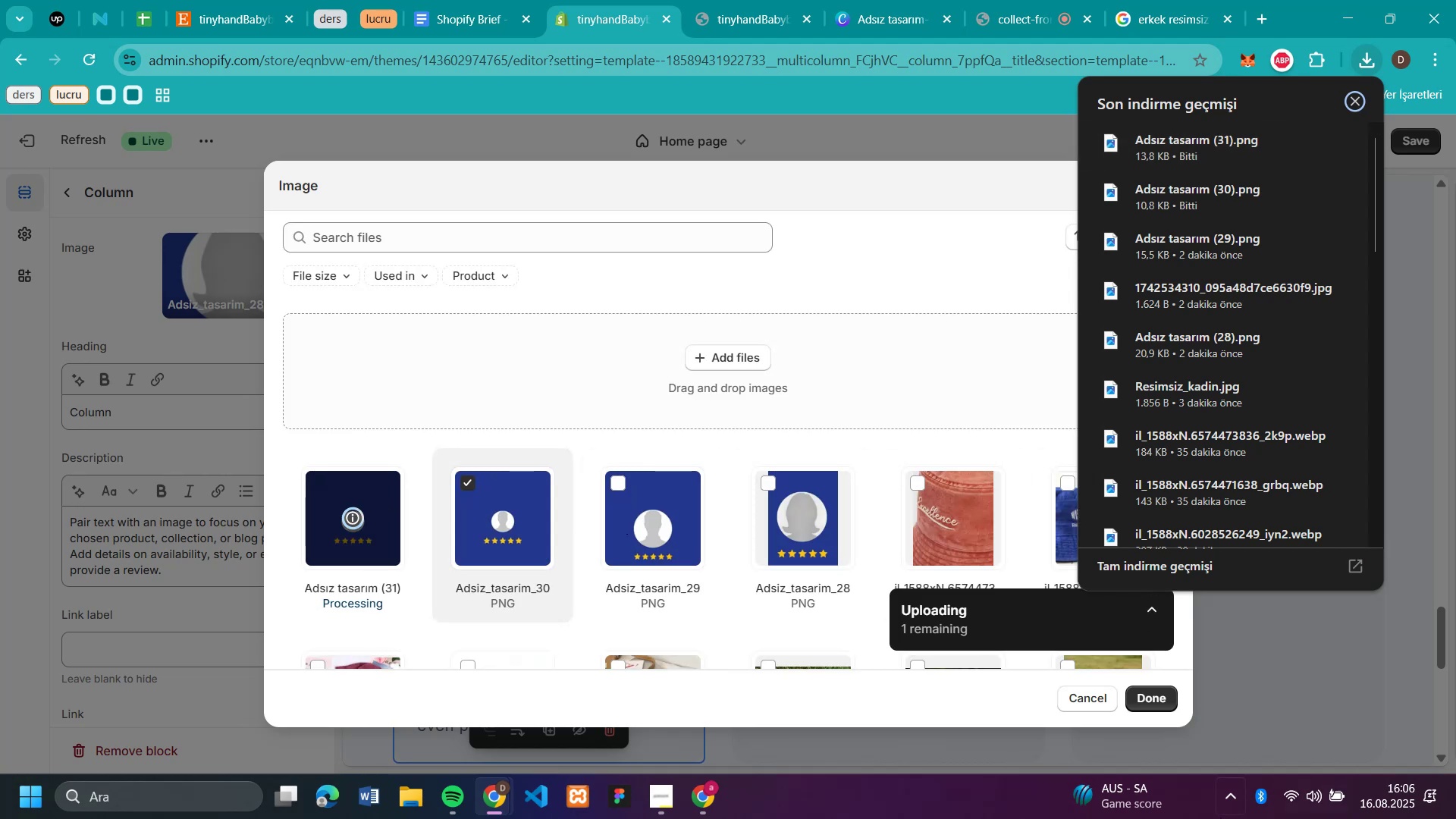 
left_click([362, 519])
 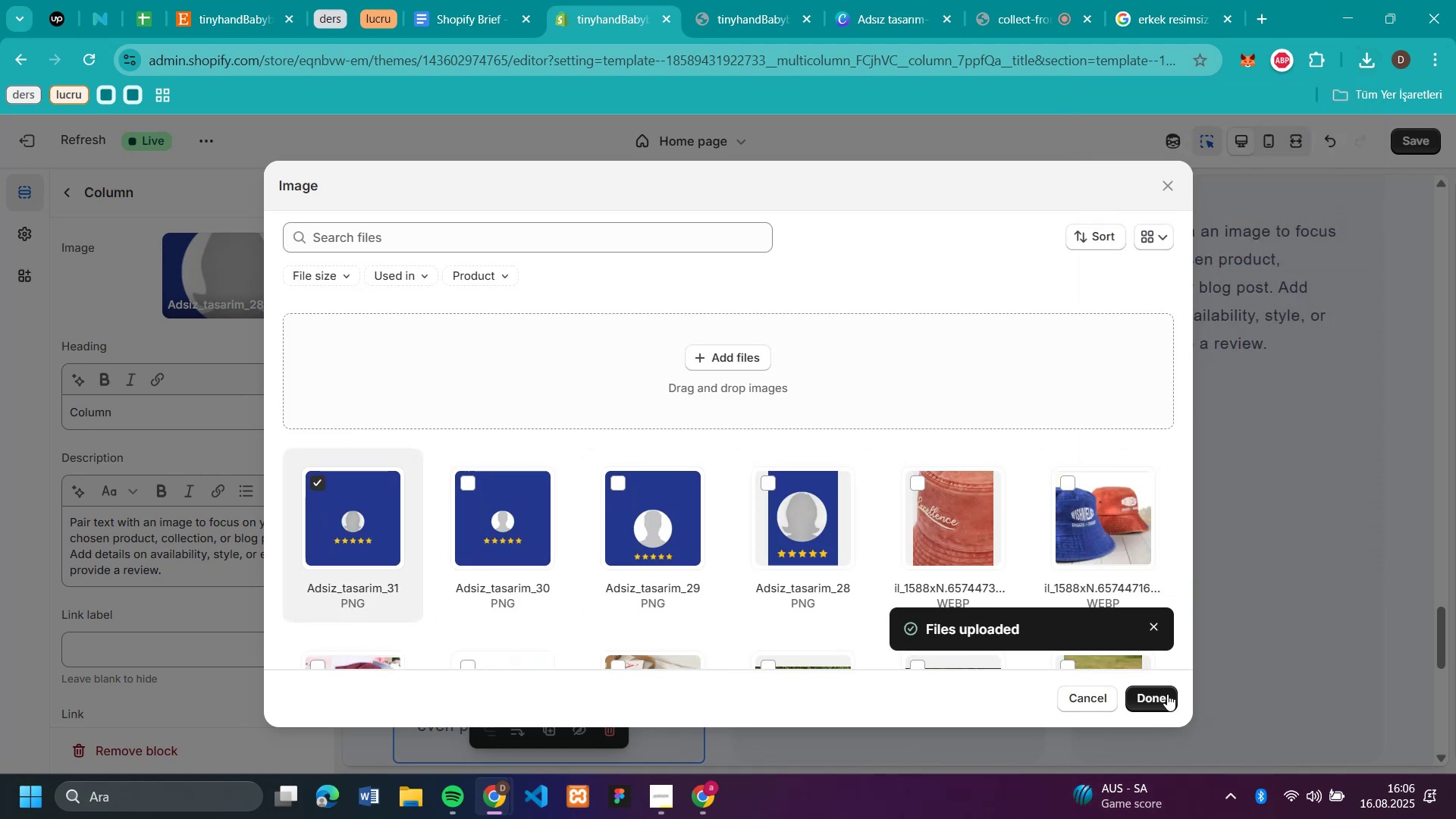 
left_click([1159, 695])
 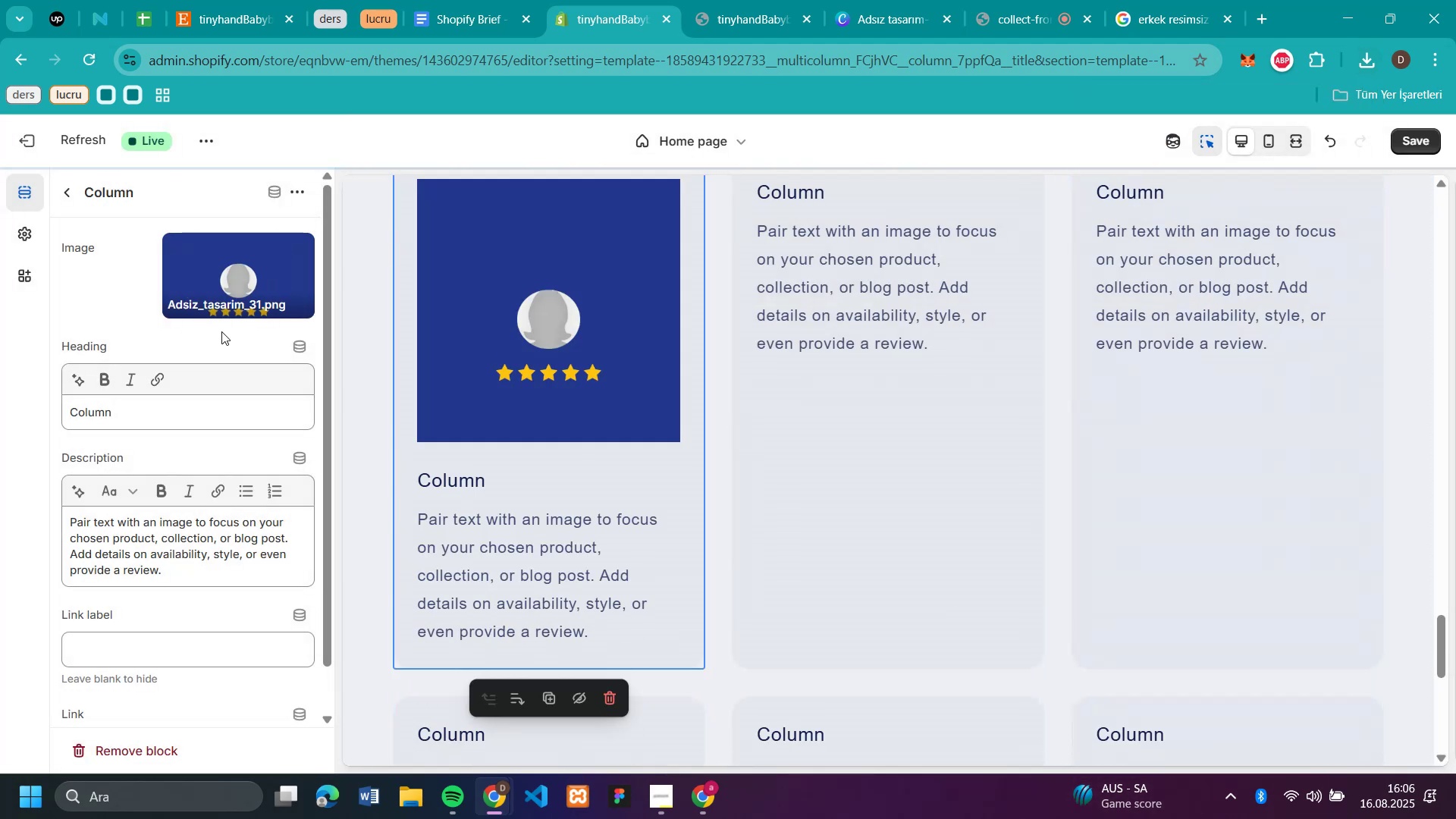 
scroll: coordinate [927, 420], scroll_direction: none, amount: 0.0
 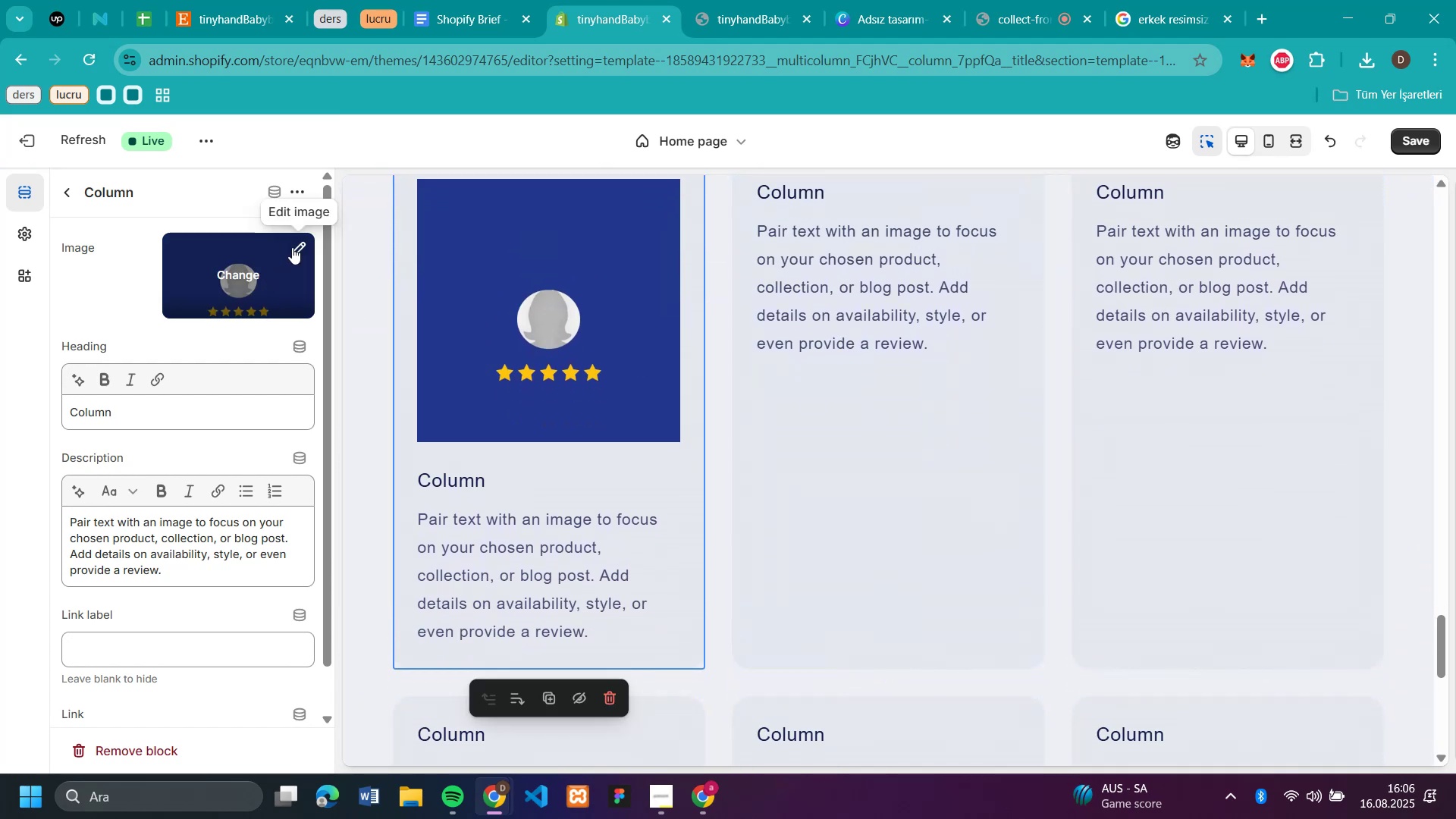 
wait(5.85)
 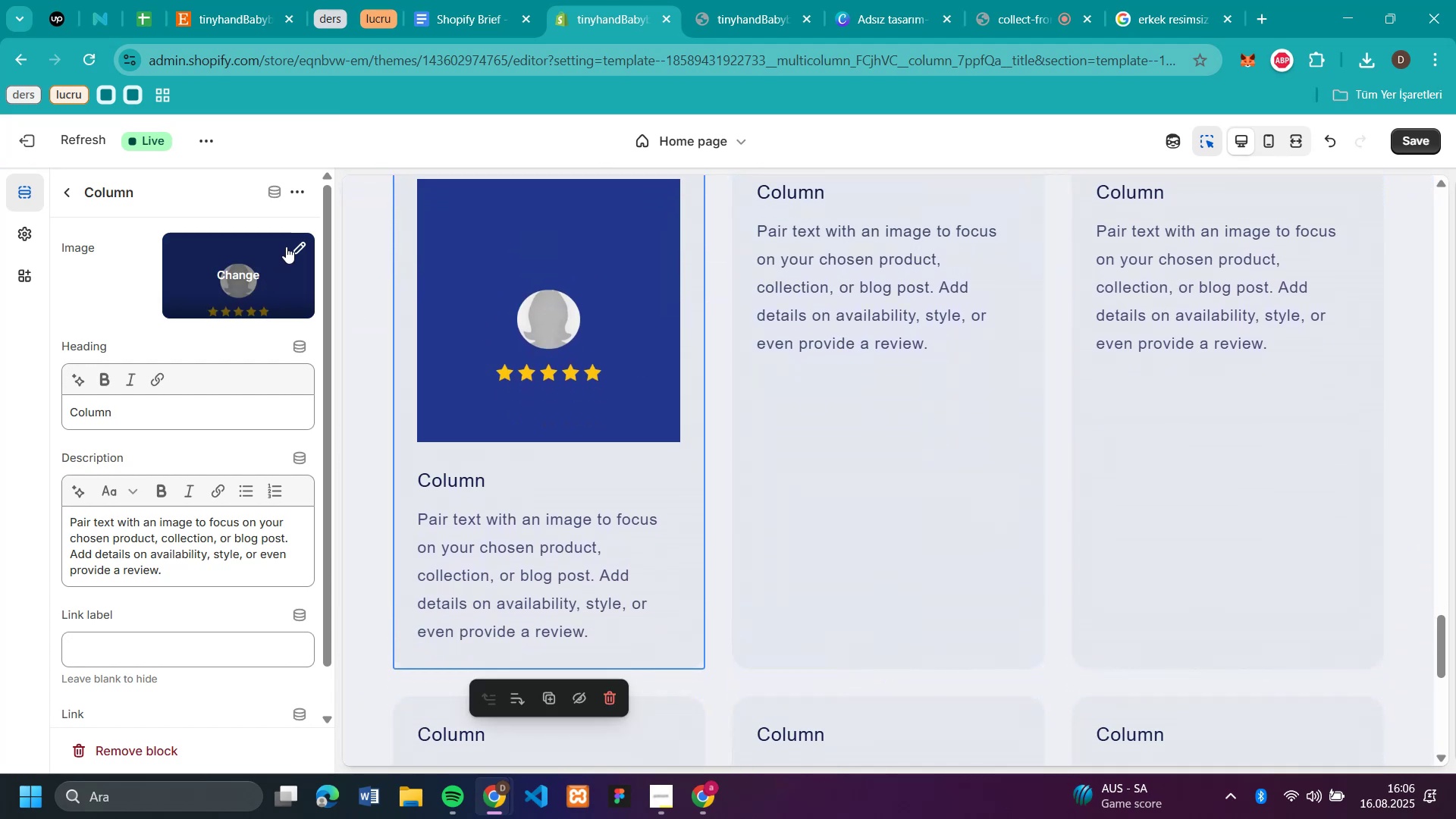 
left_click([292, 247])
 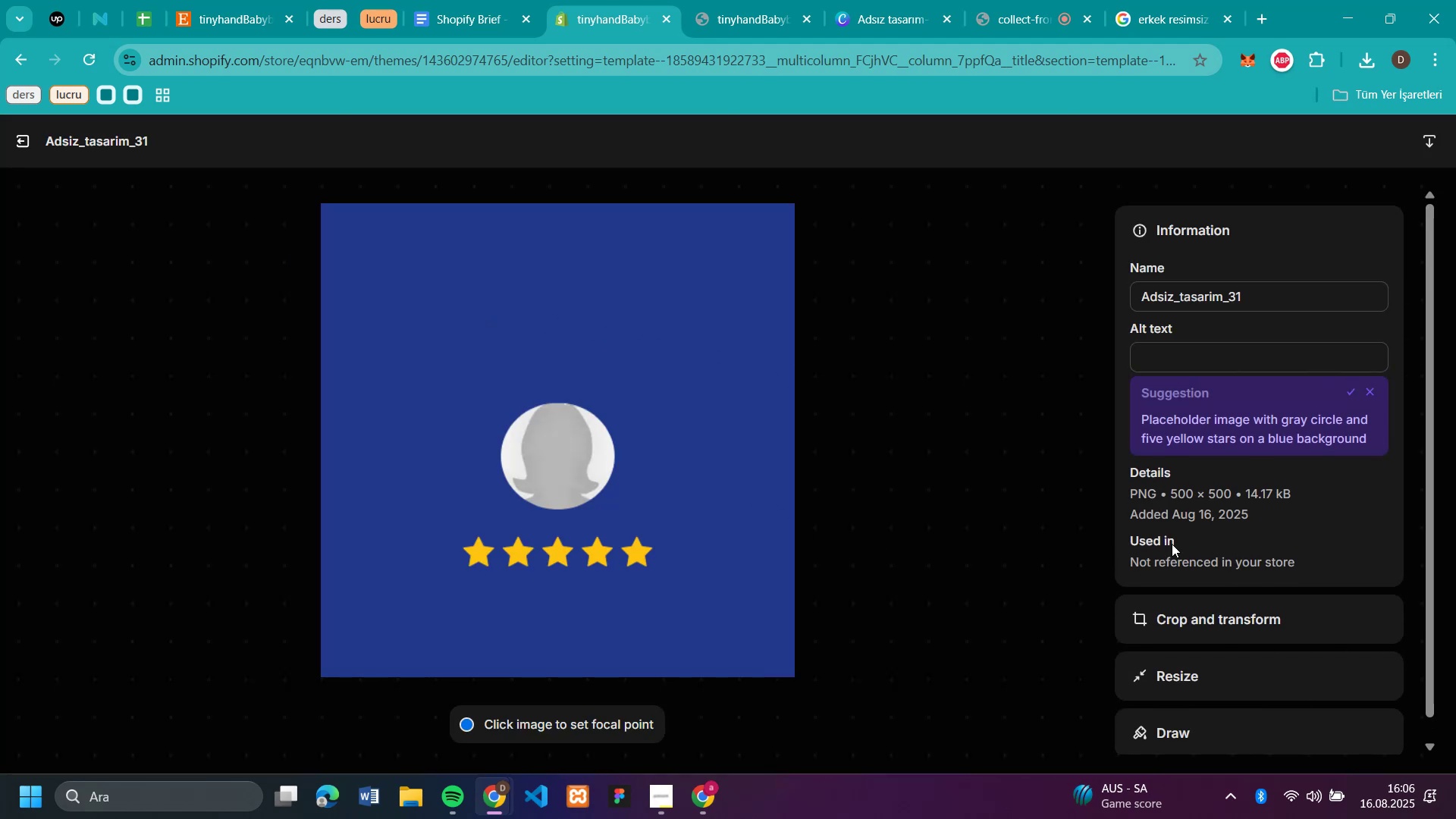 
left_click([1211, 617])
 